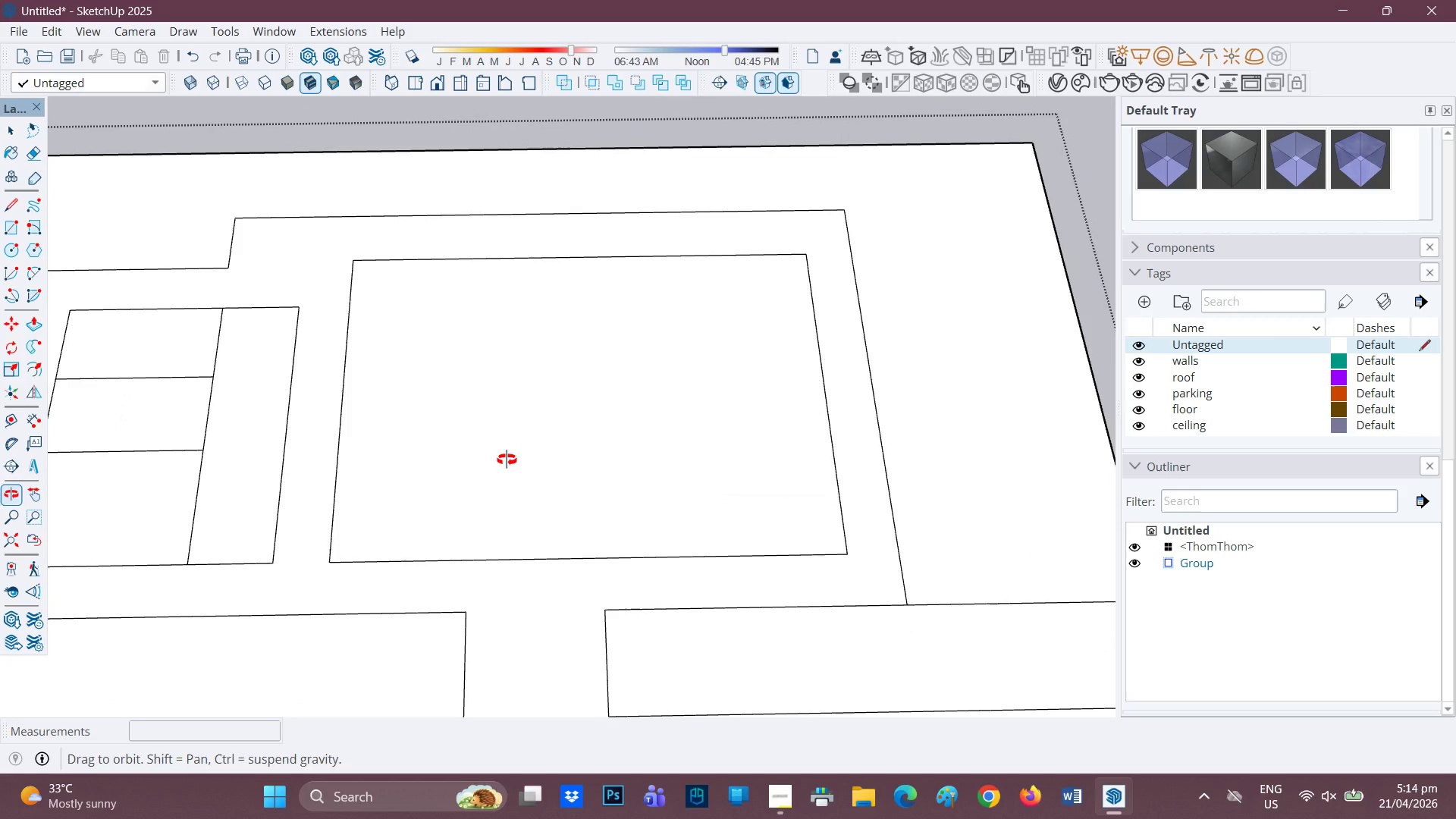 
scroll: coordinate [511, 463], scroll_direction: up, amount: 5.0
 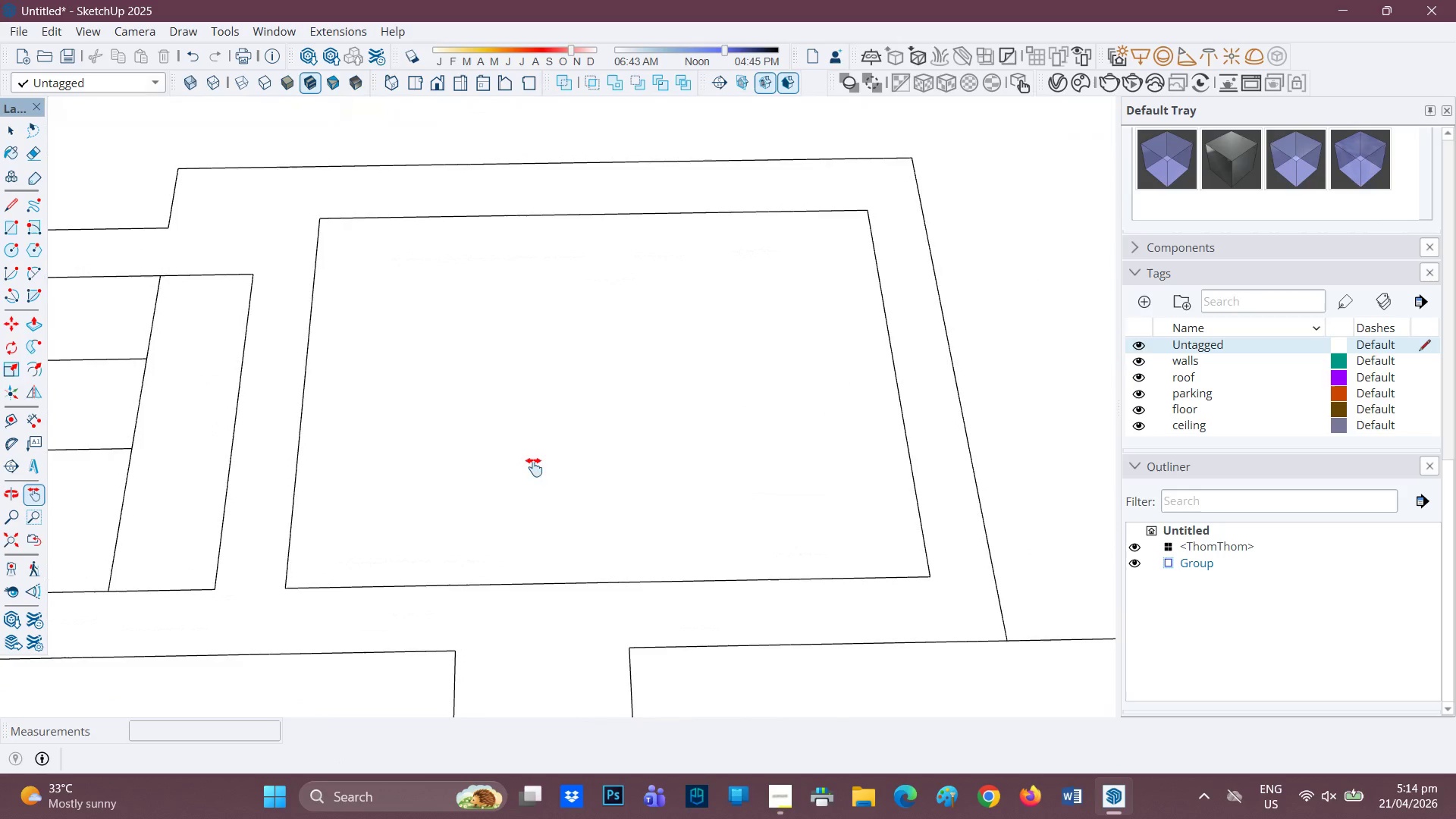 
left_click_drag(start_coordinate=[534, 469], to_coordinate=[516, 520])
 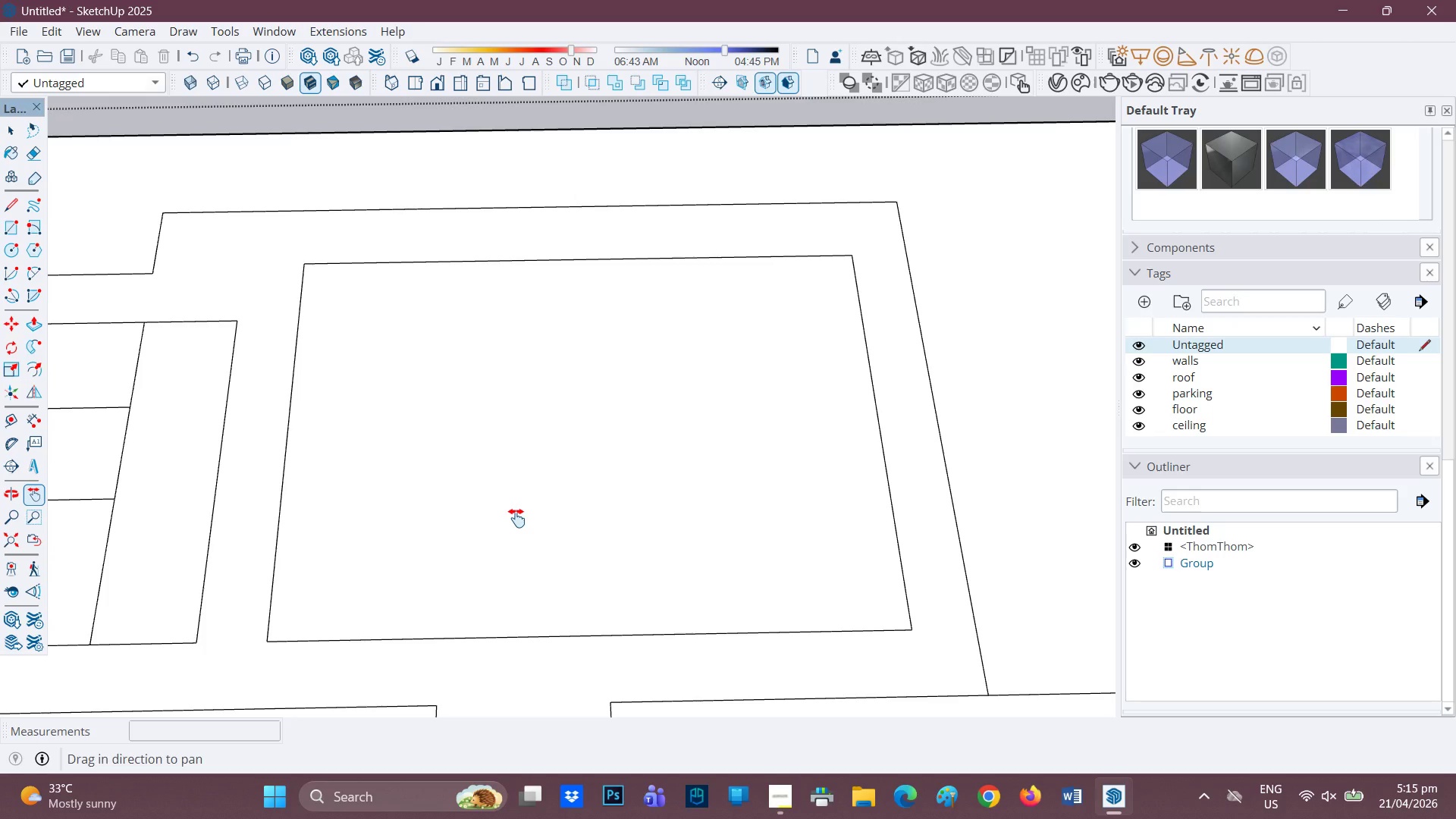 
wait(7.98)
 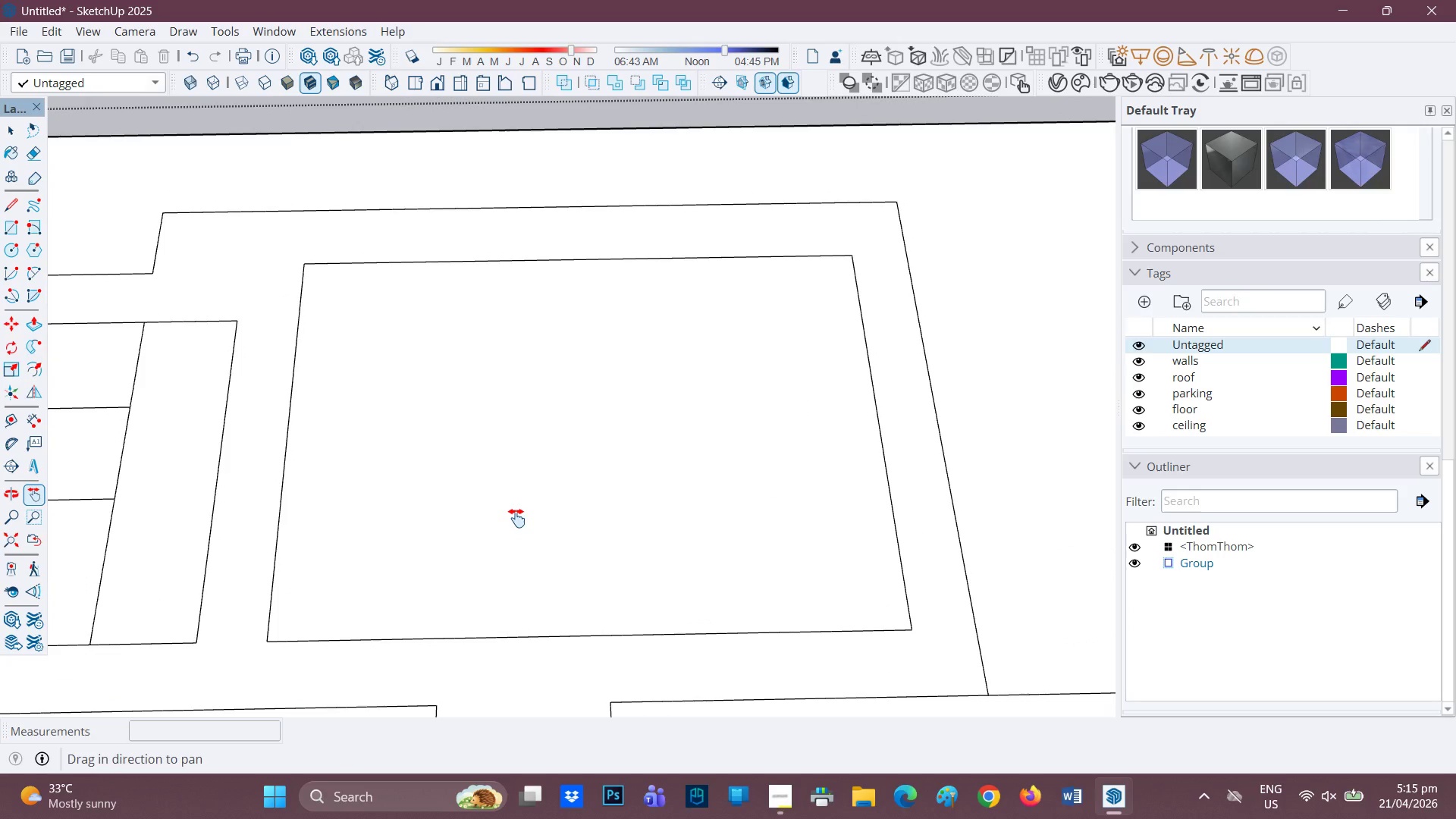 
scroll: coordinate [536, 422], scroll_direction: down, amount: 3.0
 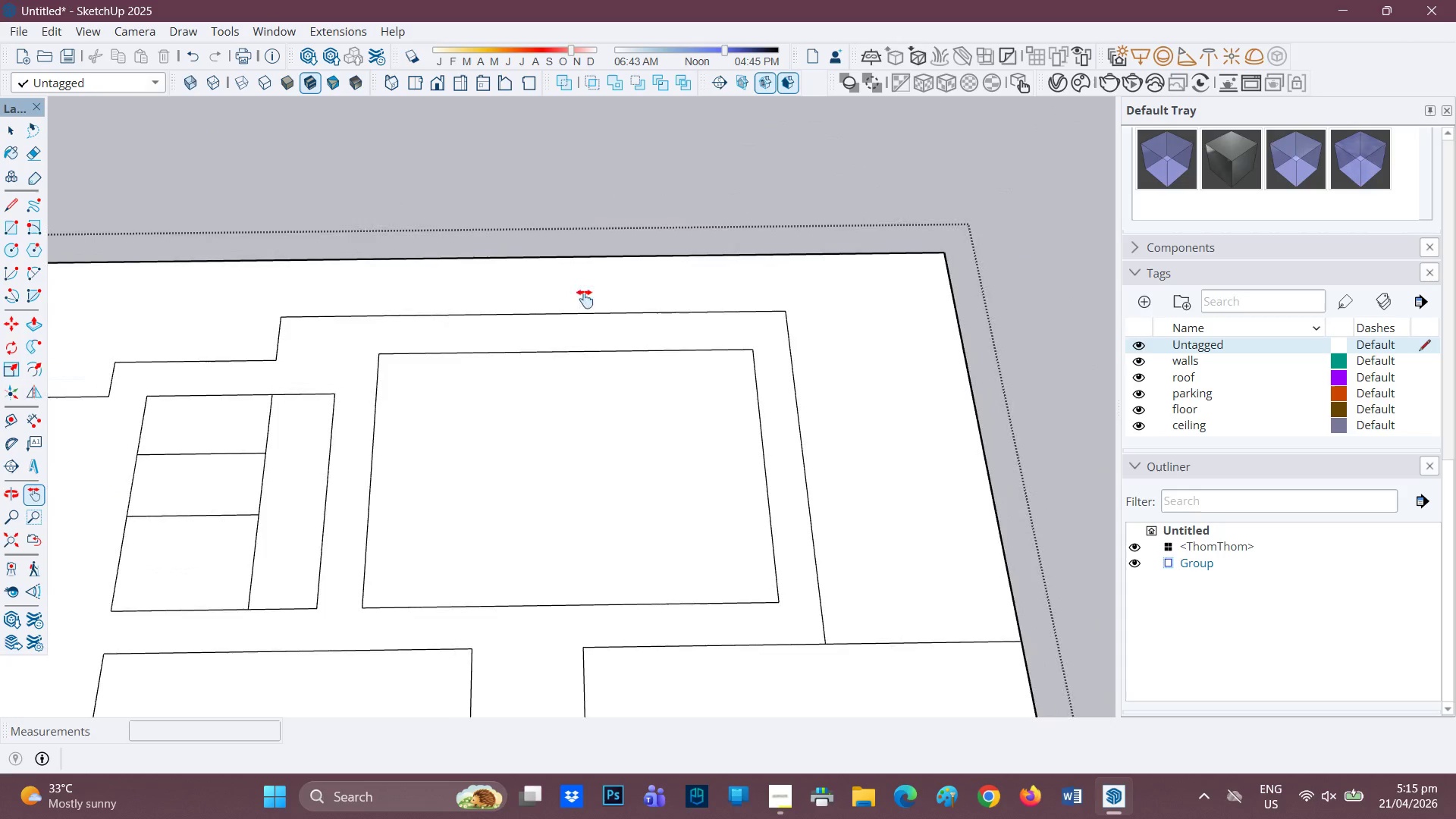 
key(Space)
 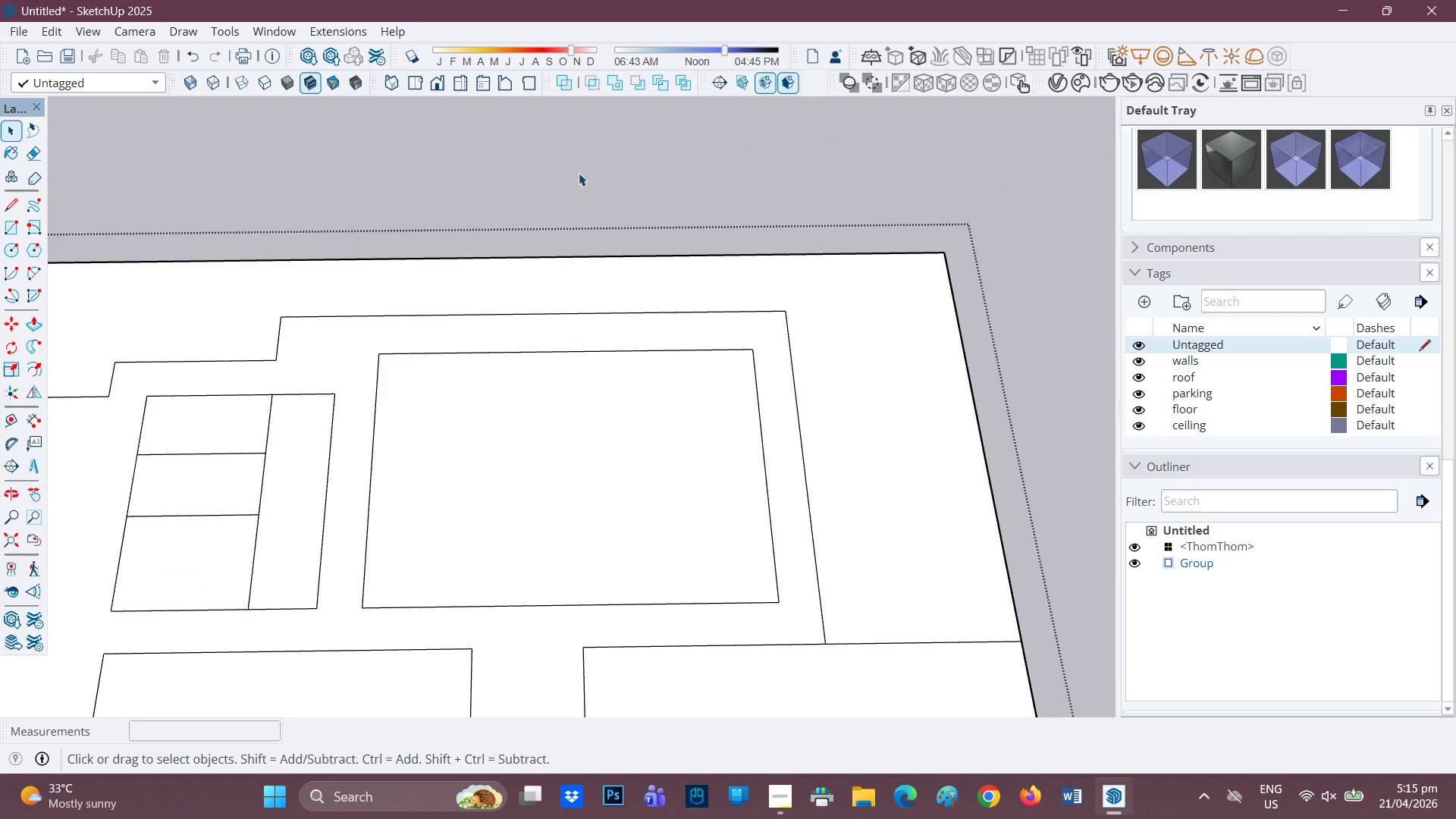 
left_click([579, 173])
 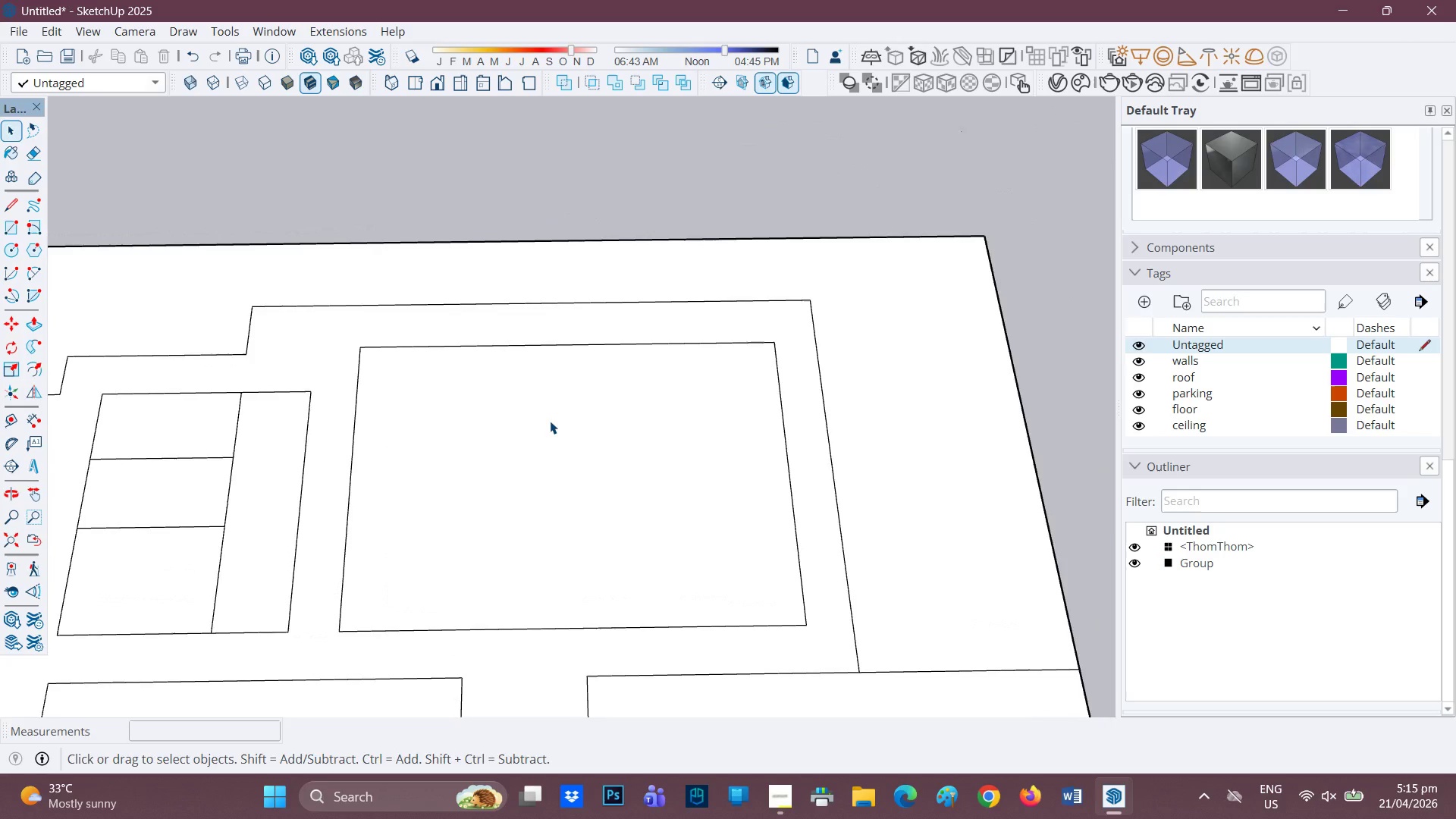 
scroll: coordinate [550, 421], scroll_direction: up, amount: 1.0
 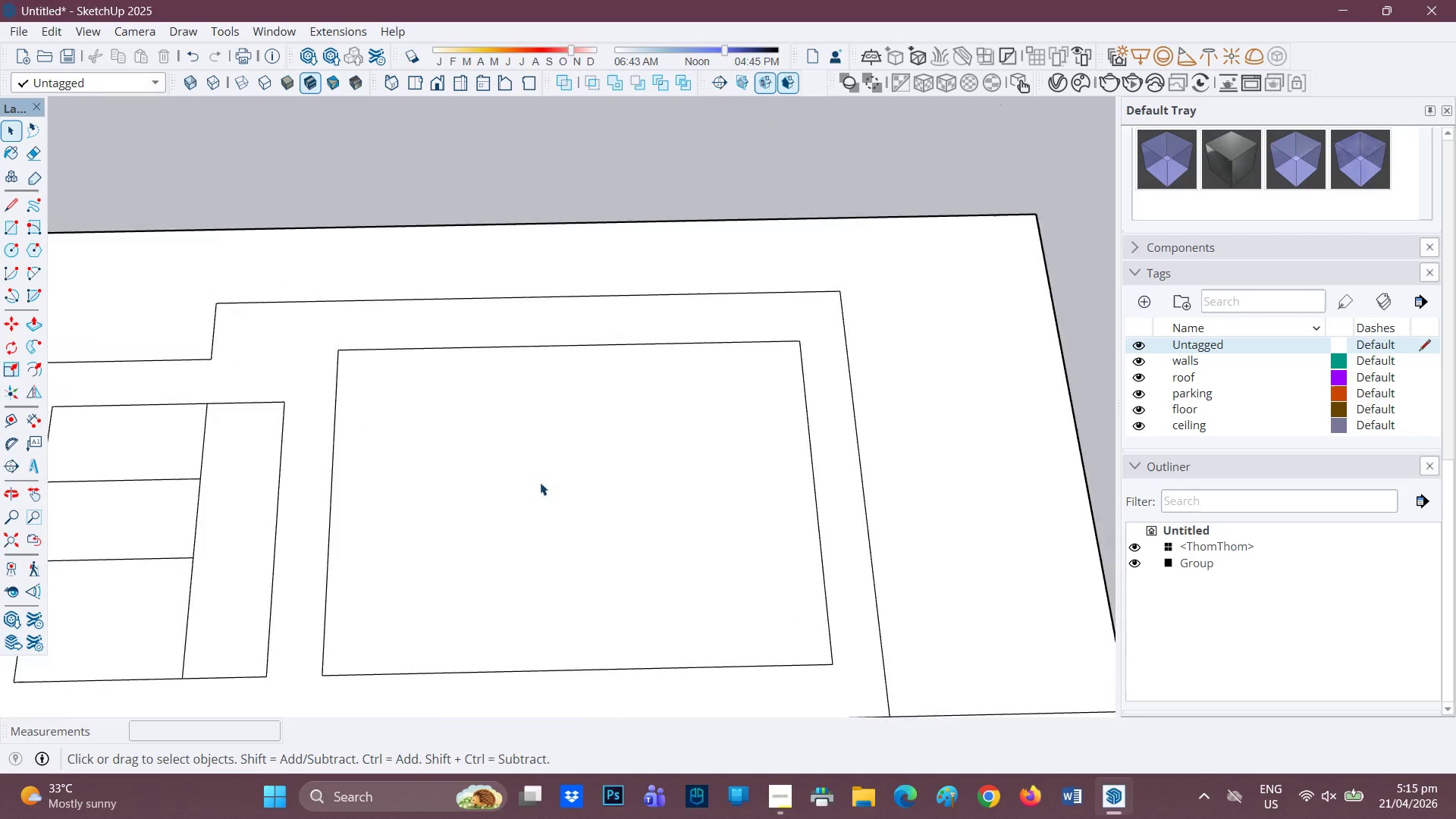 
scroll: coordinate [517, 474], scroll_direction: none, amount: 0.0
 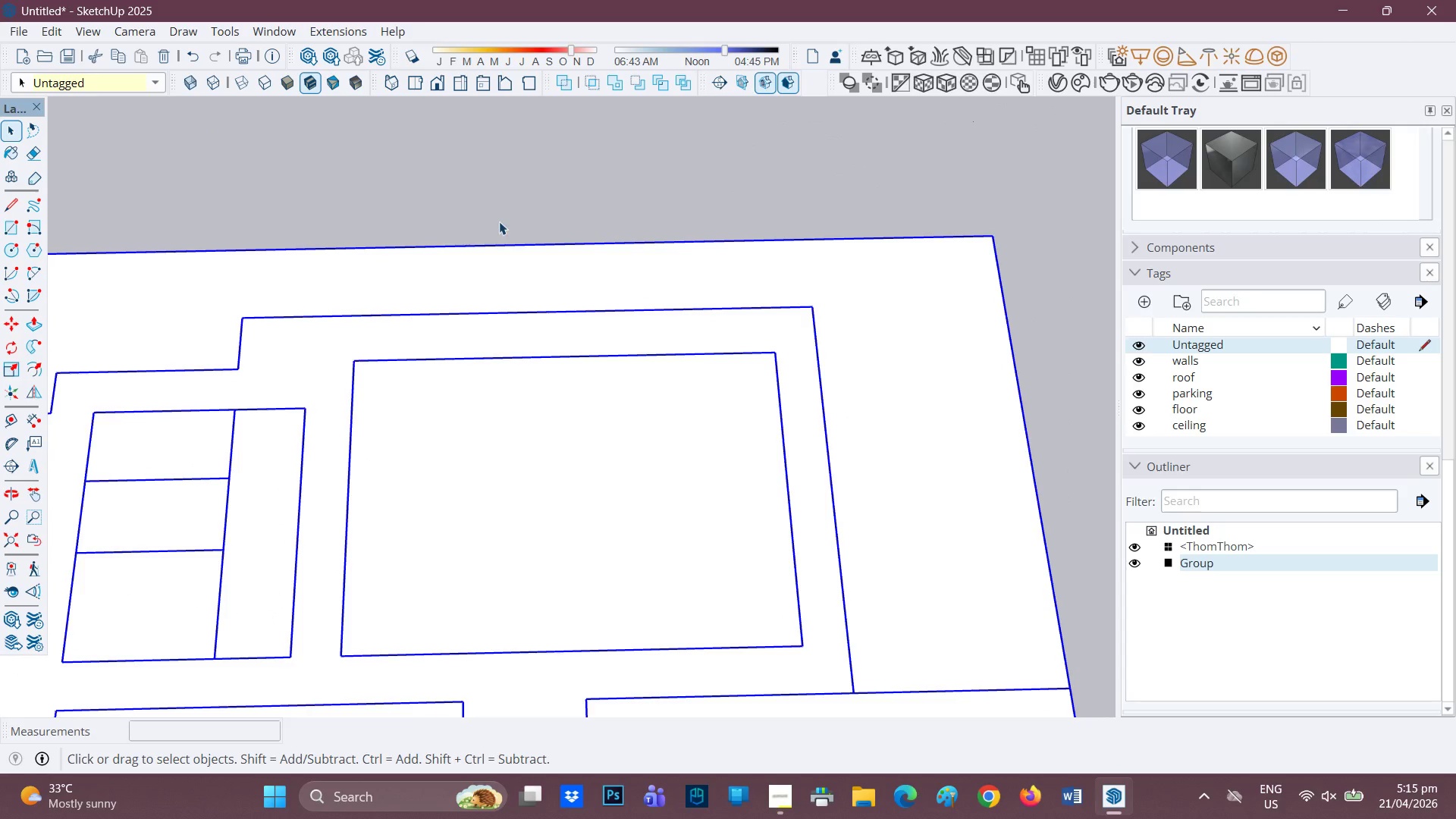 
key(R)
 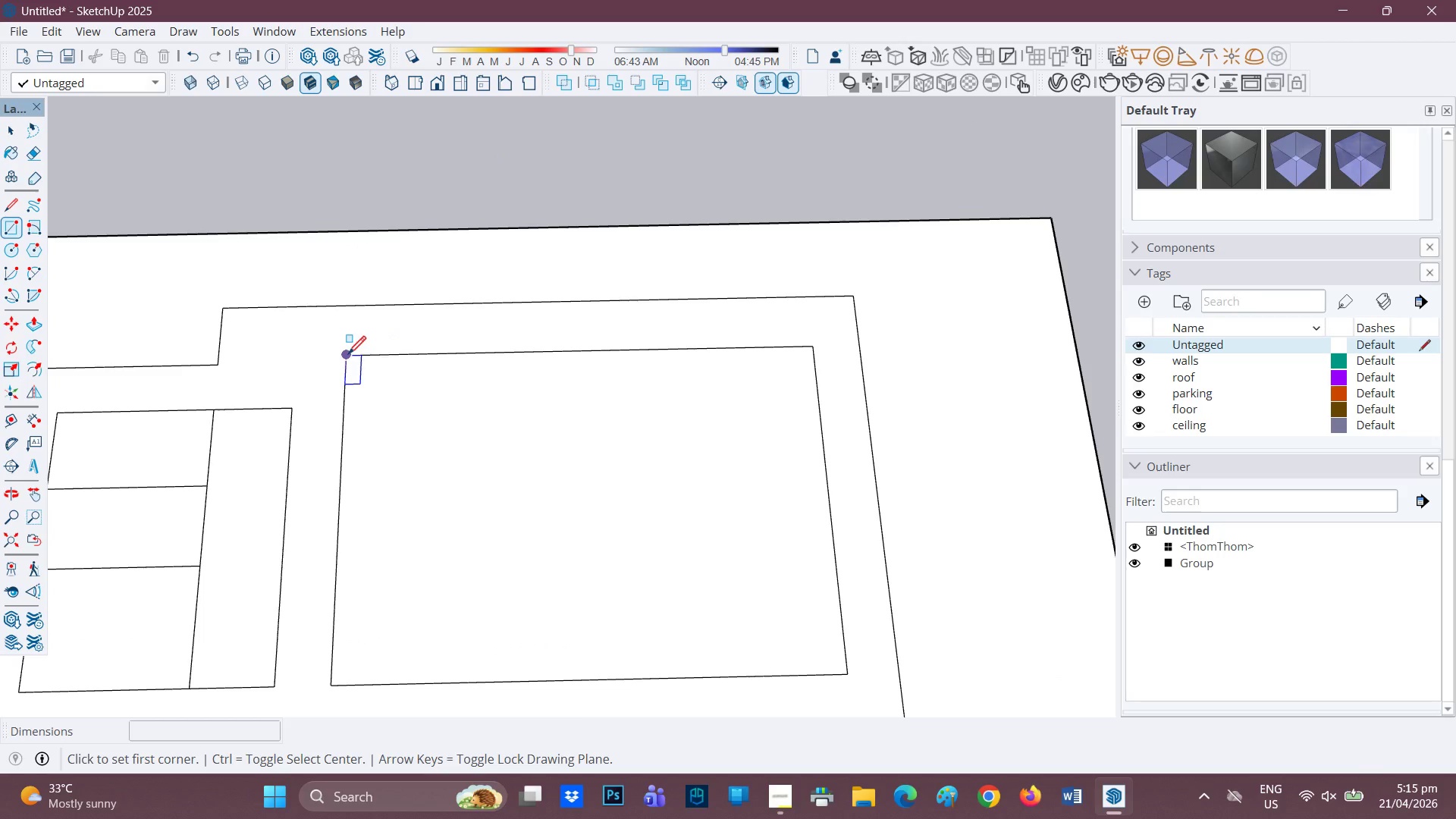 
scroll: coordinate [425, 411], scroll_direction: none, amount: 0.0
 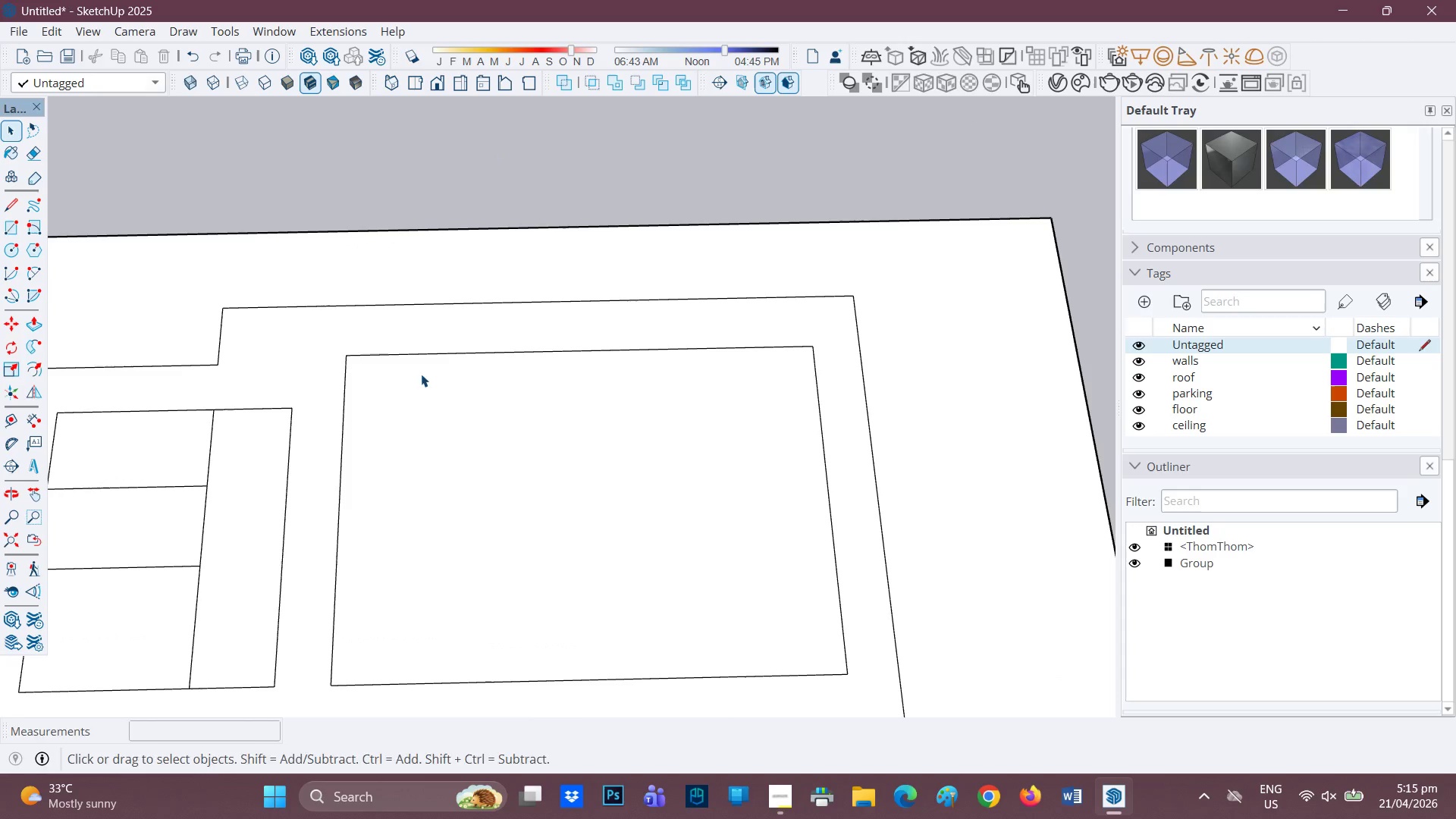 
left_click([350, 356])
 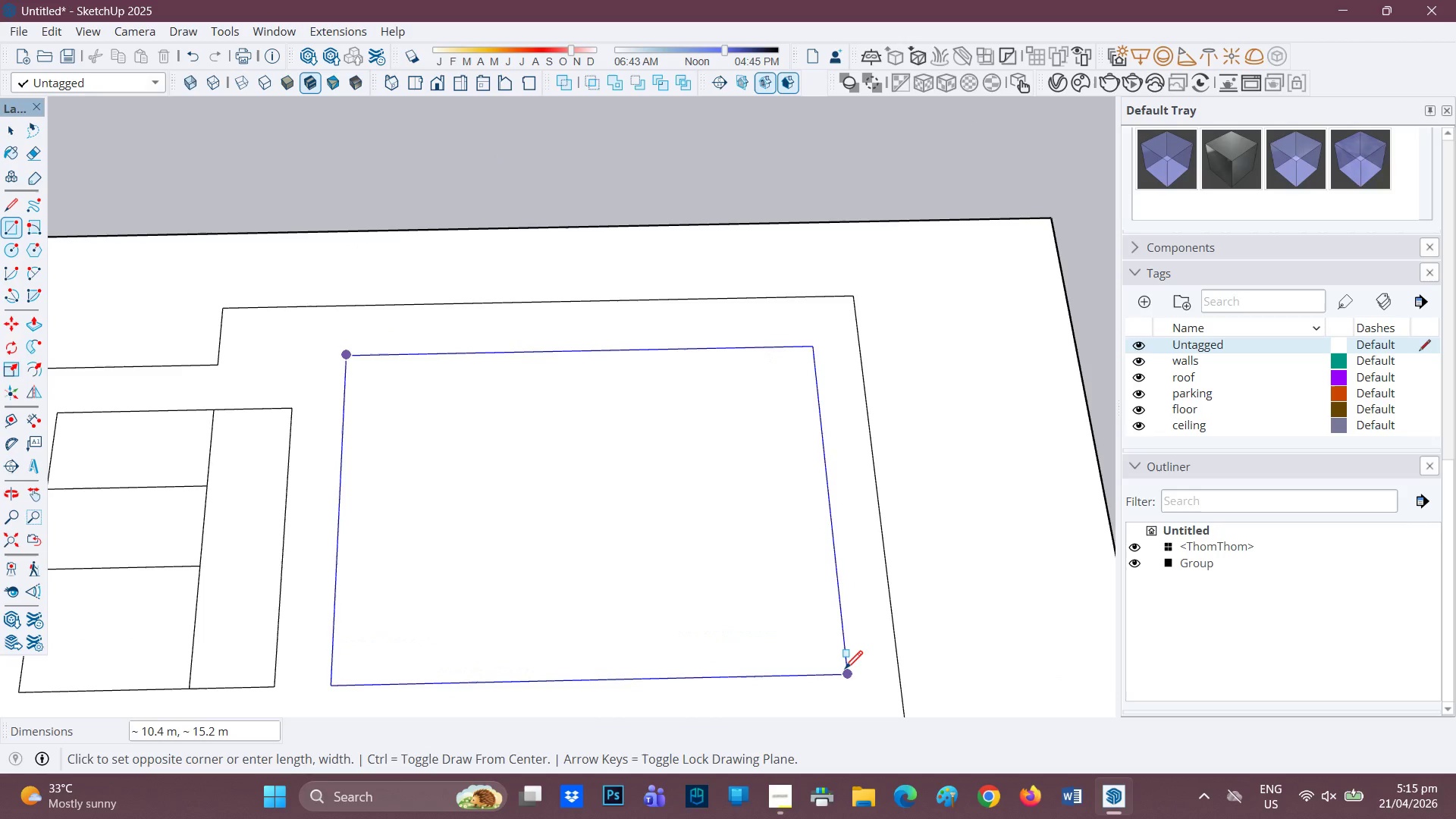 
left_click([845, 670])
 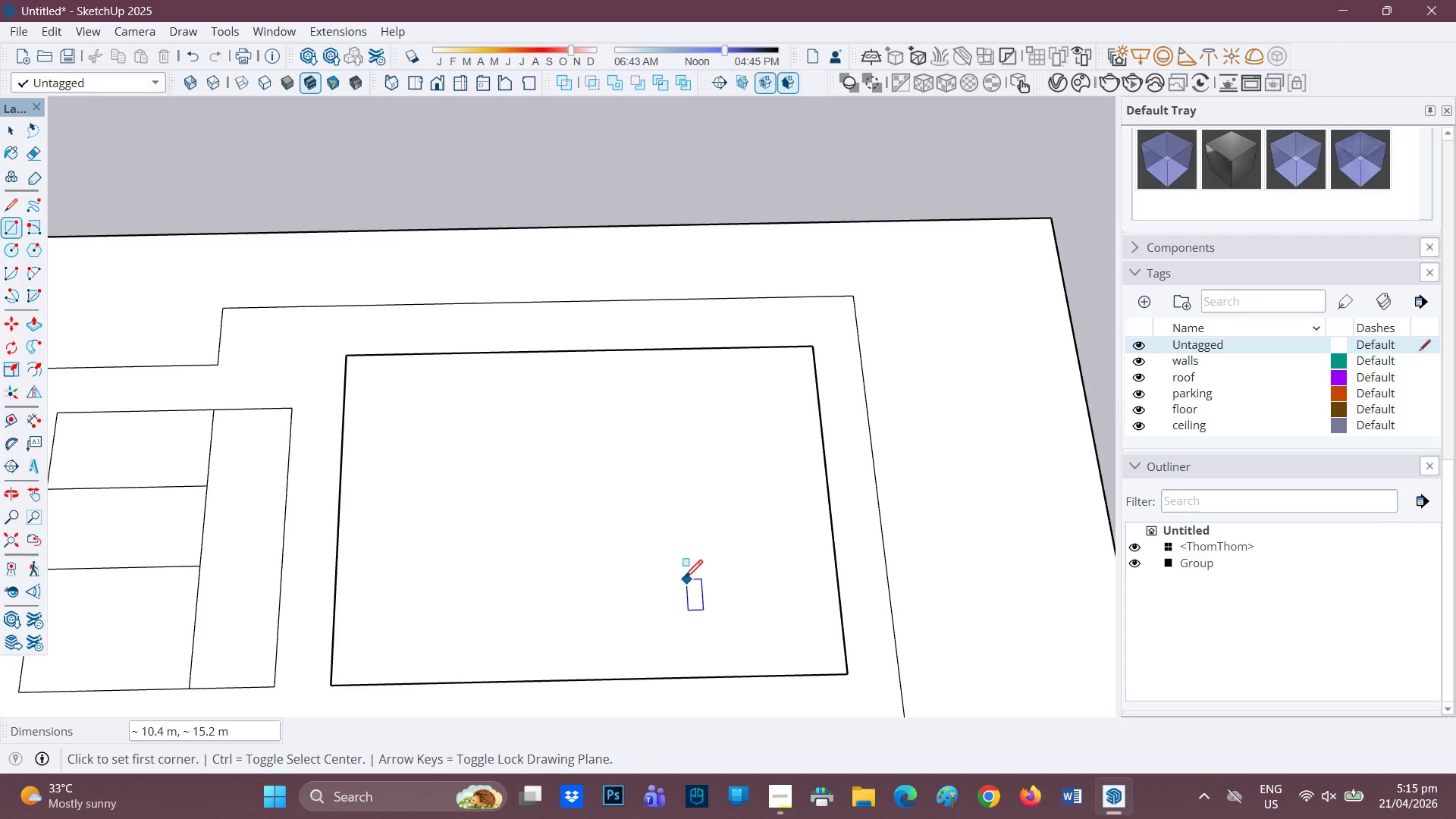 
key(P)
 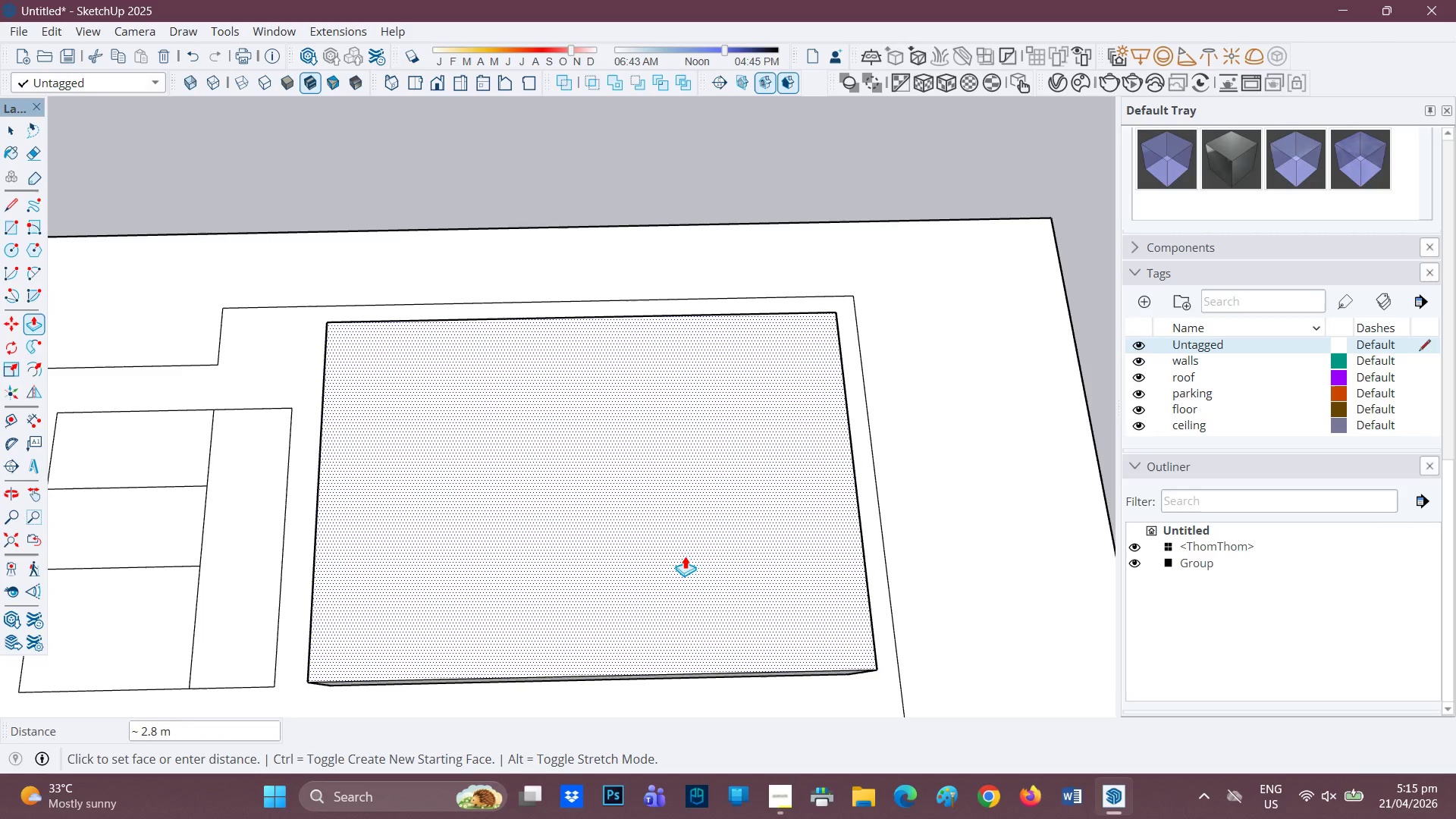 
key(1)
 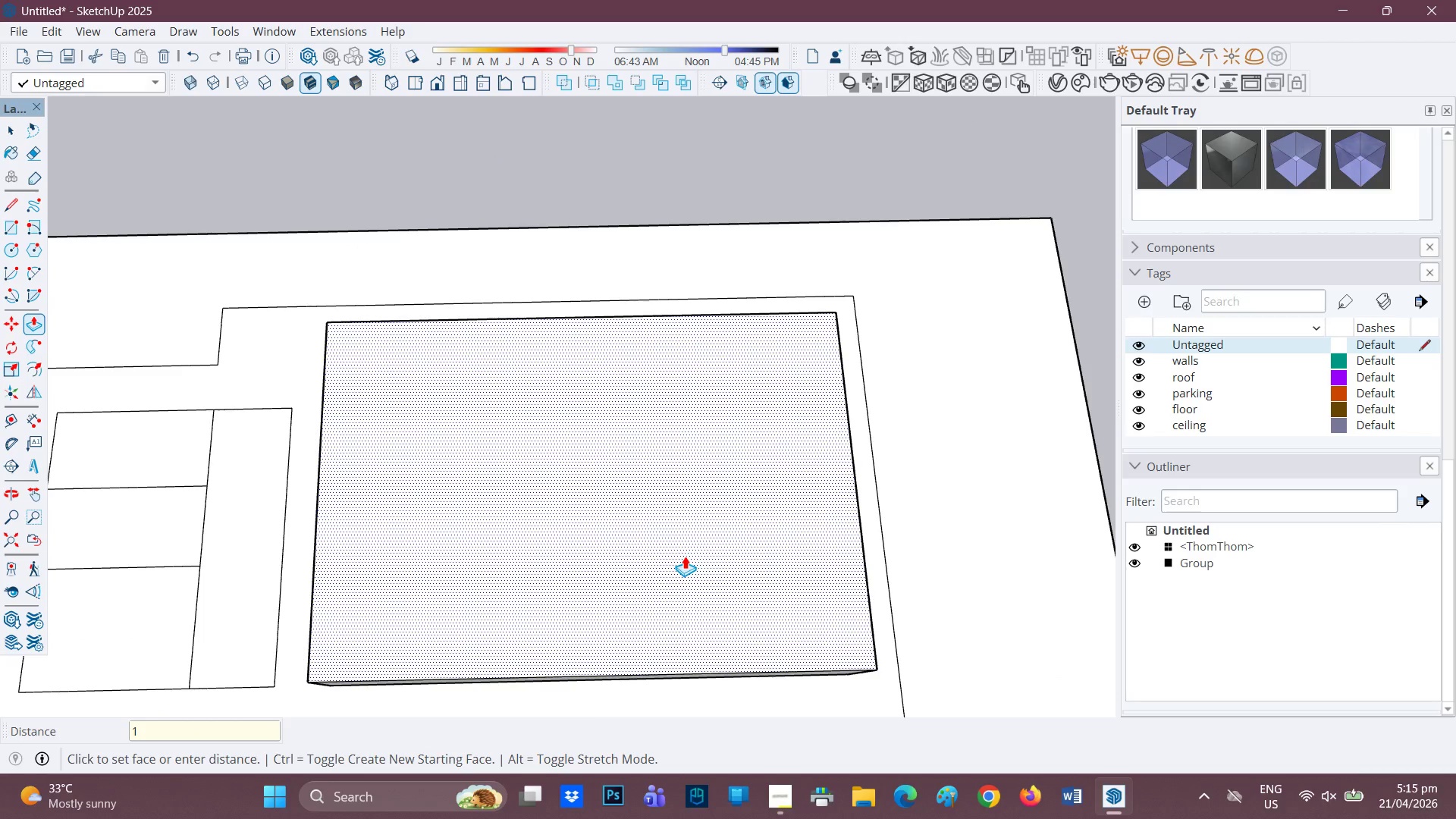 
key(Quote)
 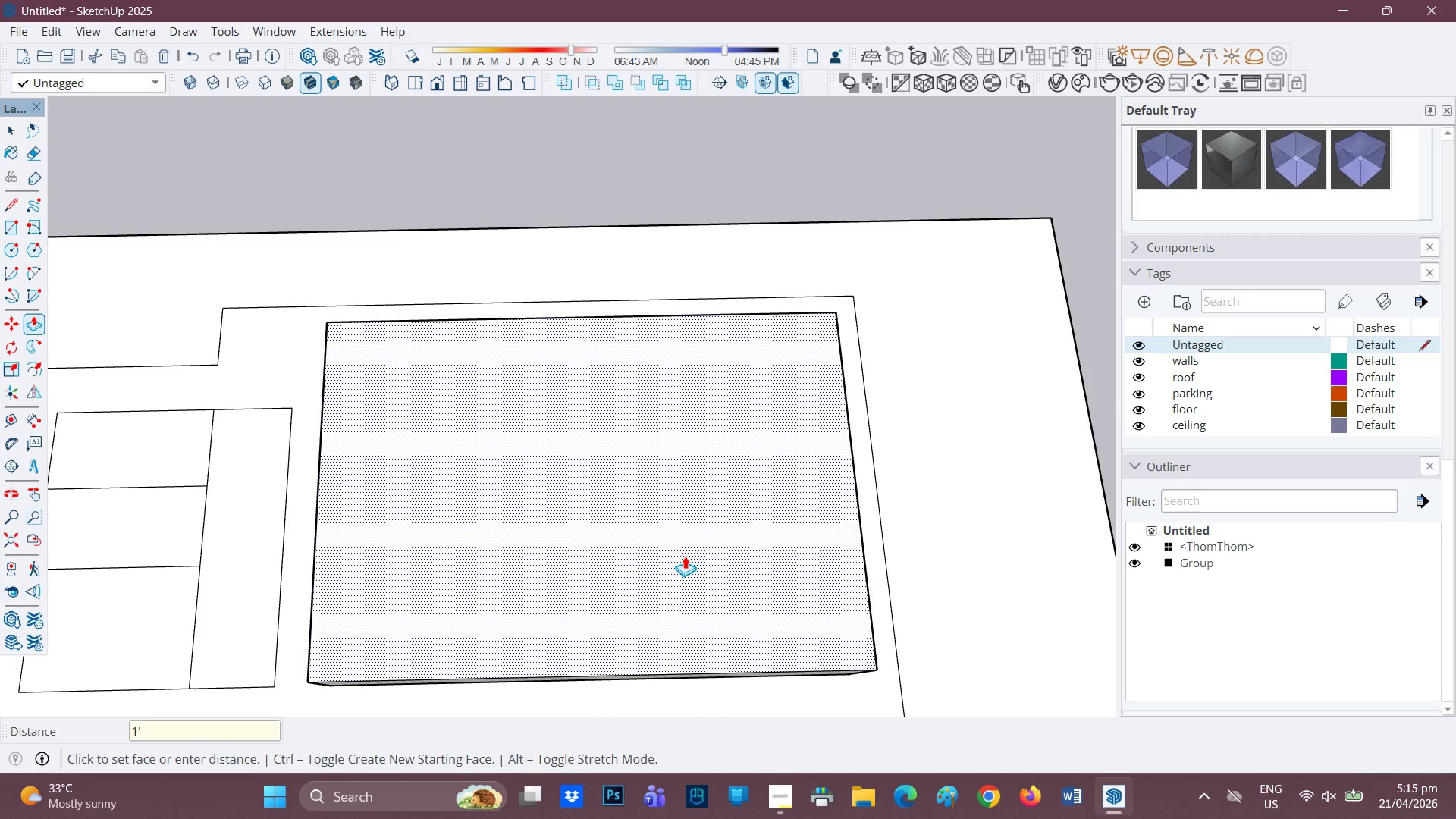 
key(Enter)
 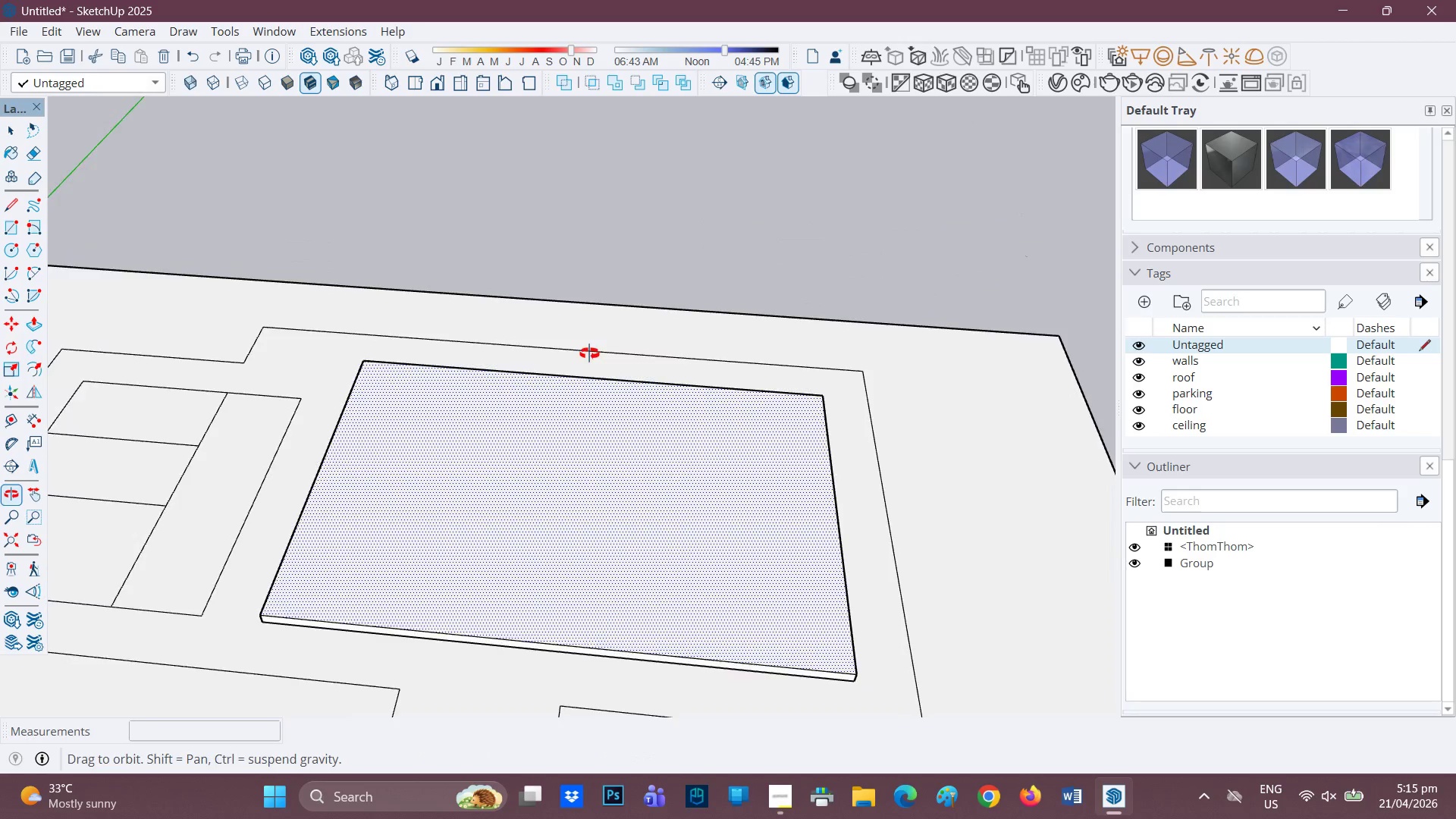 
scroll: coordinate [608, 585], scroll_direction: up, amount: 5.0
 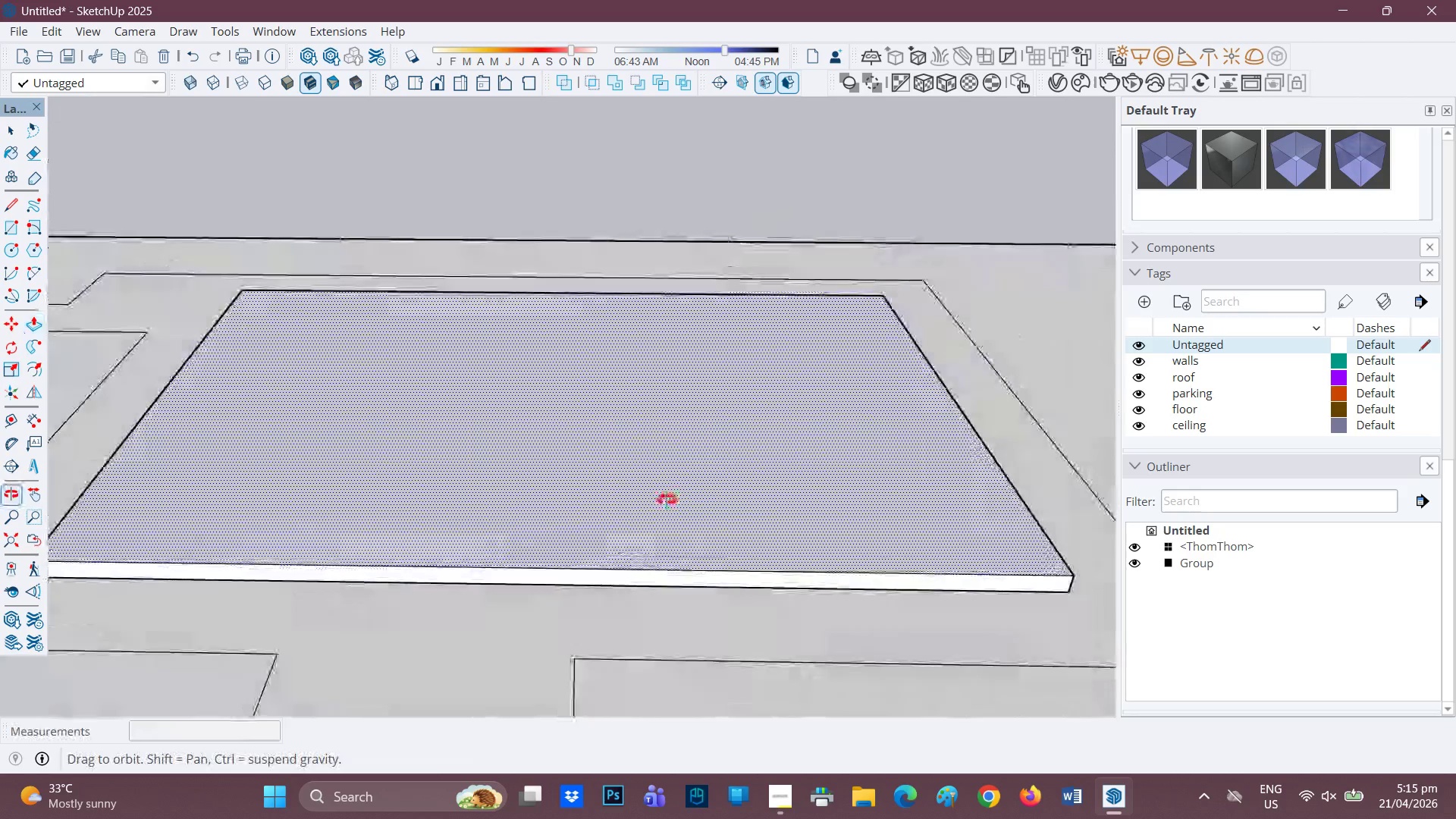 
key(Space)
 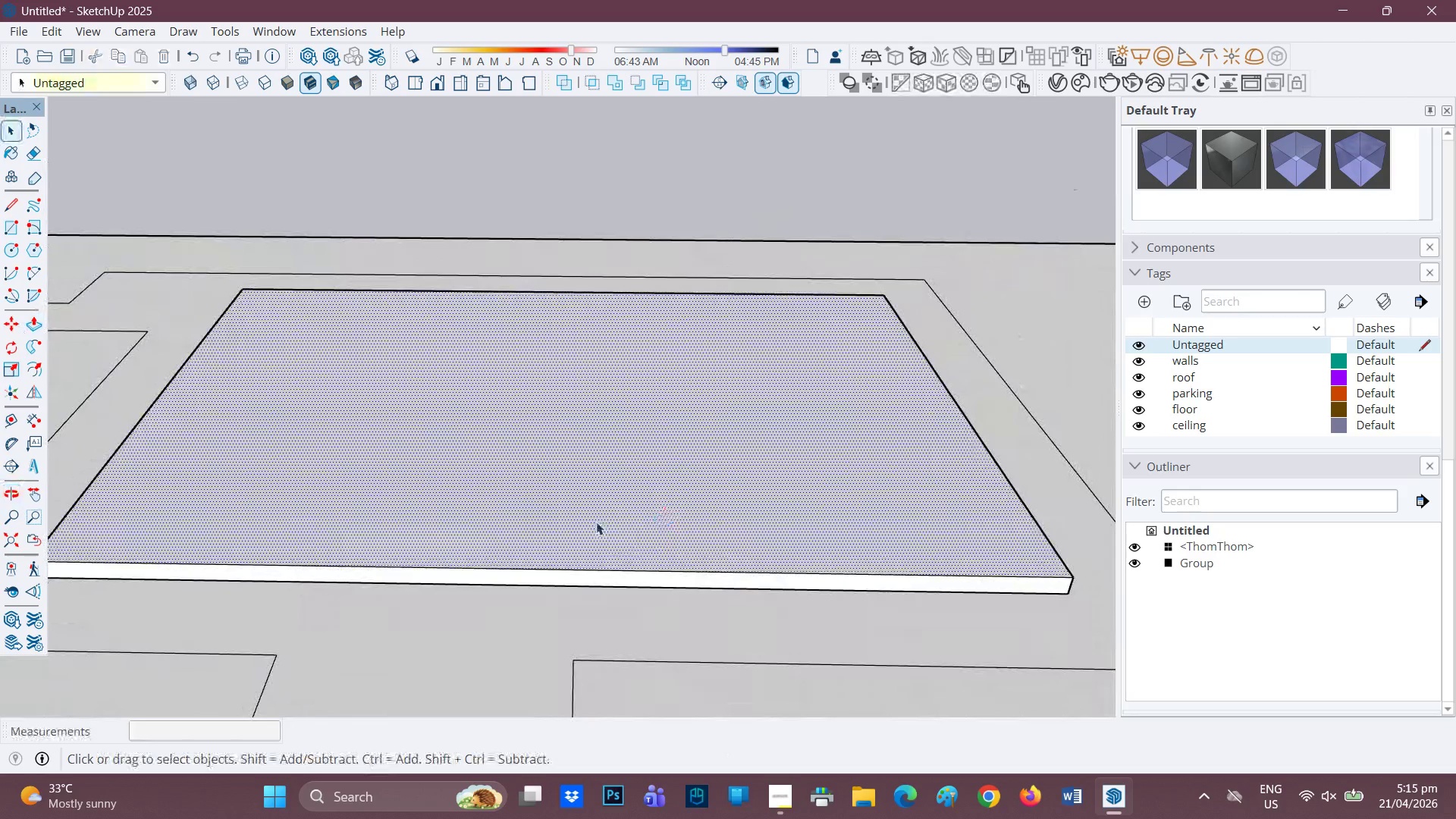 
double_click([596, 522])
 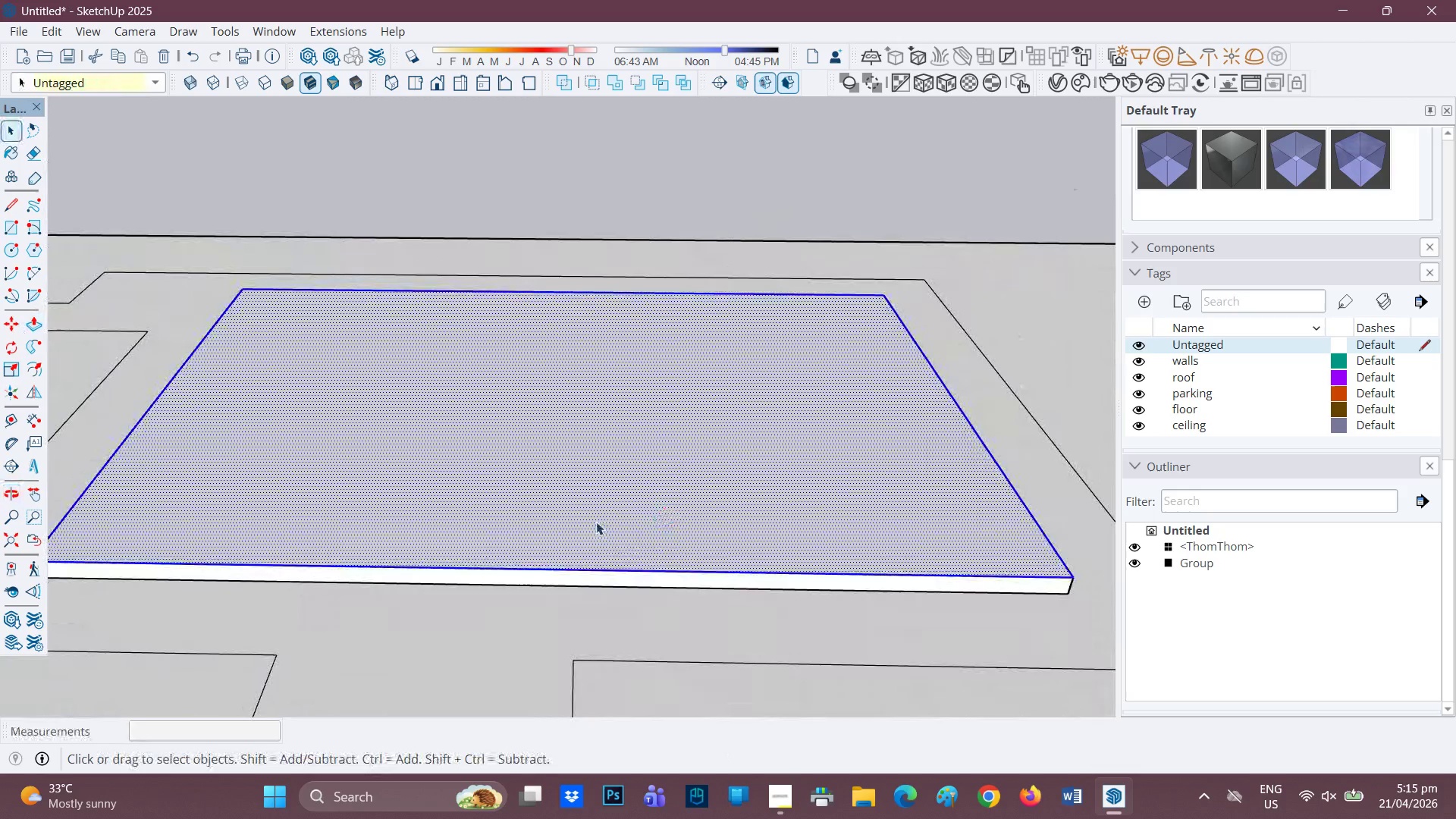 
triple_click([596, 522])
 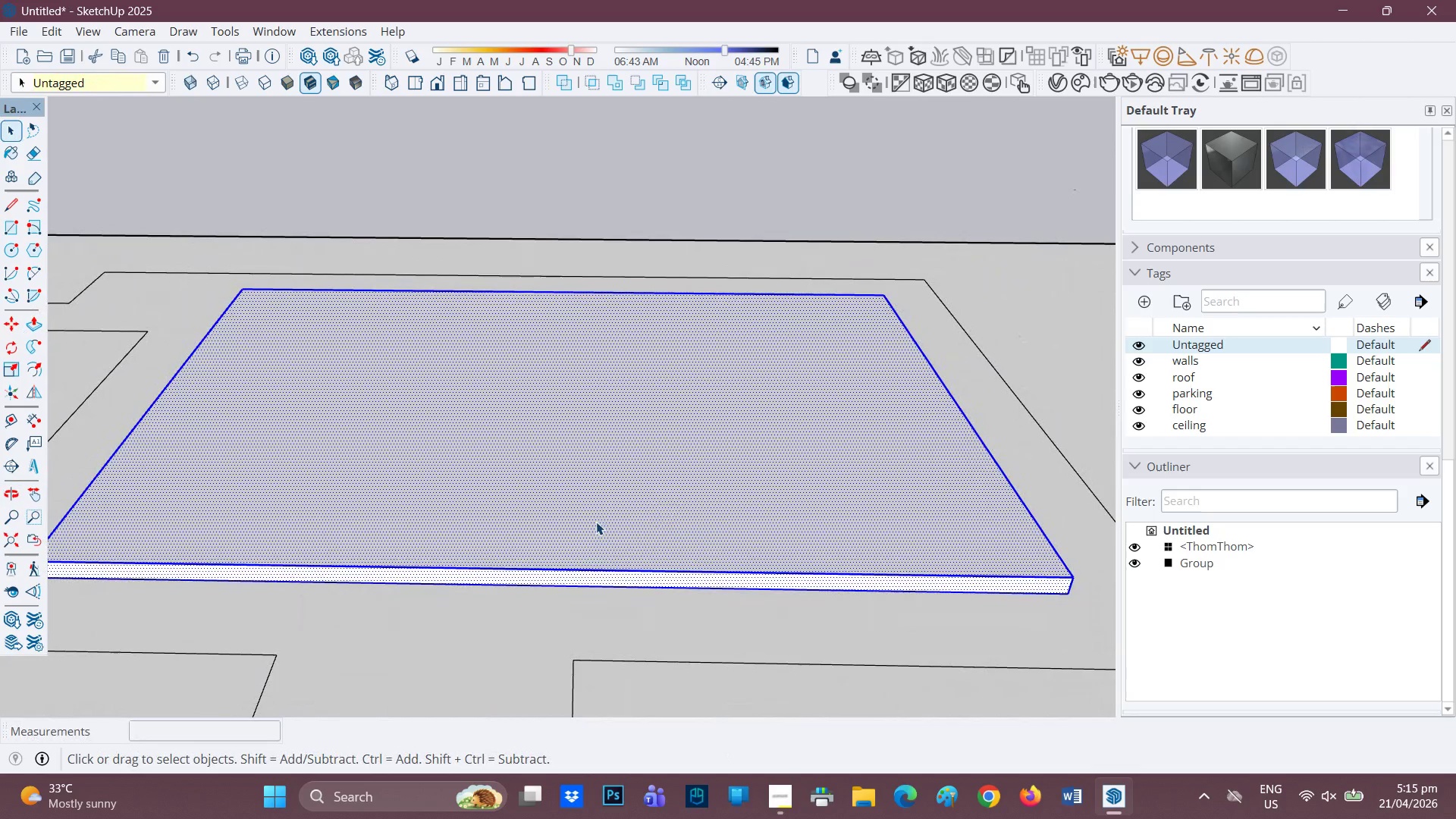 
right_click([596, 522])
 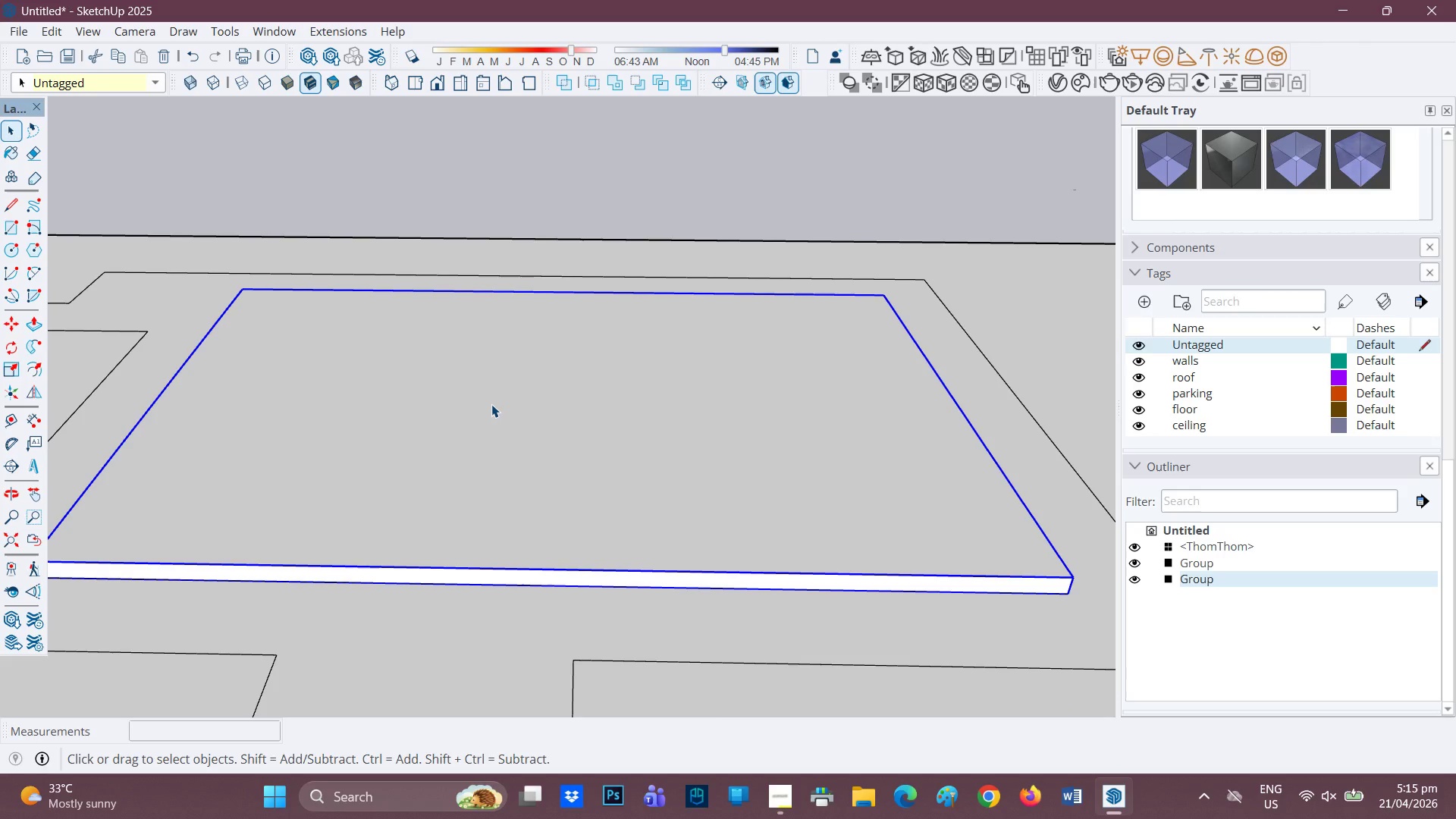 
wait(23.8)
 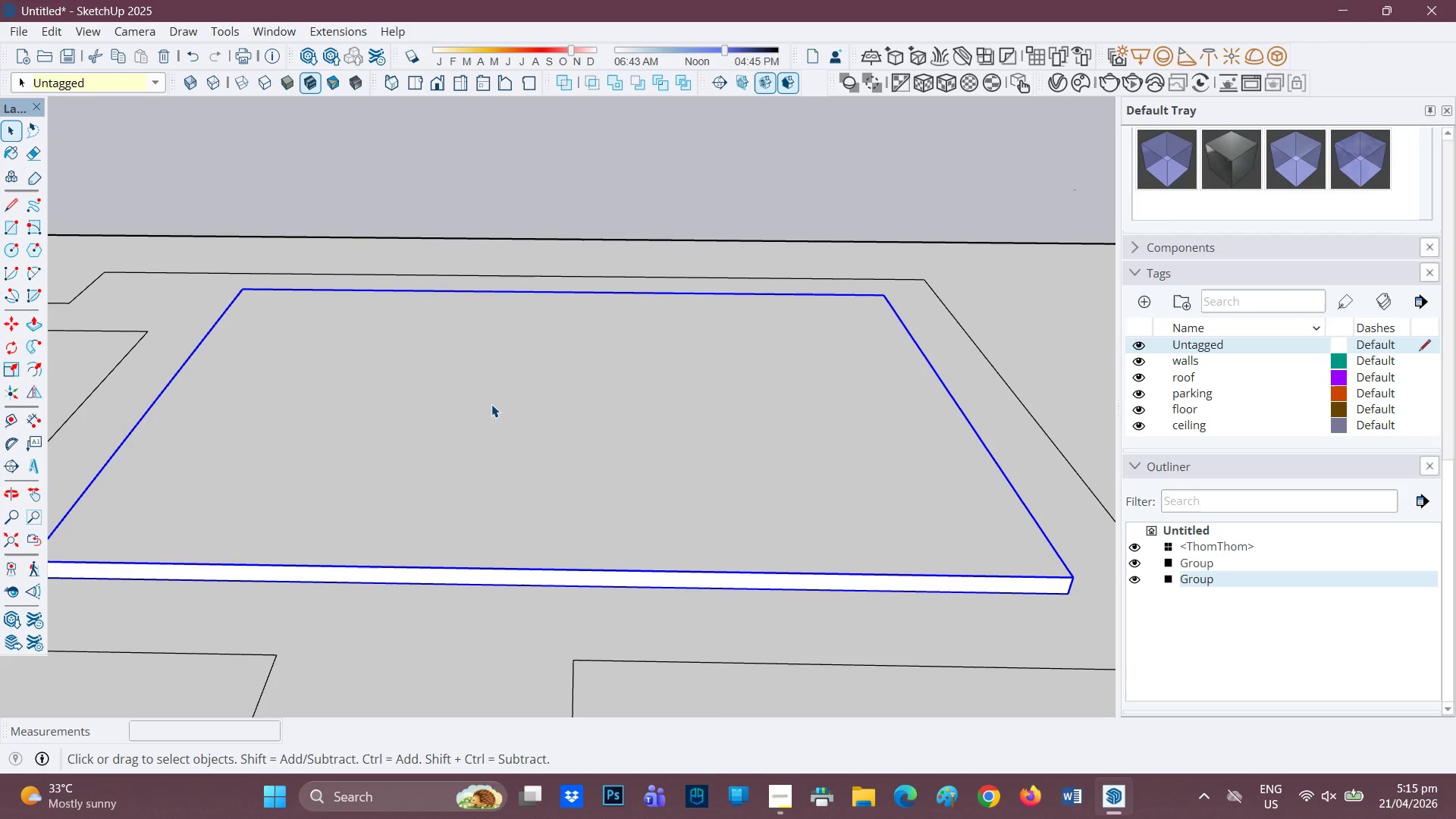 
scroll: coordinate [720, 457], scroll_direction: none, amount: 0.0
 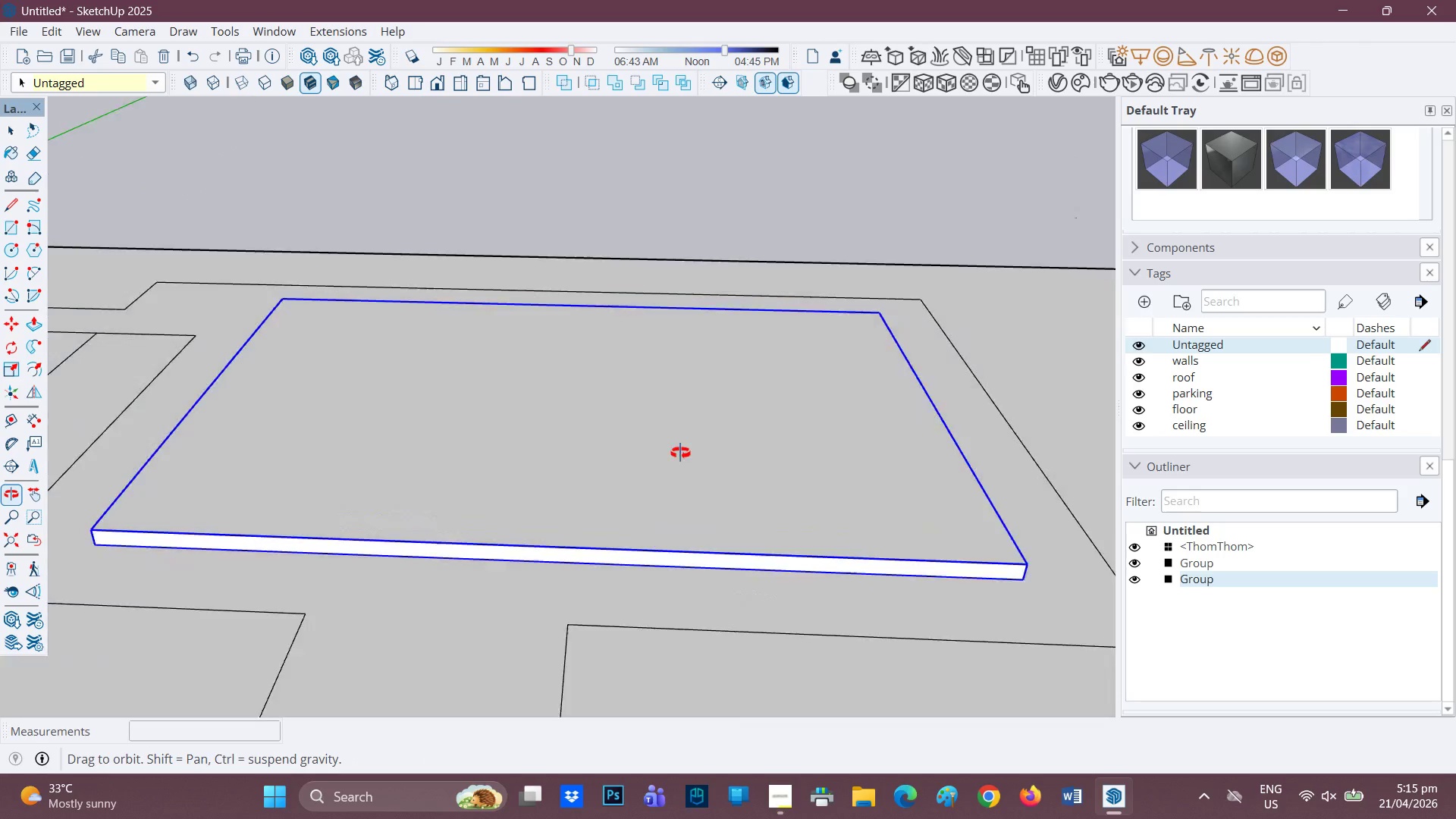 
scroll: coordinate [666, 522], scroll_direction: up, amount: 1.0
 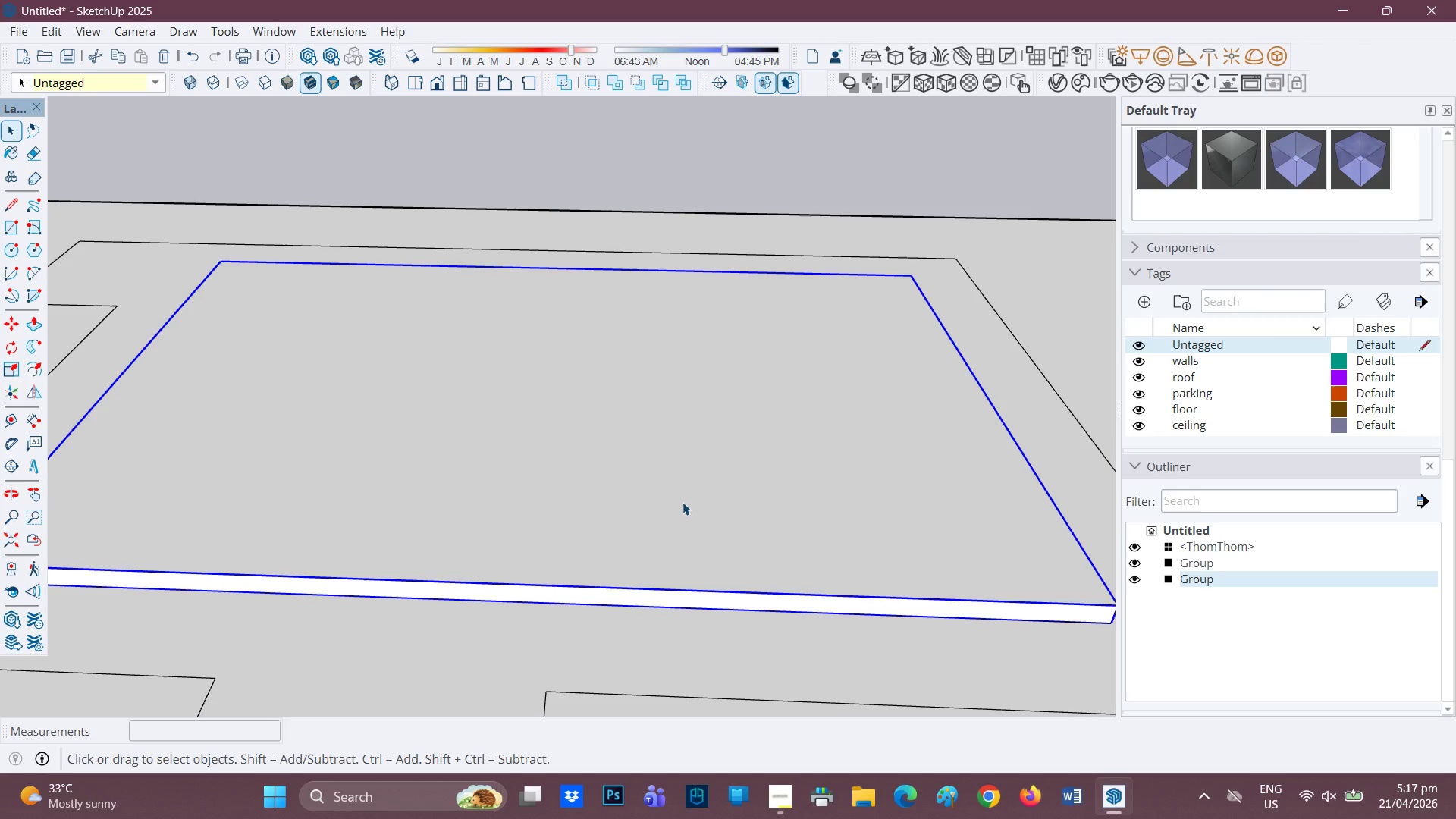 
wait(79.62)
 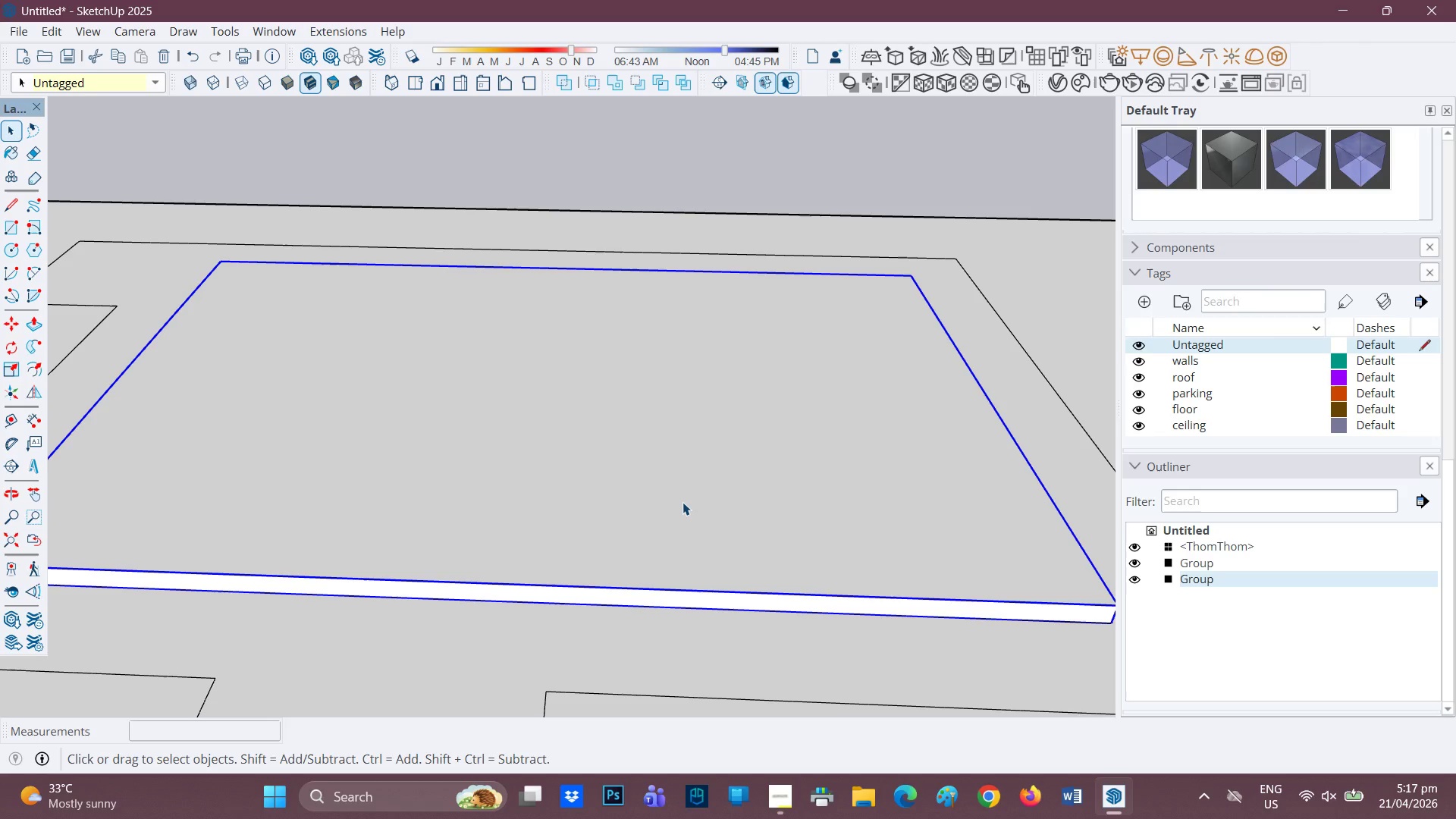 
scroll: coordinate [540, 497], scroll_direction: down, amount: 1.0
 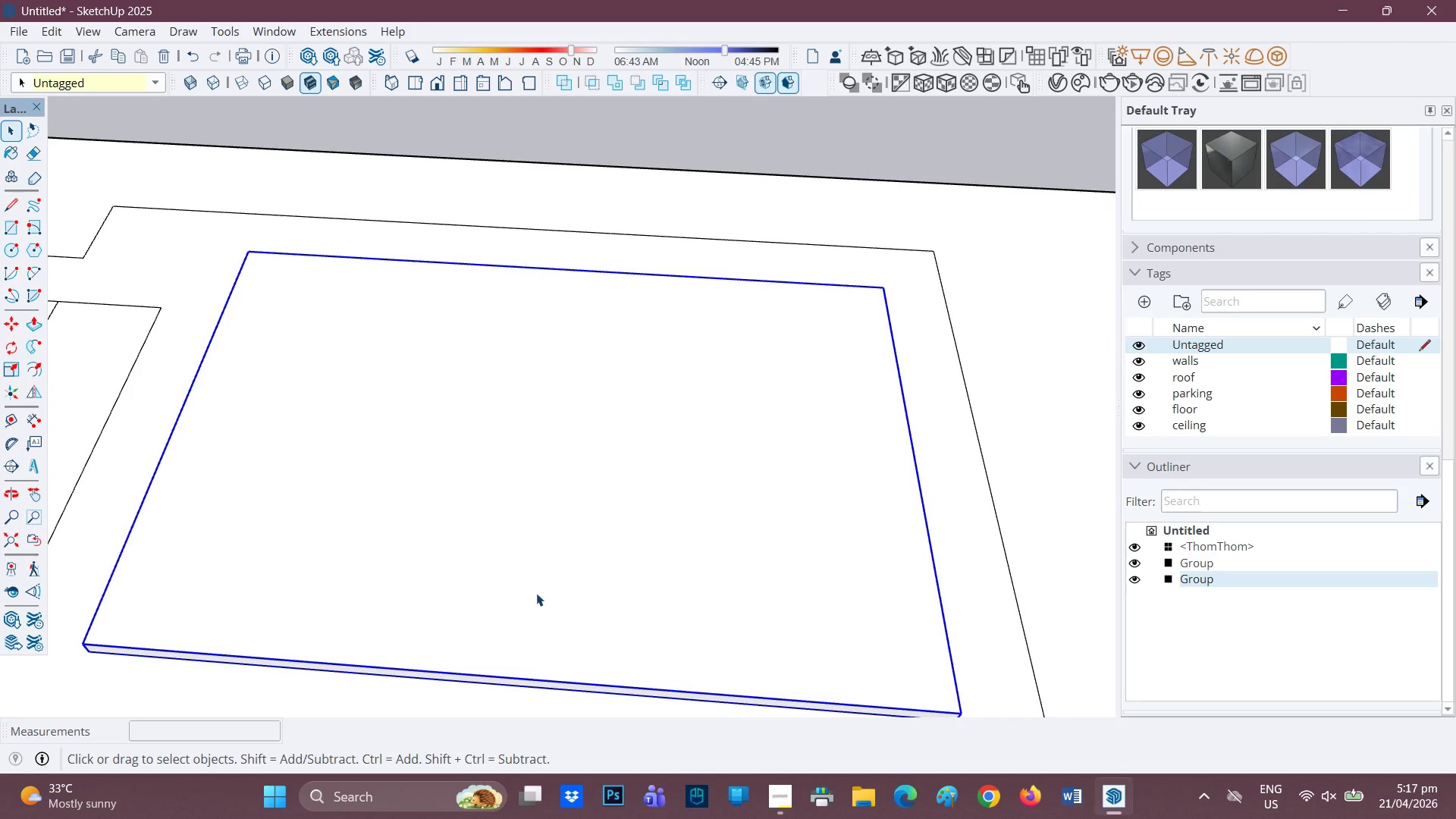 
scroll: coordinate [538, 592], scroll_direction: none, amount: 0.0
 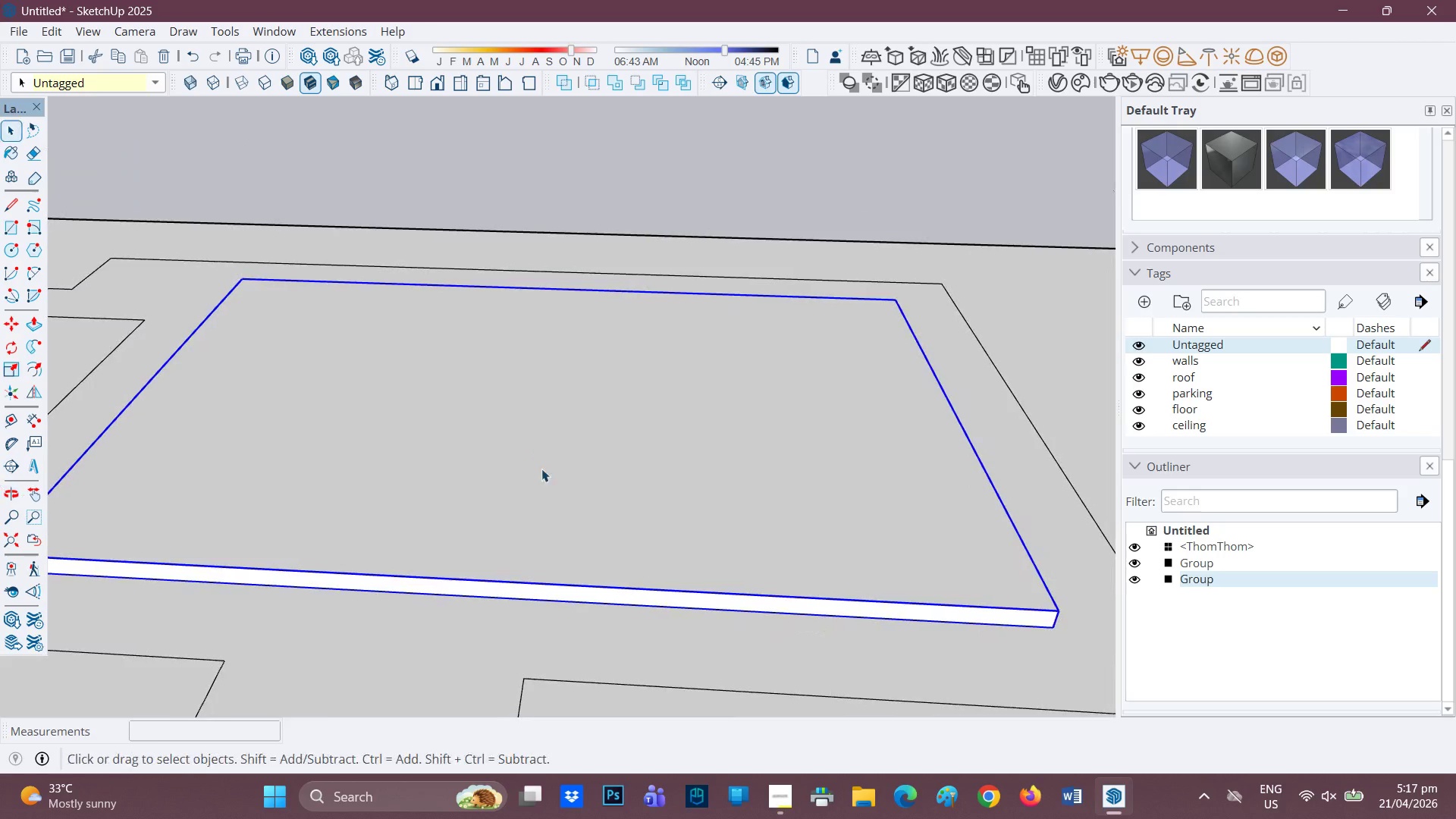 
key(Control+ControlLeft)
 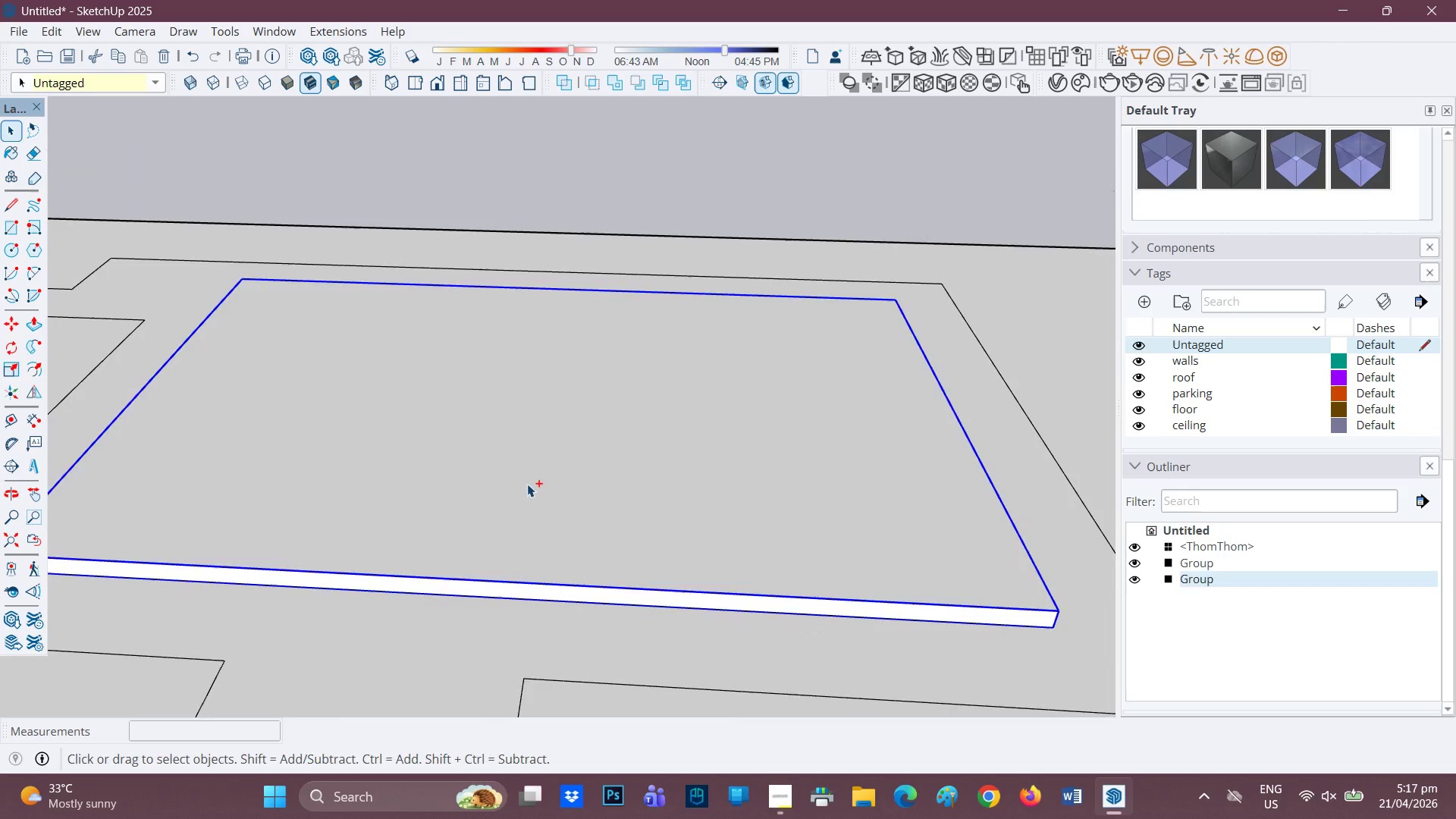 
key(Control+Z)
 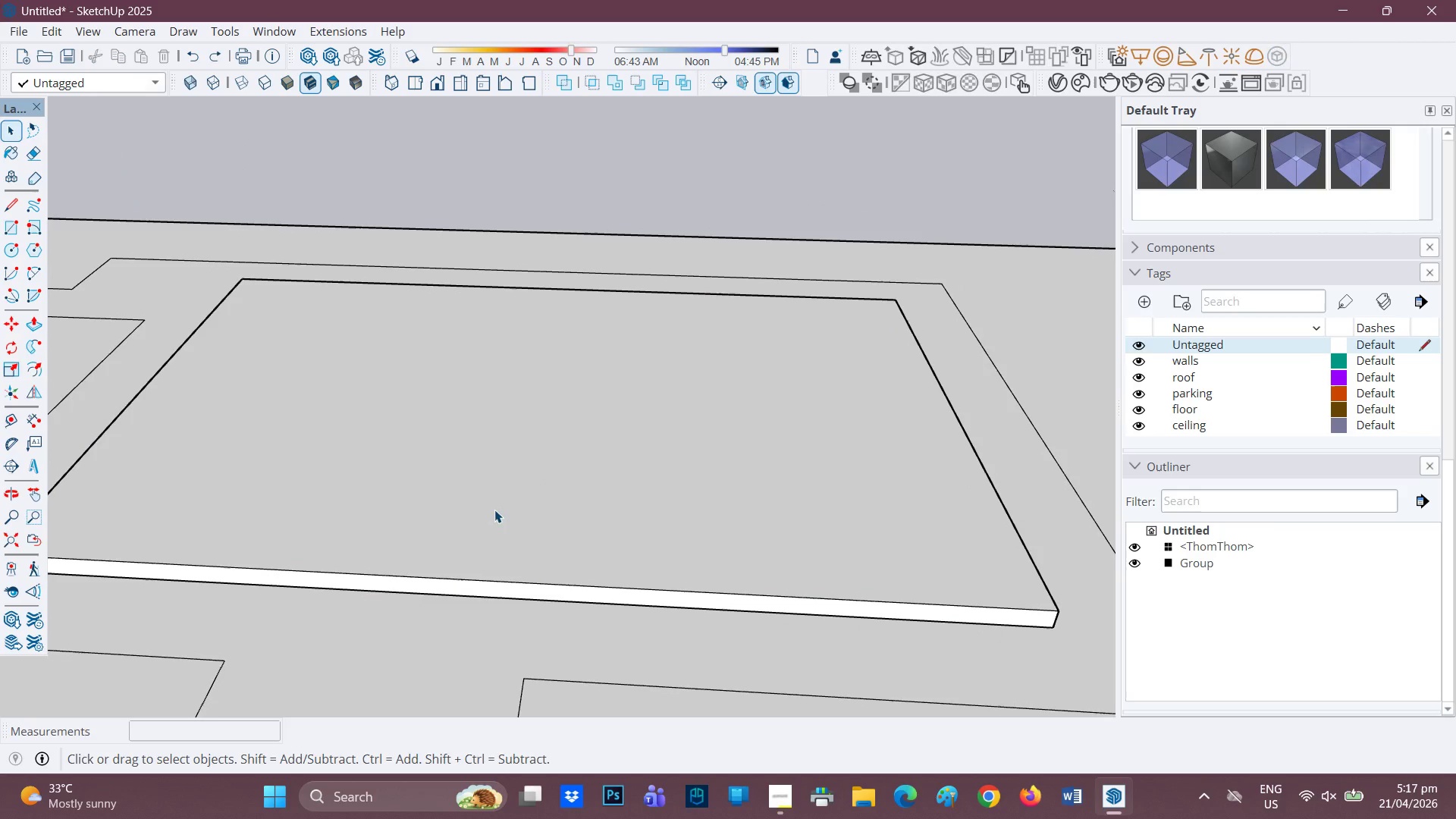 
key(Control+ControlLeft)
 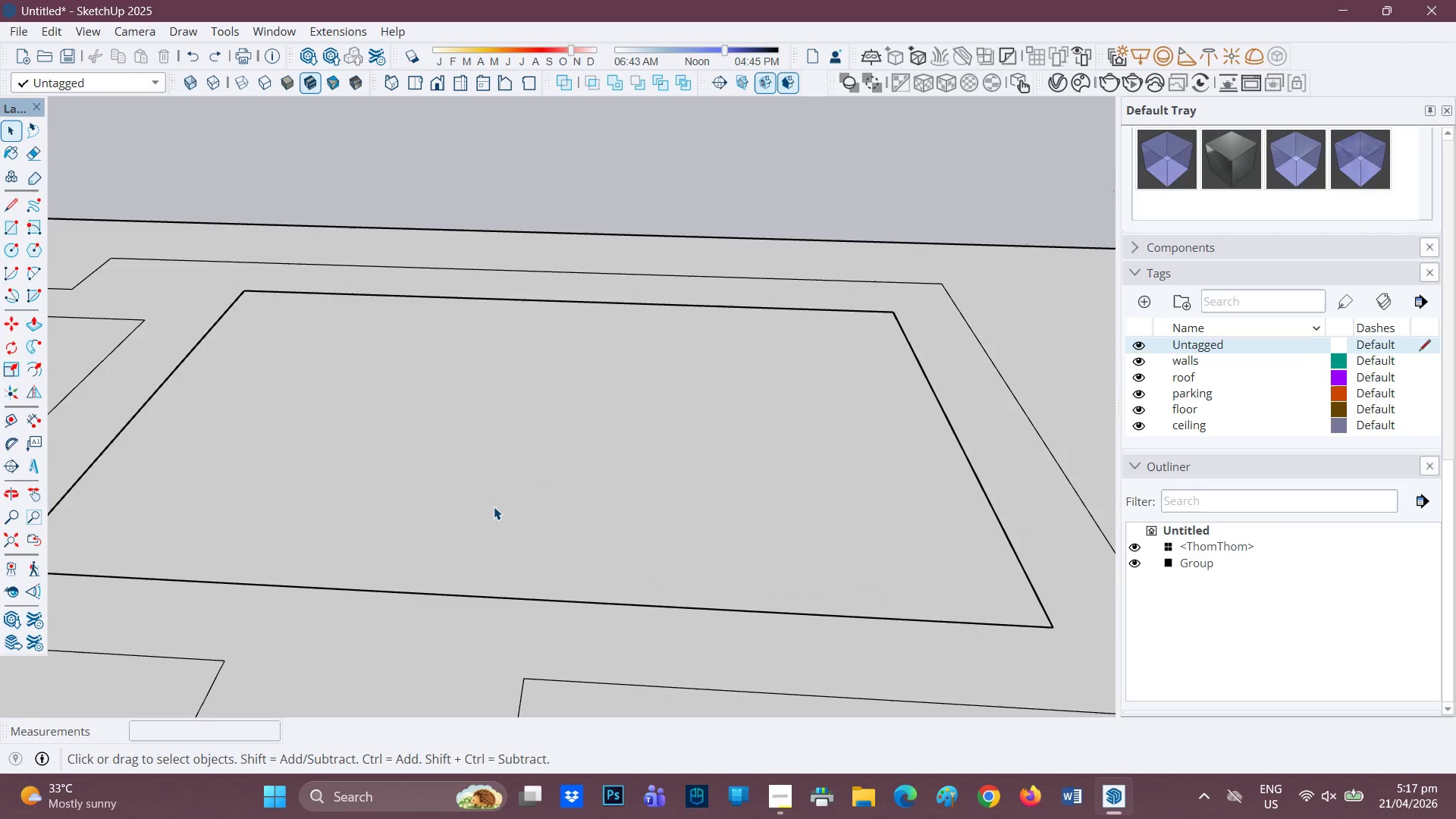 
key(Control+Z)
 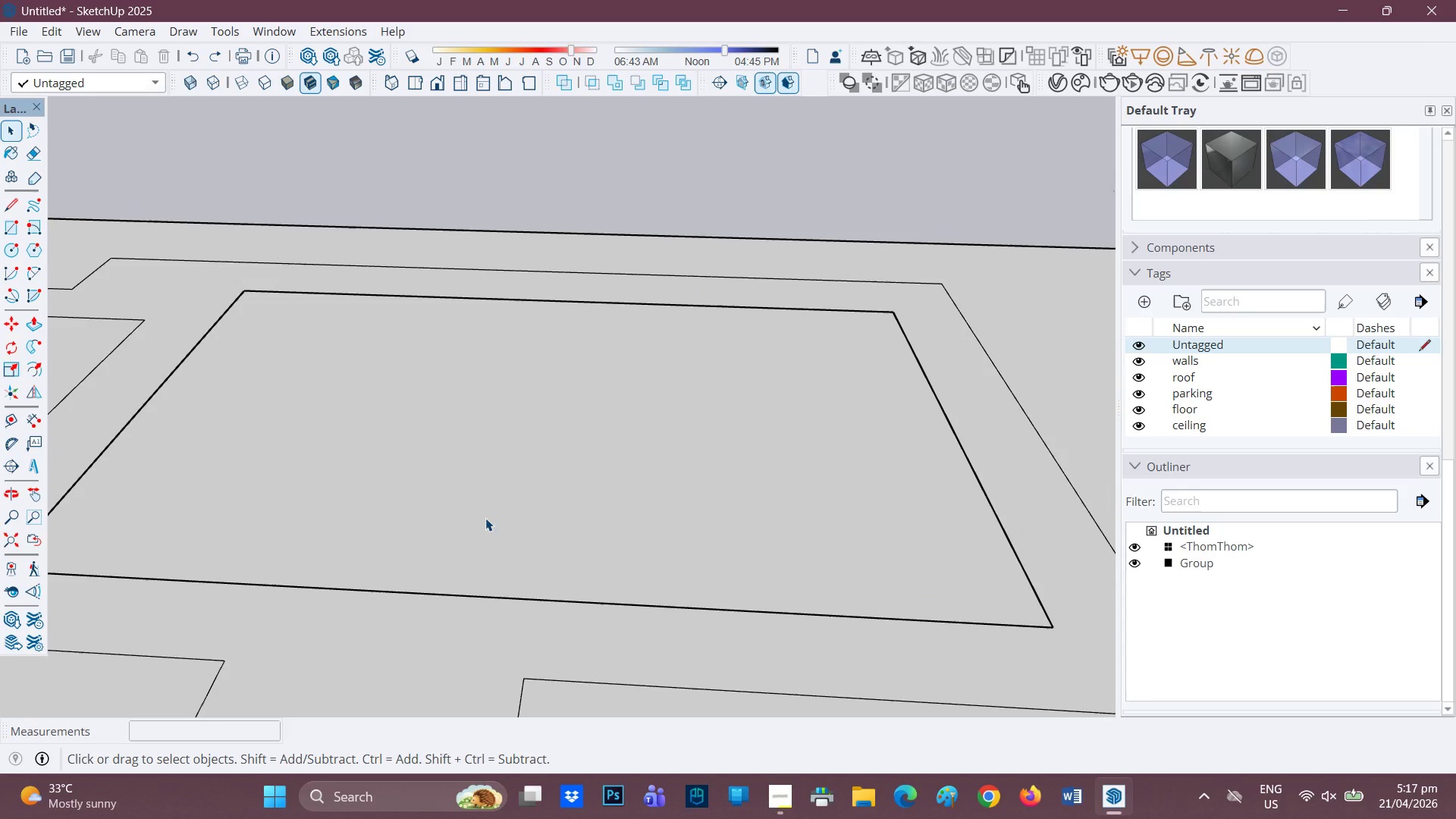 
left_click([485, 518])
 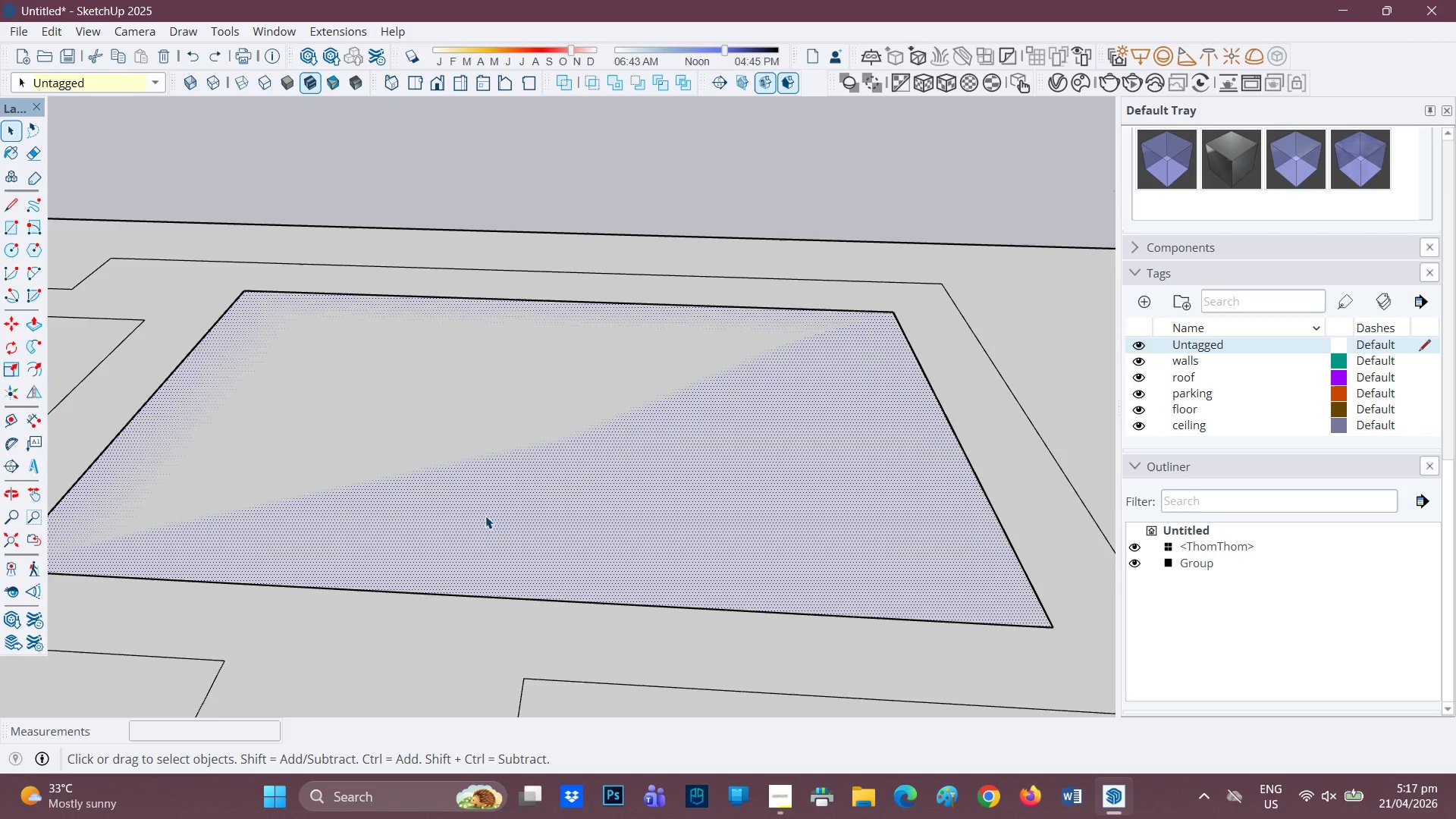 
double_click([485, 515])
 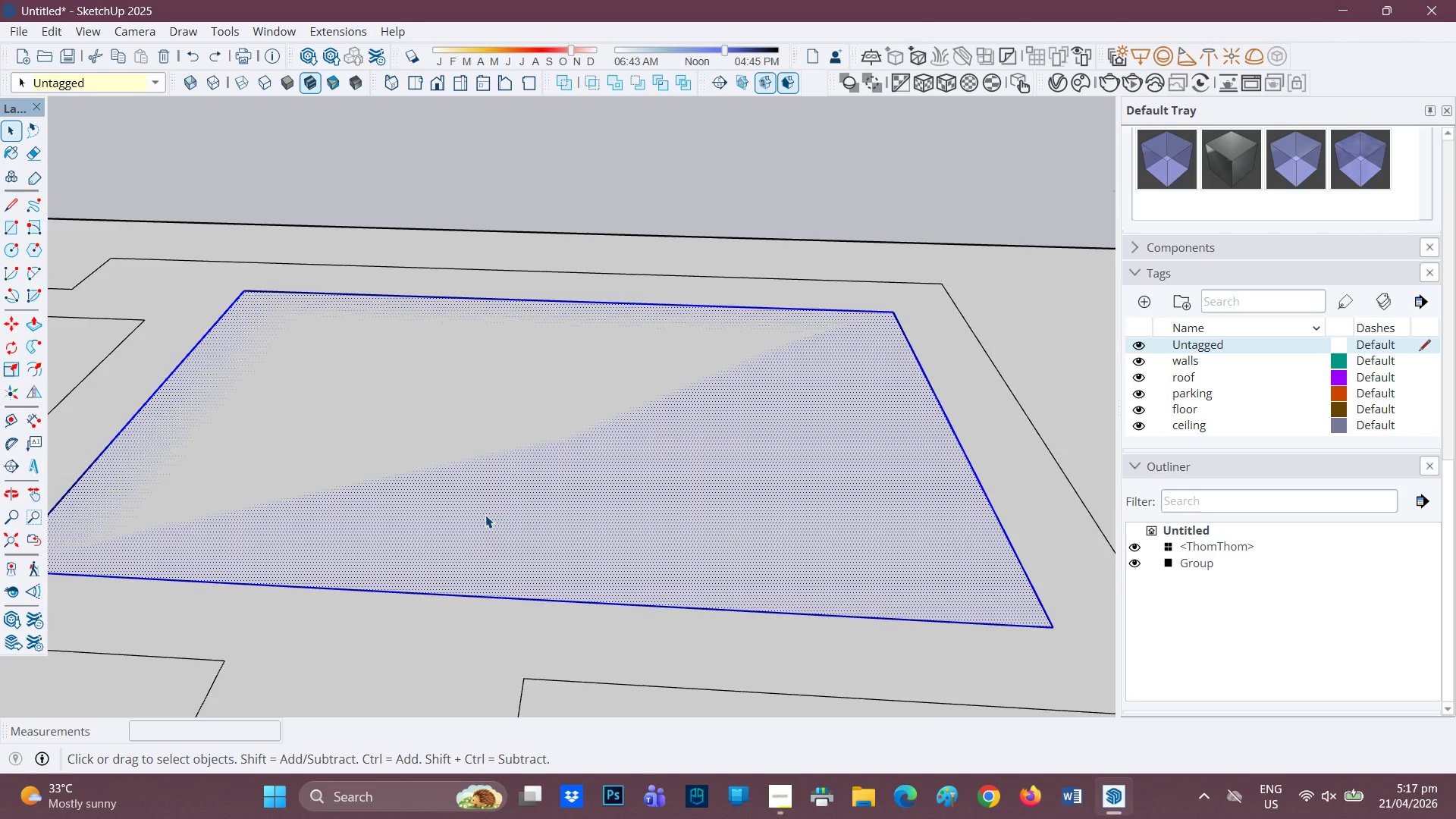 
right_click([485, 515])
 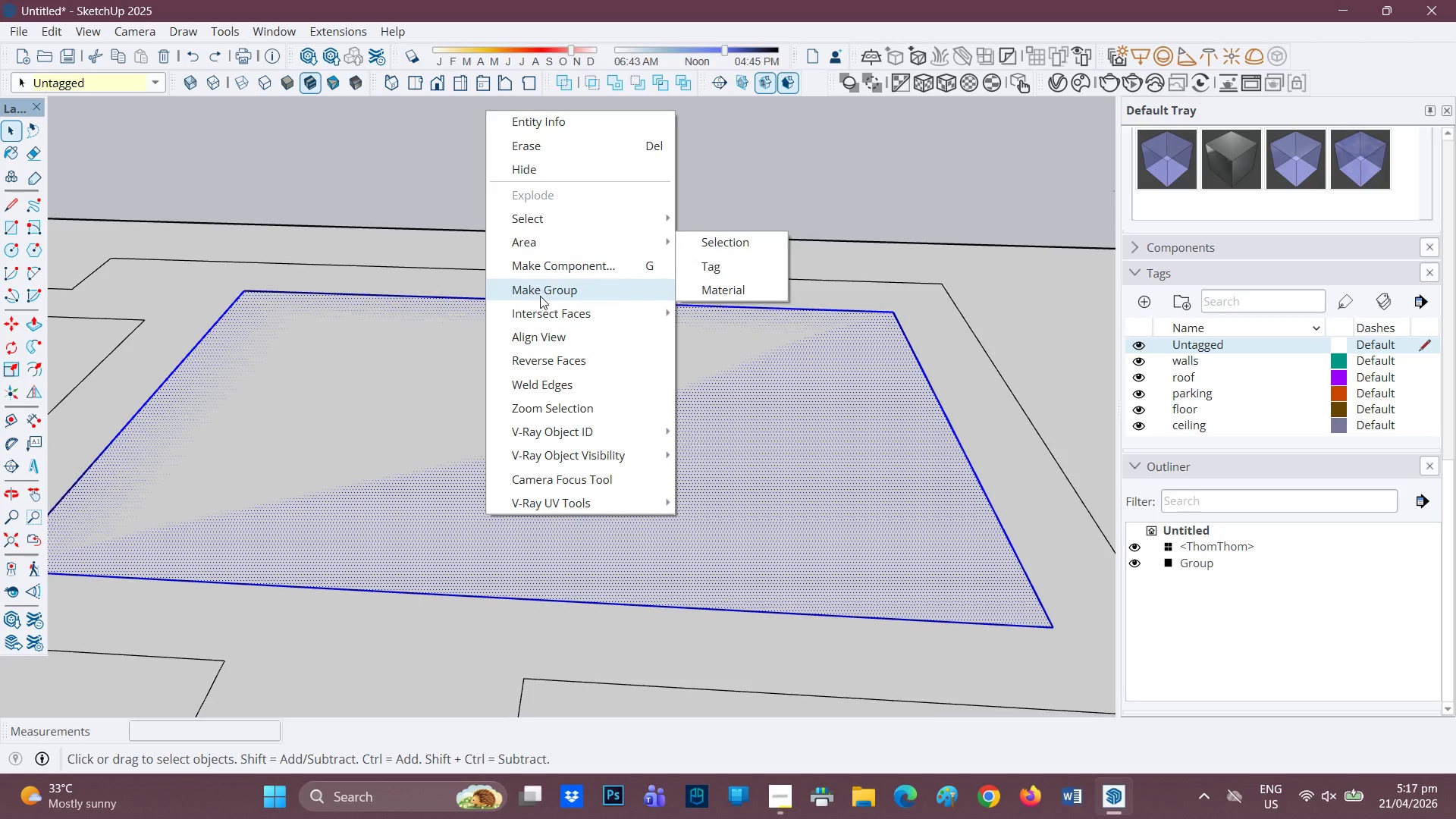 
left_click([540, 296])
 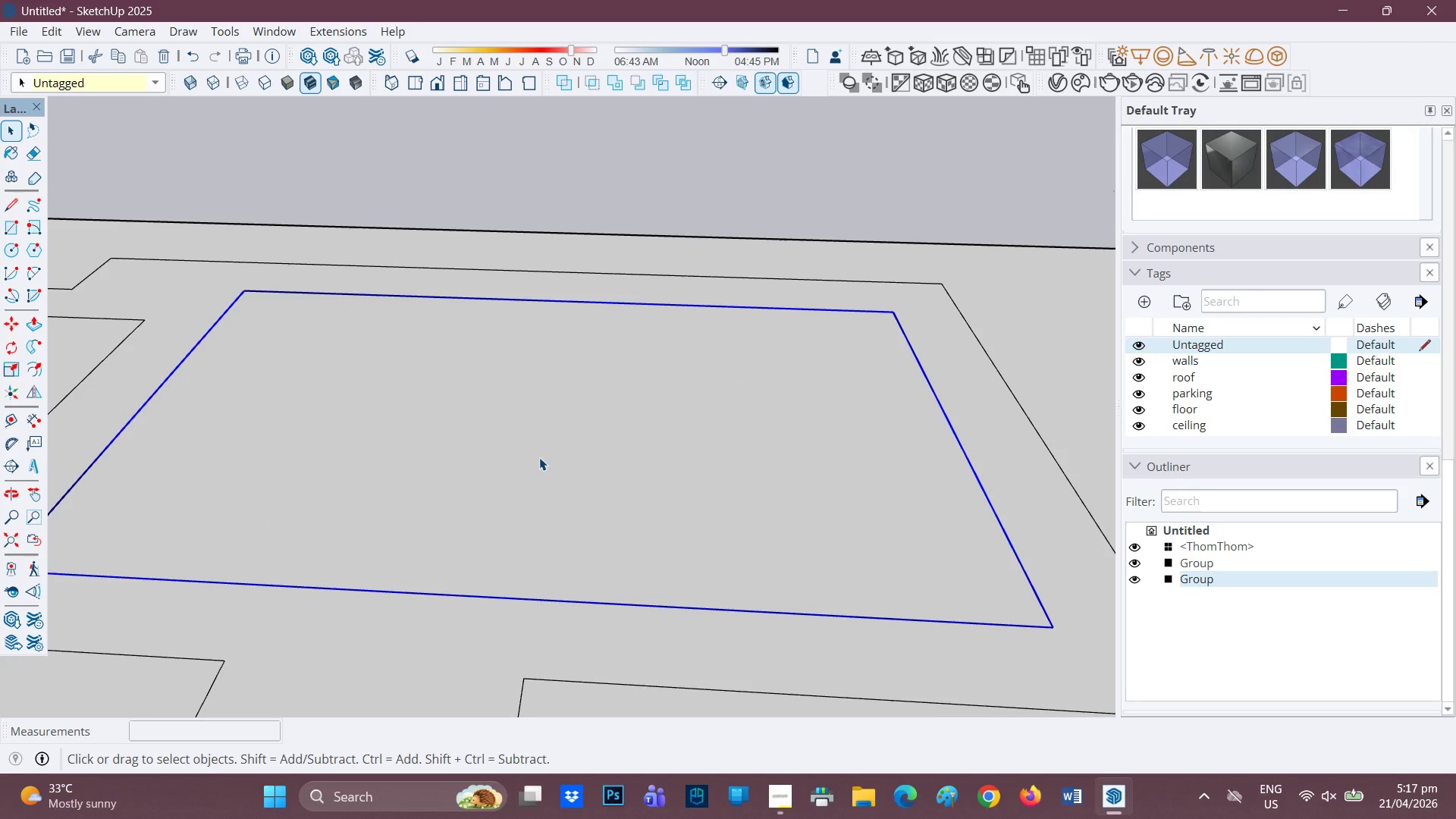 
left_click([538, 456])
 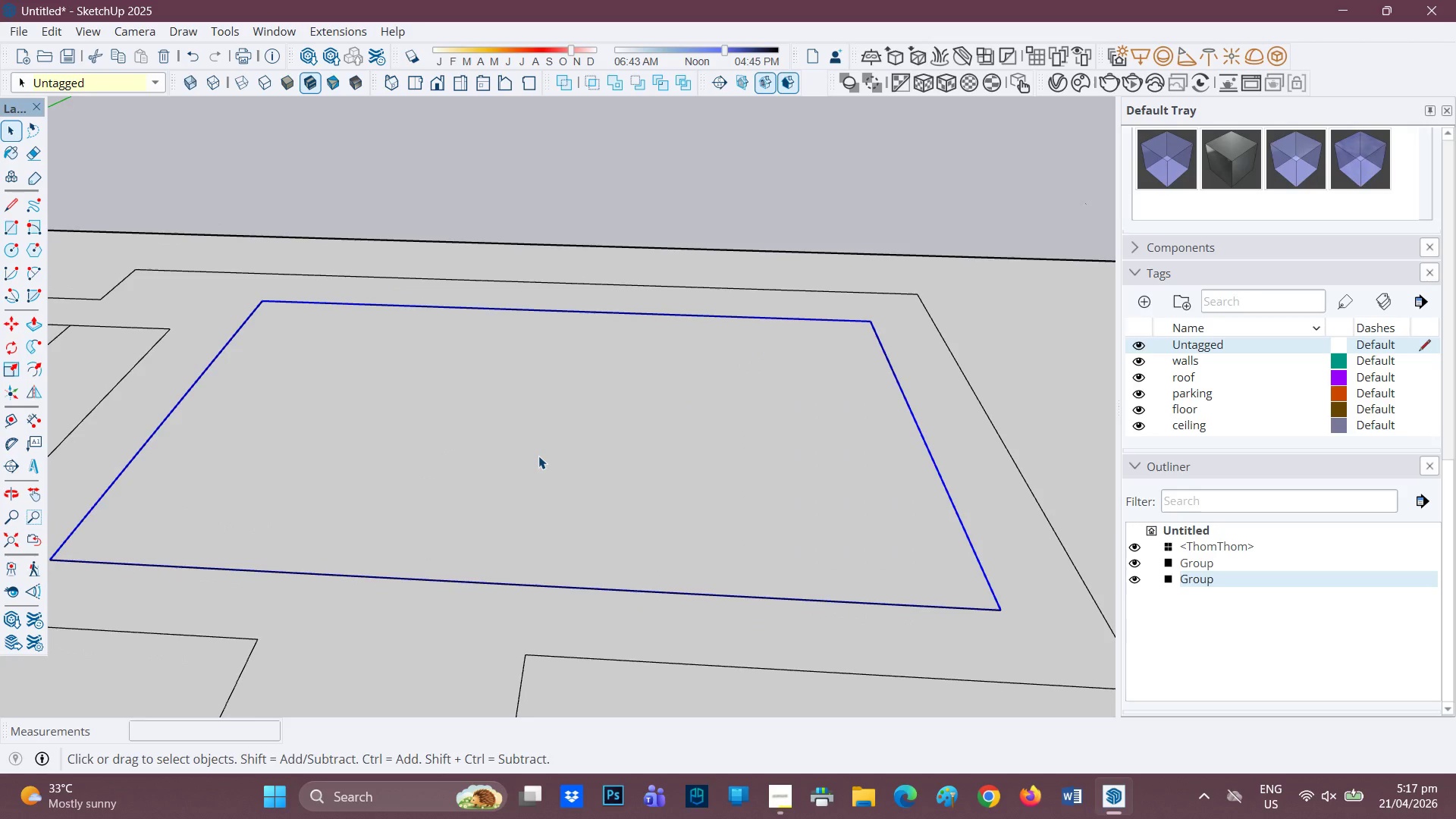 
scroll: coordinate [538, 457], scroll_direction: none, amount: 0.0
 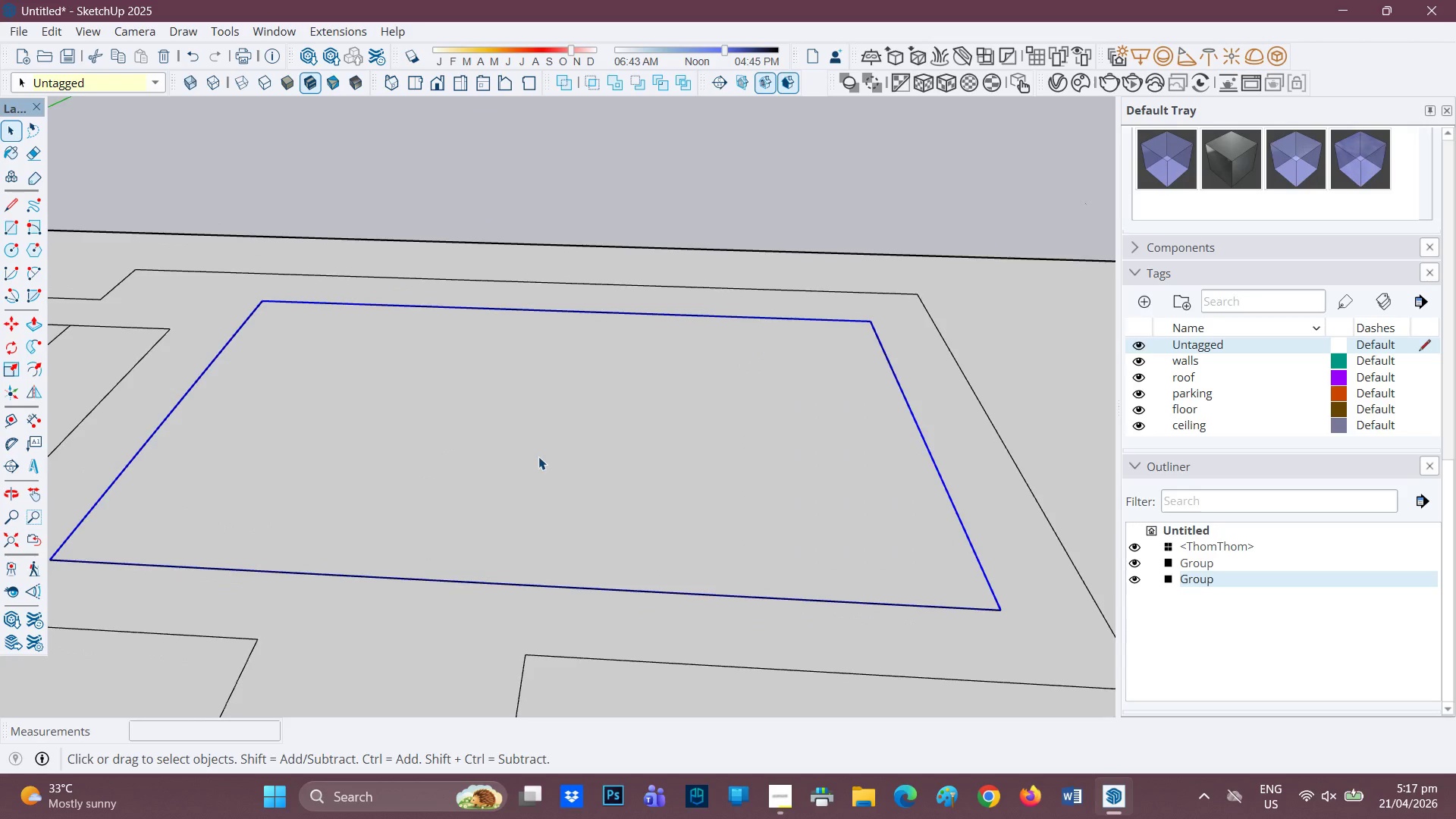 
key(P)
 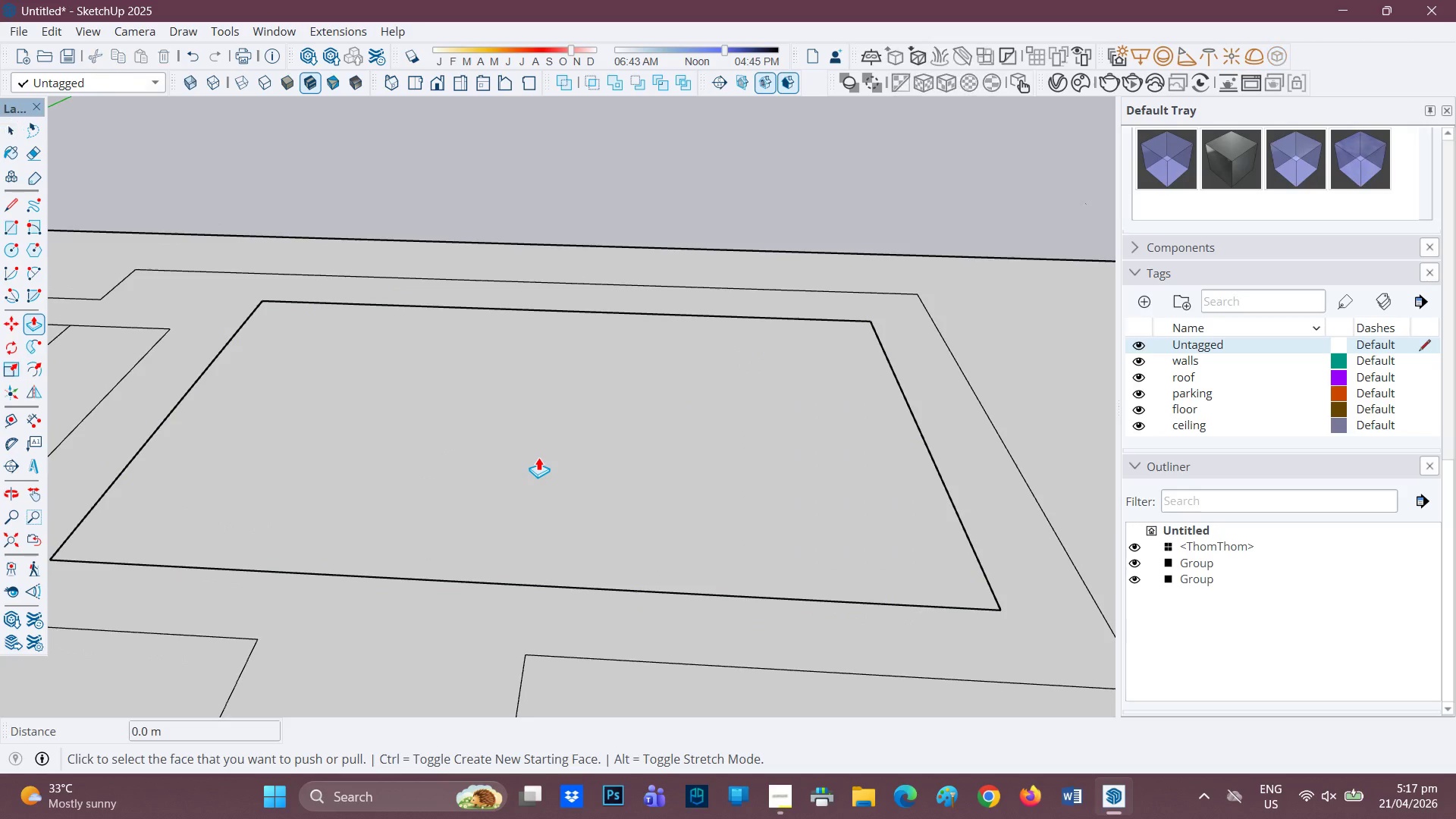 
left_click([538, 457])
 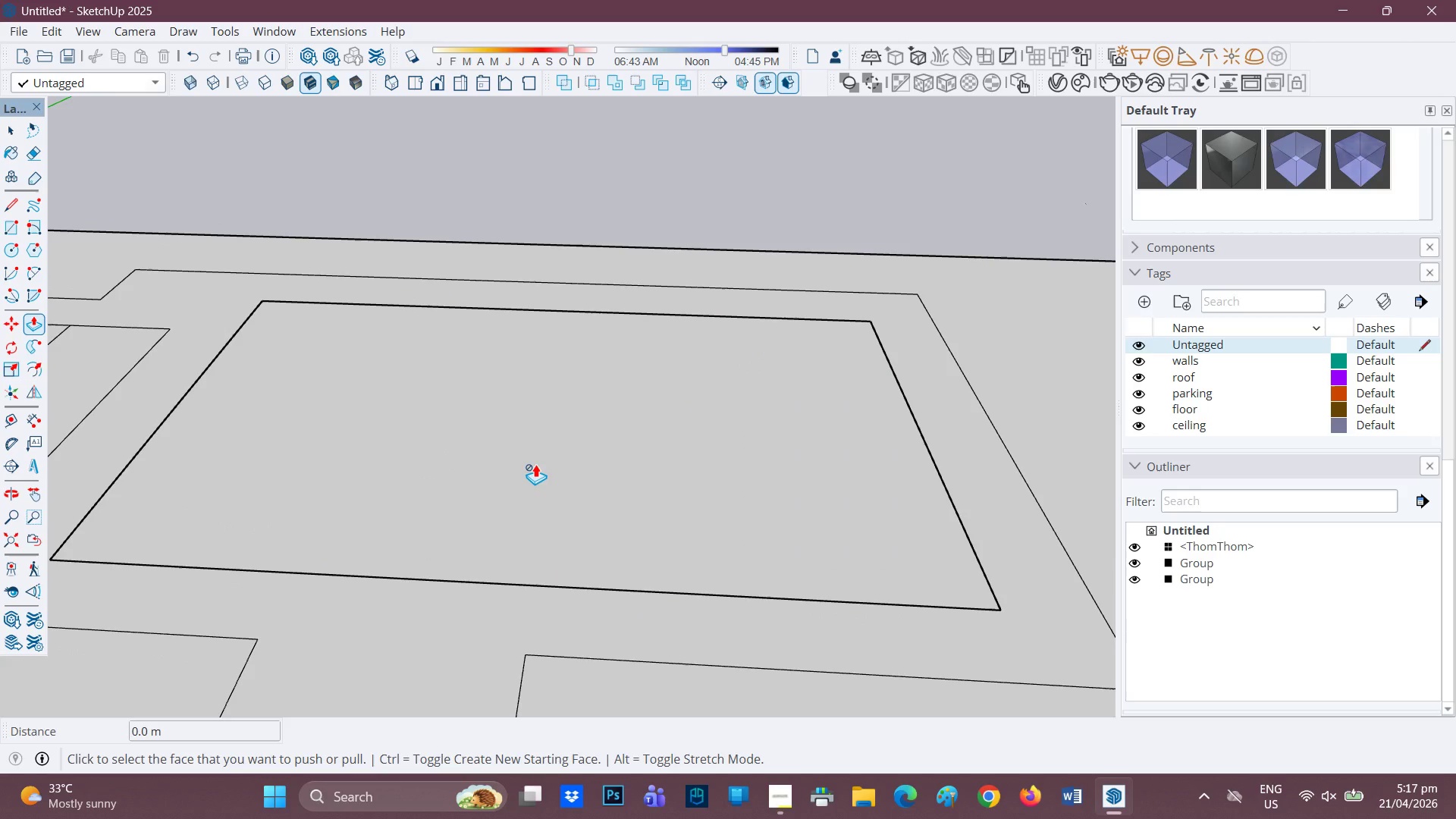 
key(Space)
 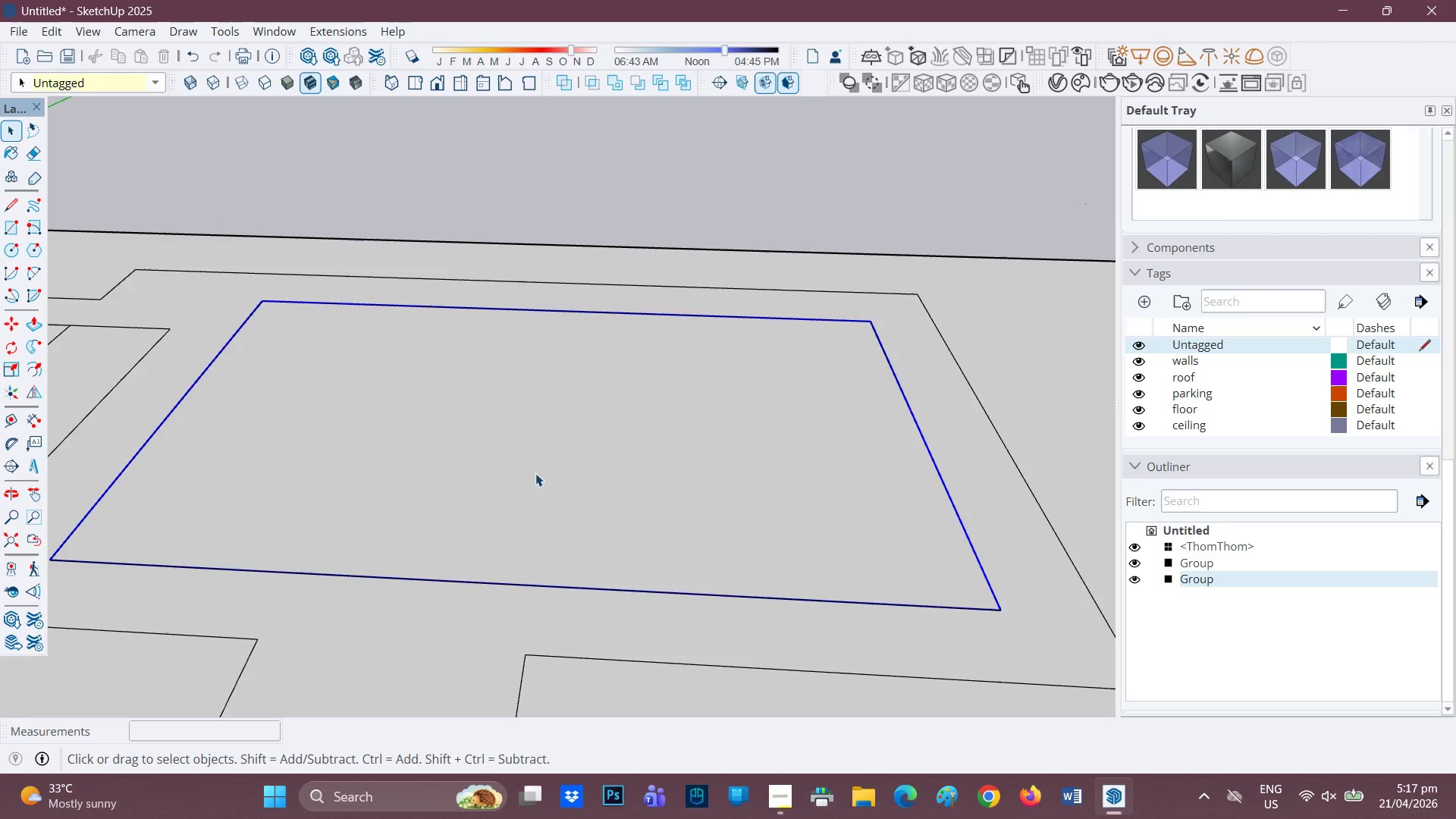 
double_click([535, 473])
 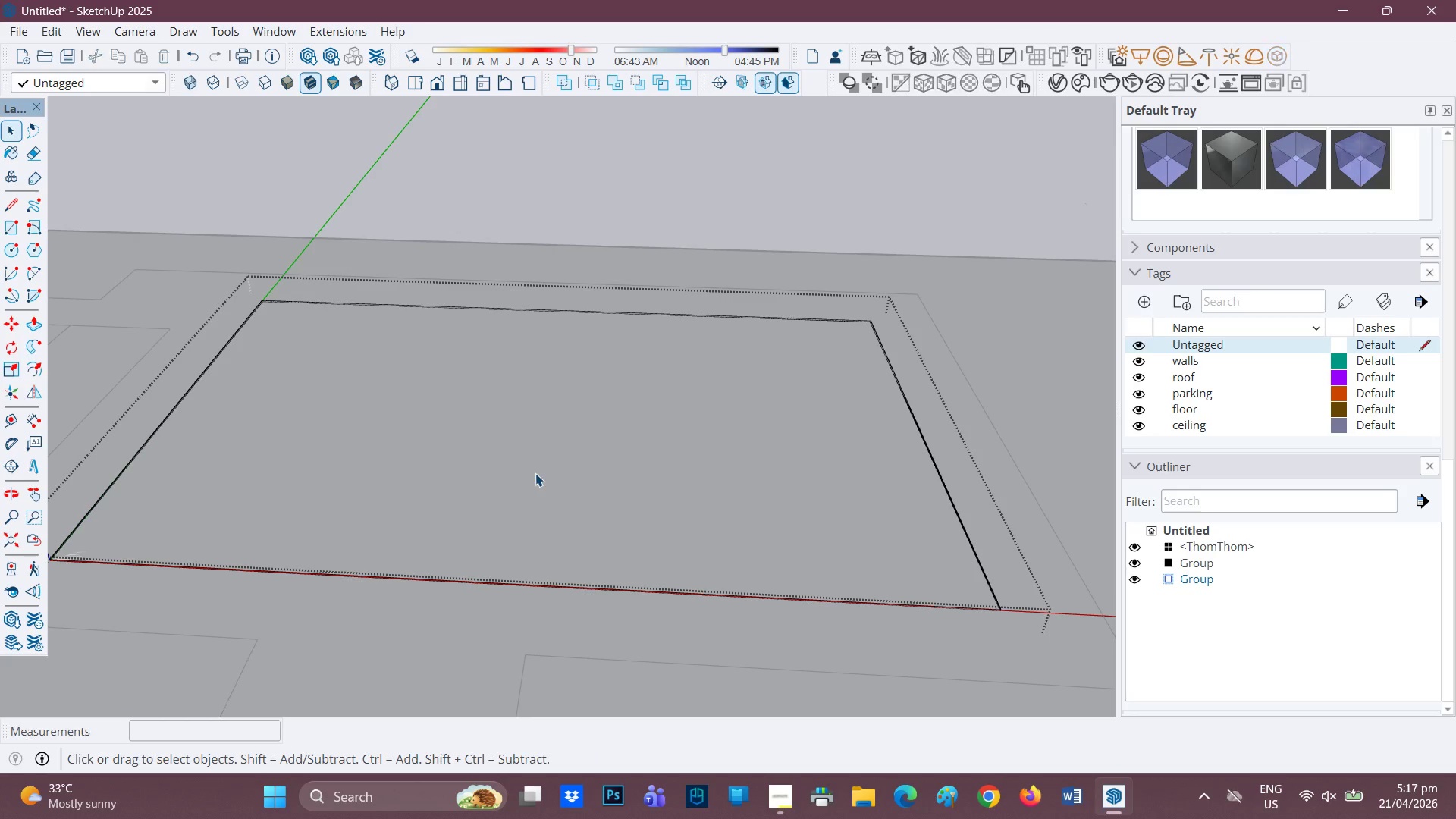 
triple_click([535, 473])
 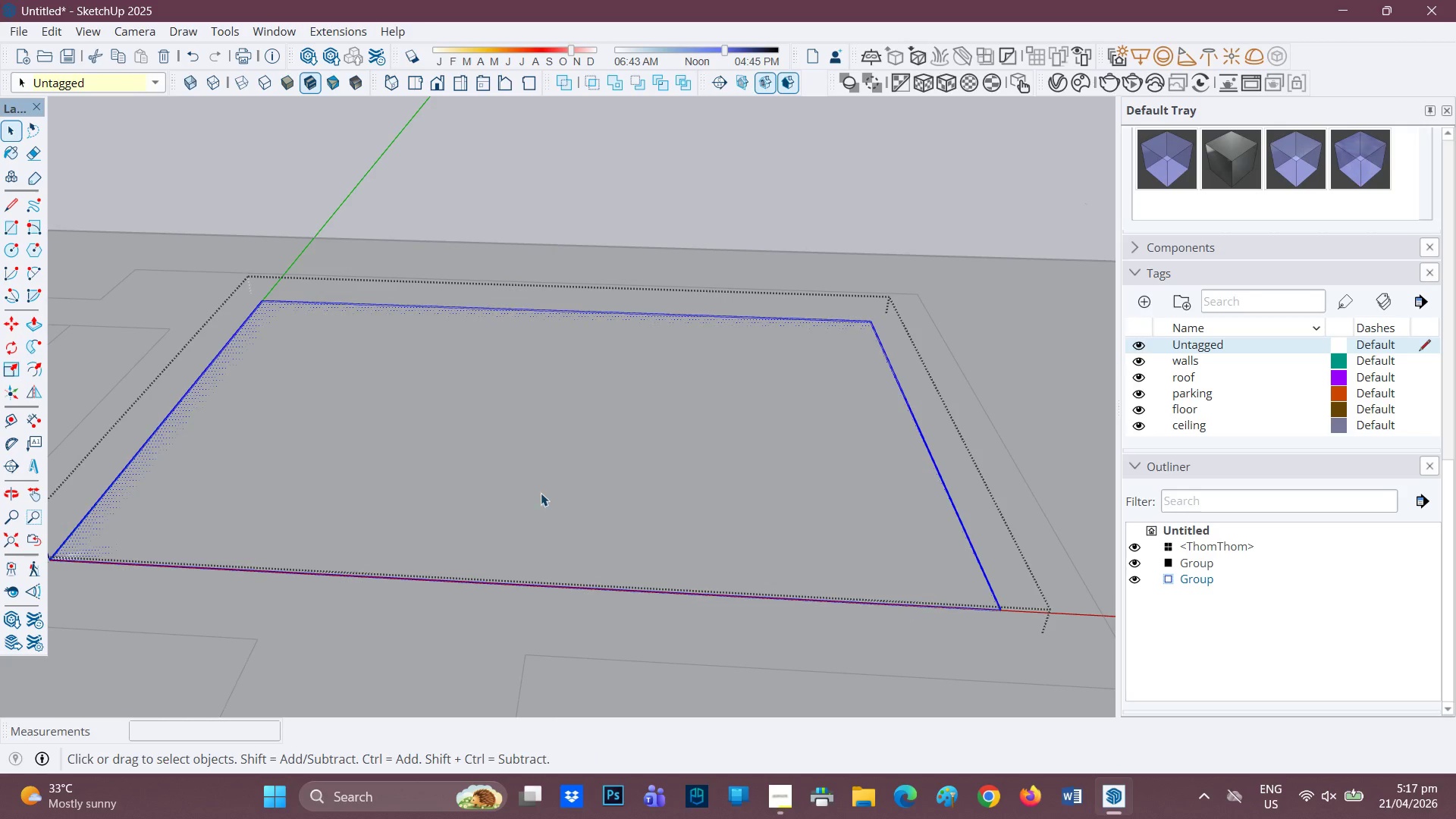 
triple_click([541, 493])
 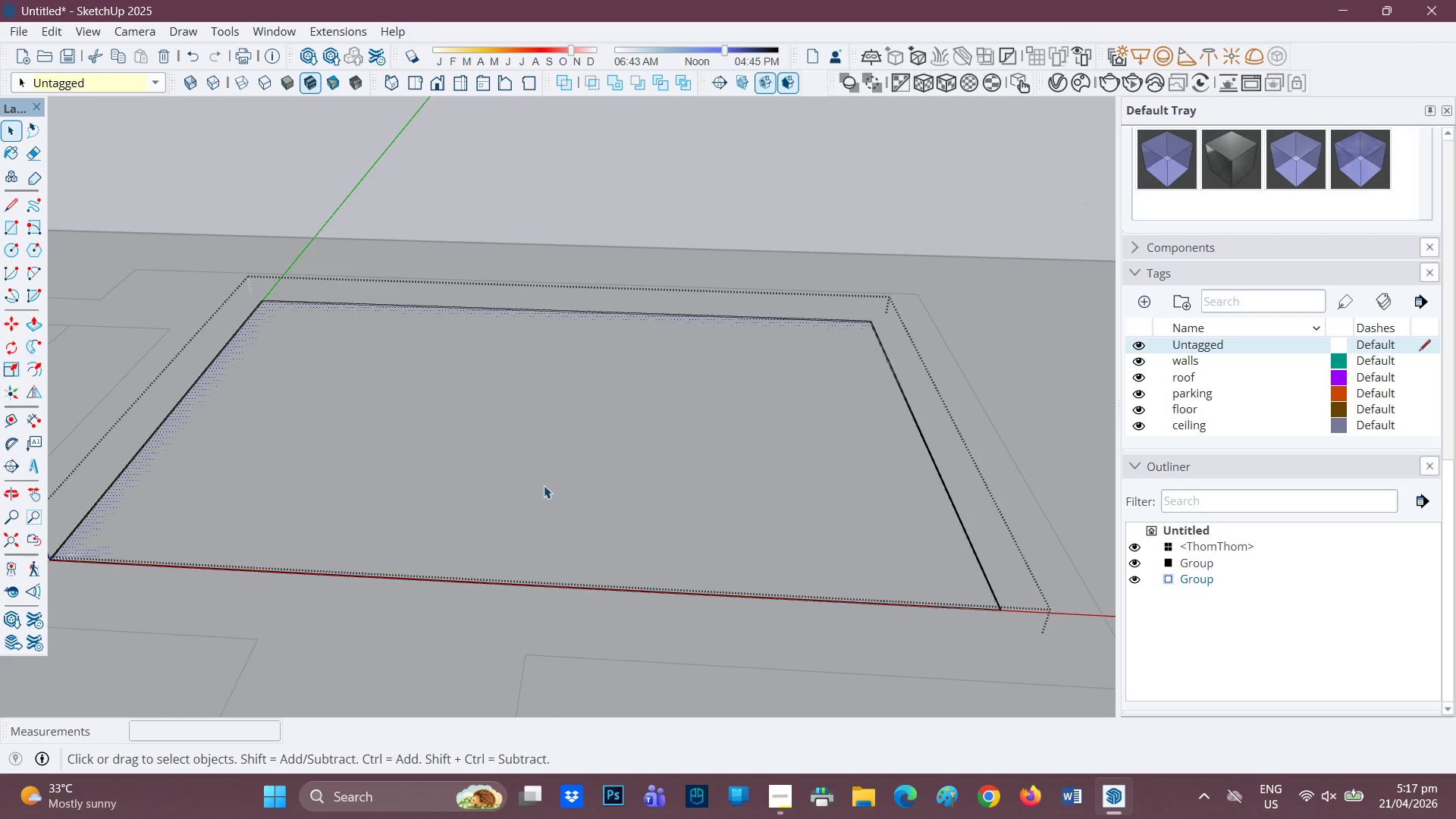 
left_click([544, 485])
 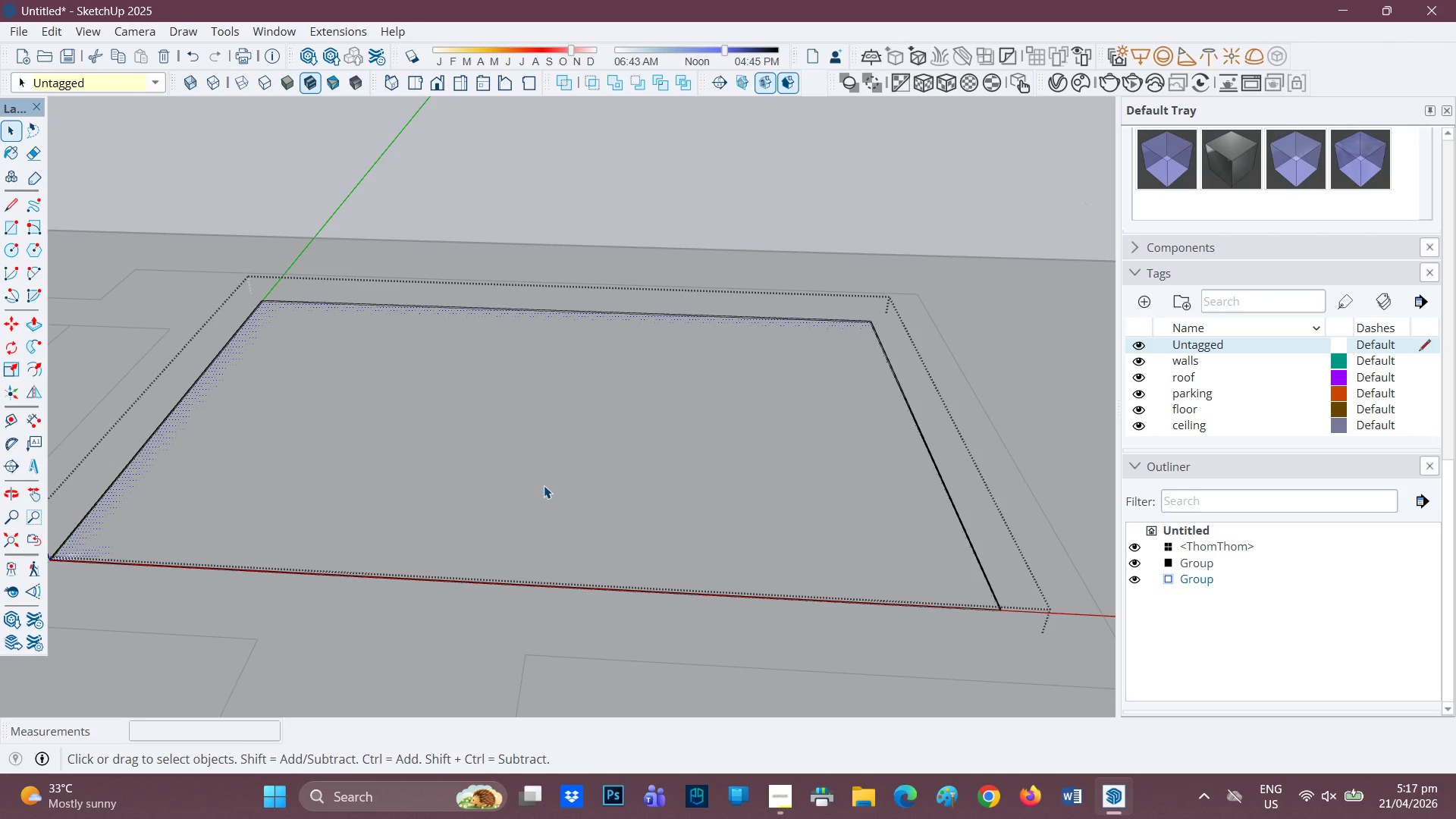 
key(P)
 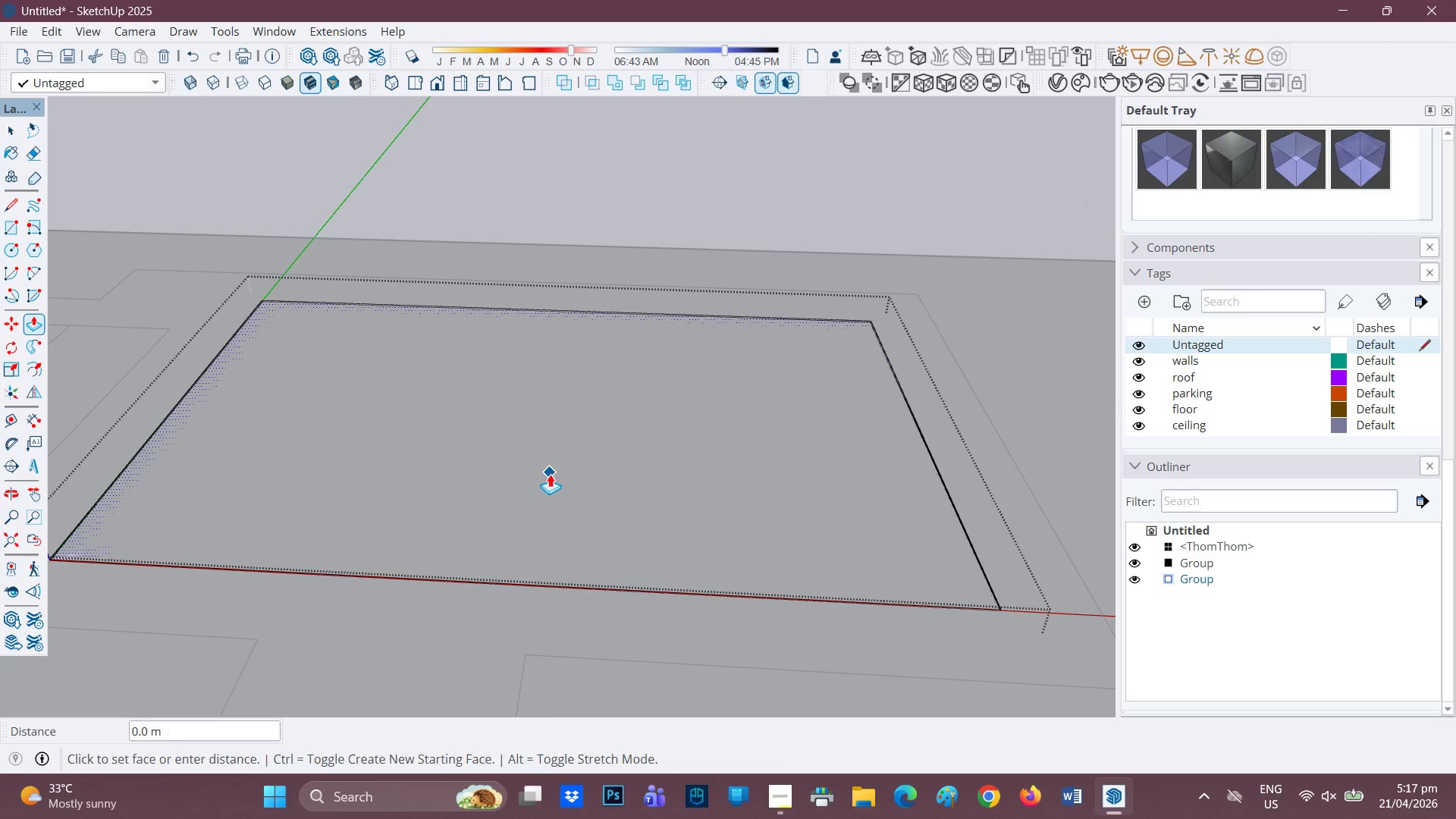 
left_click([550, 474])
 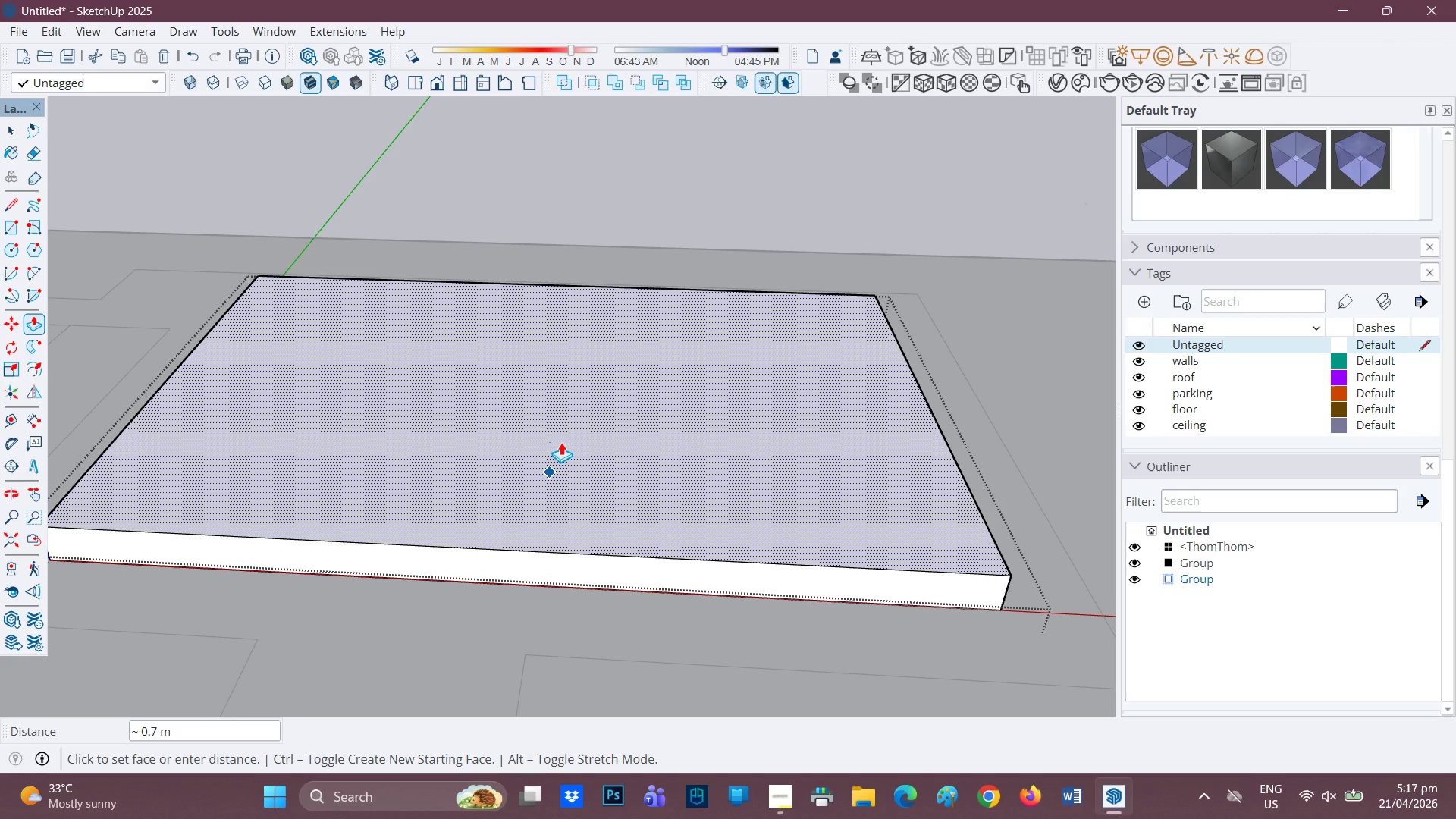 
key(5)
 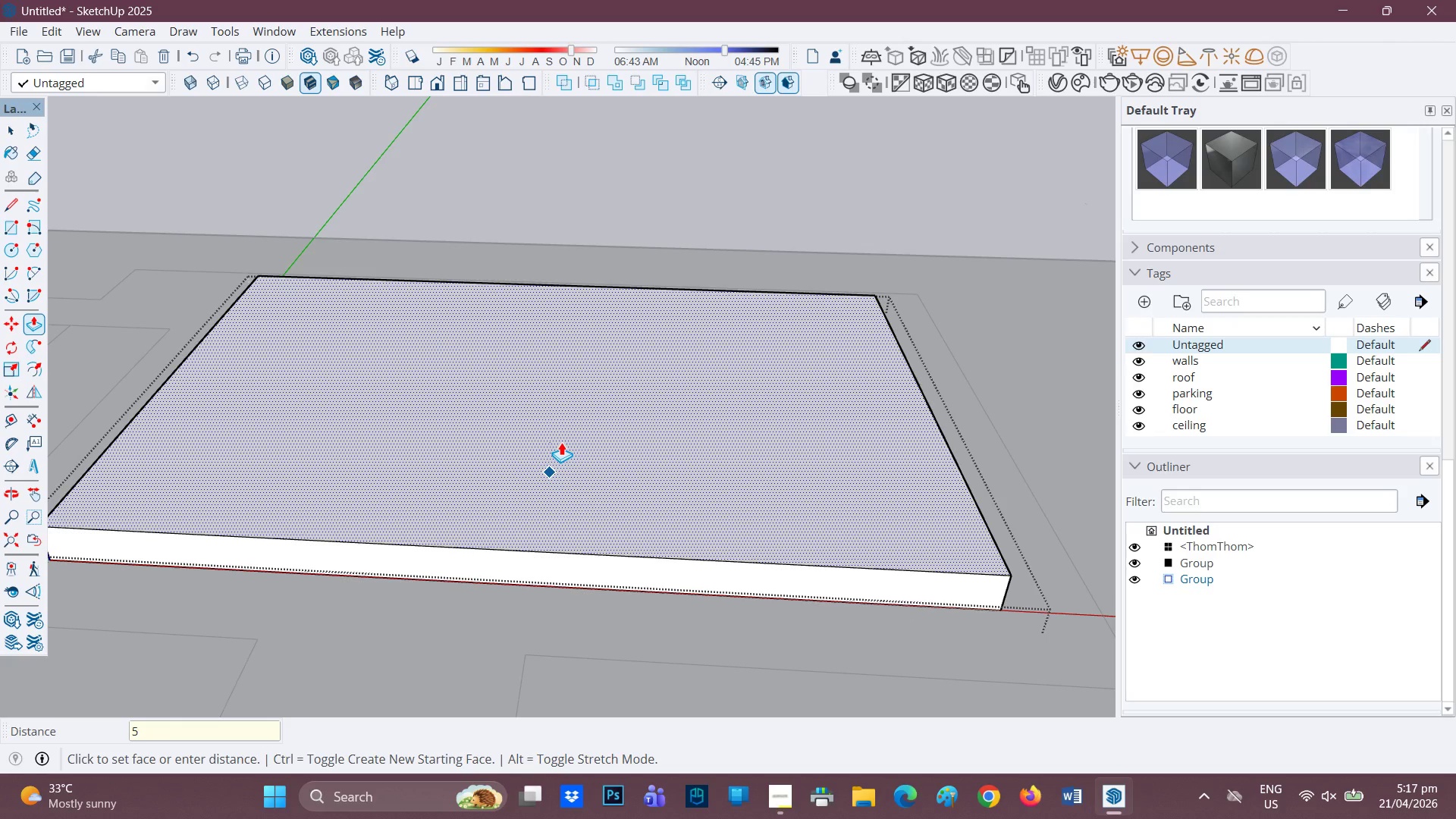 
key(Quote)
 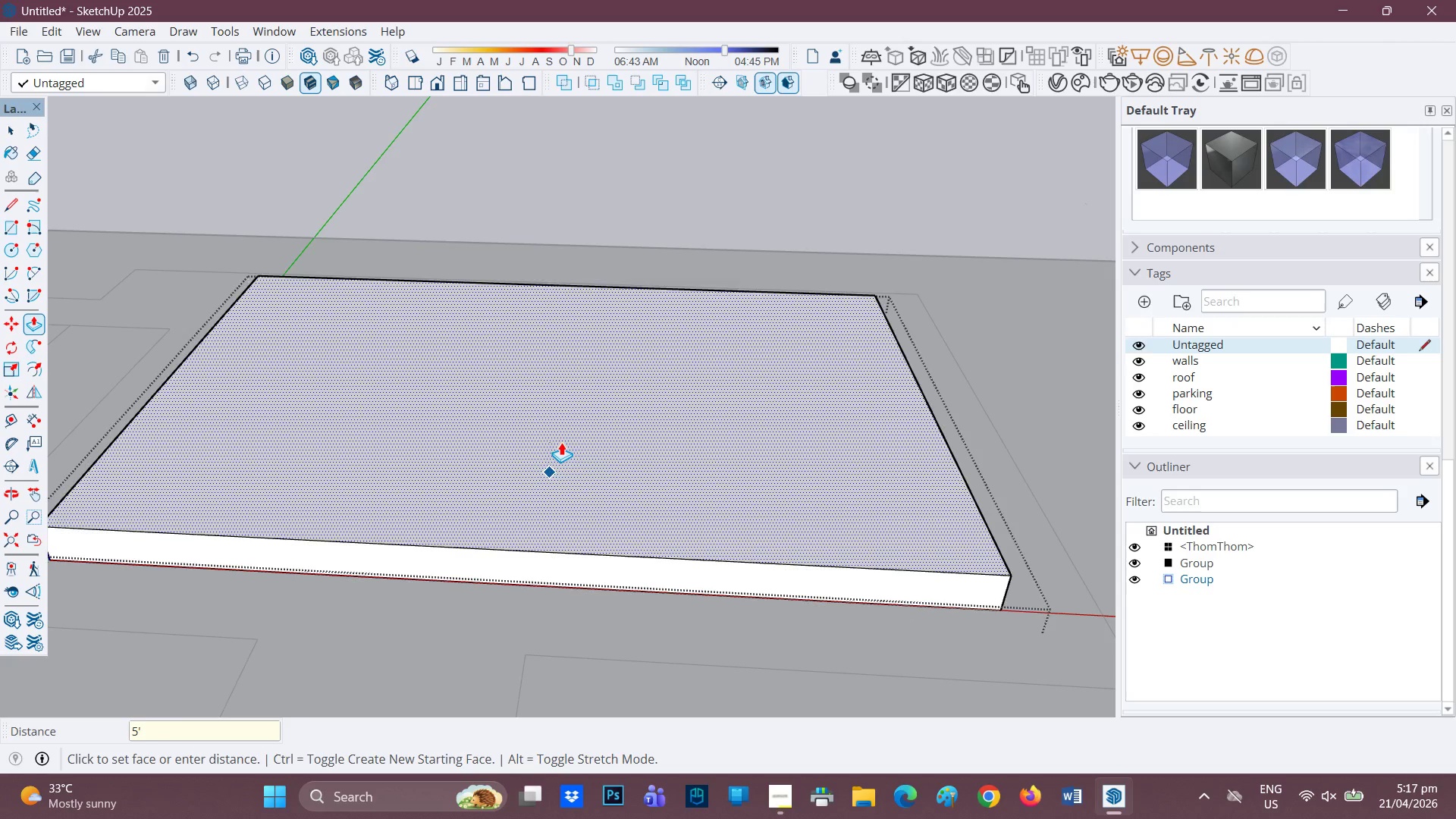 
key(Enter)
 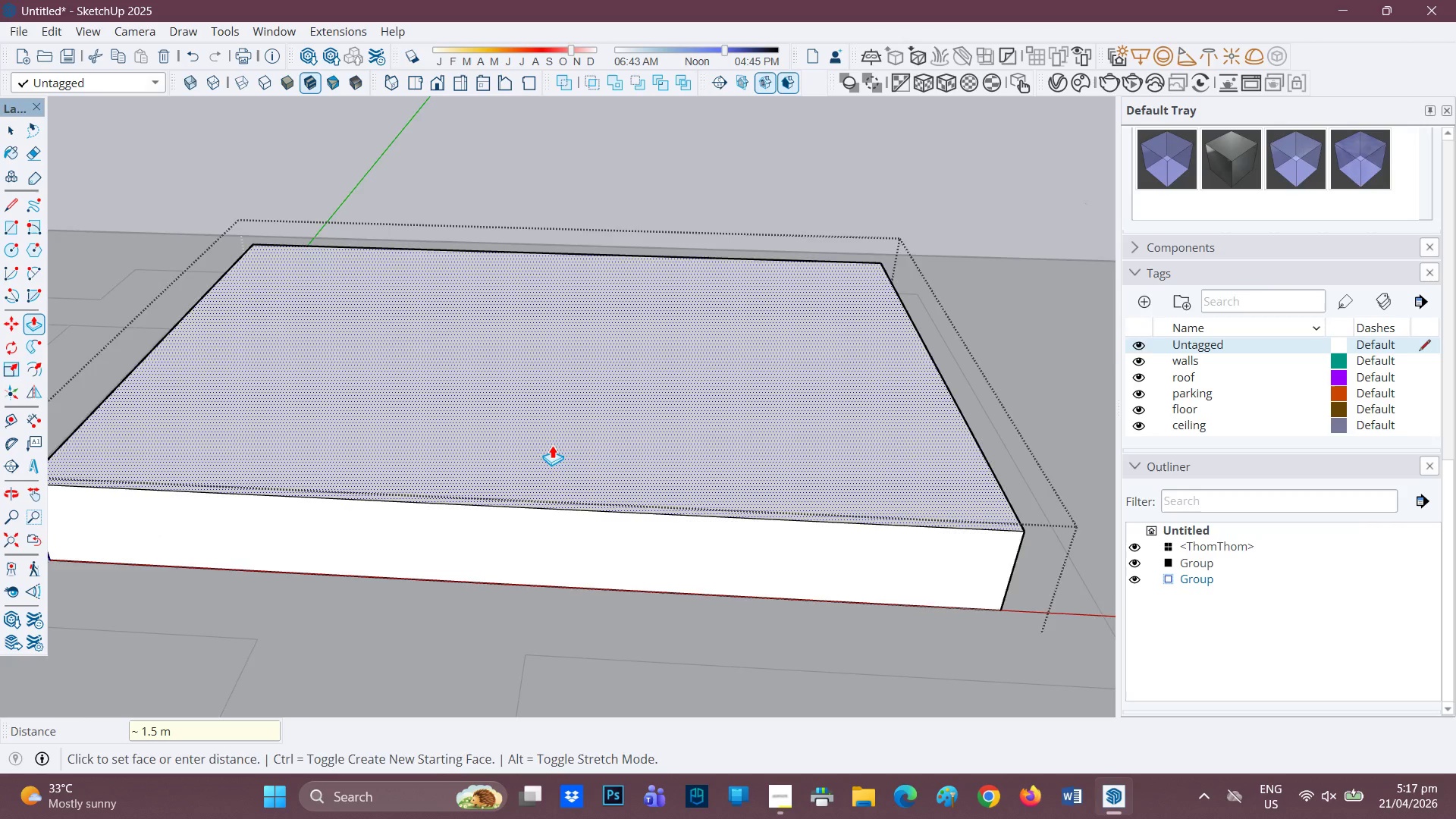 
scroll: coordinate [544, 445], scroll_direction: down, amount: 3.0
 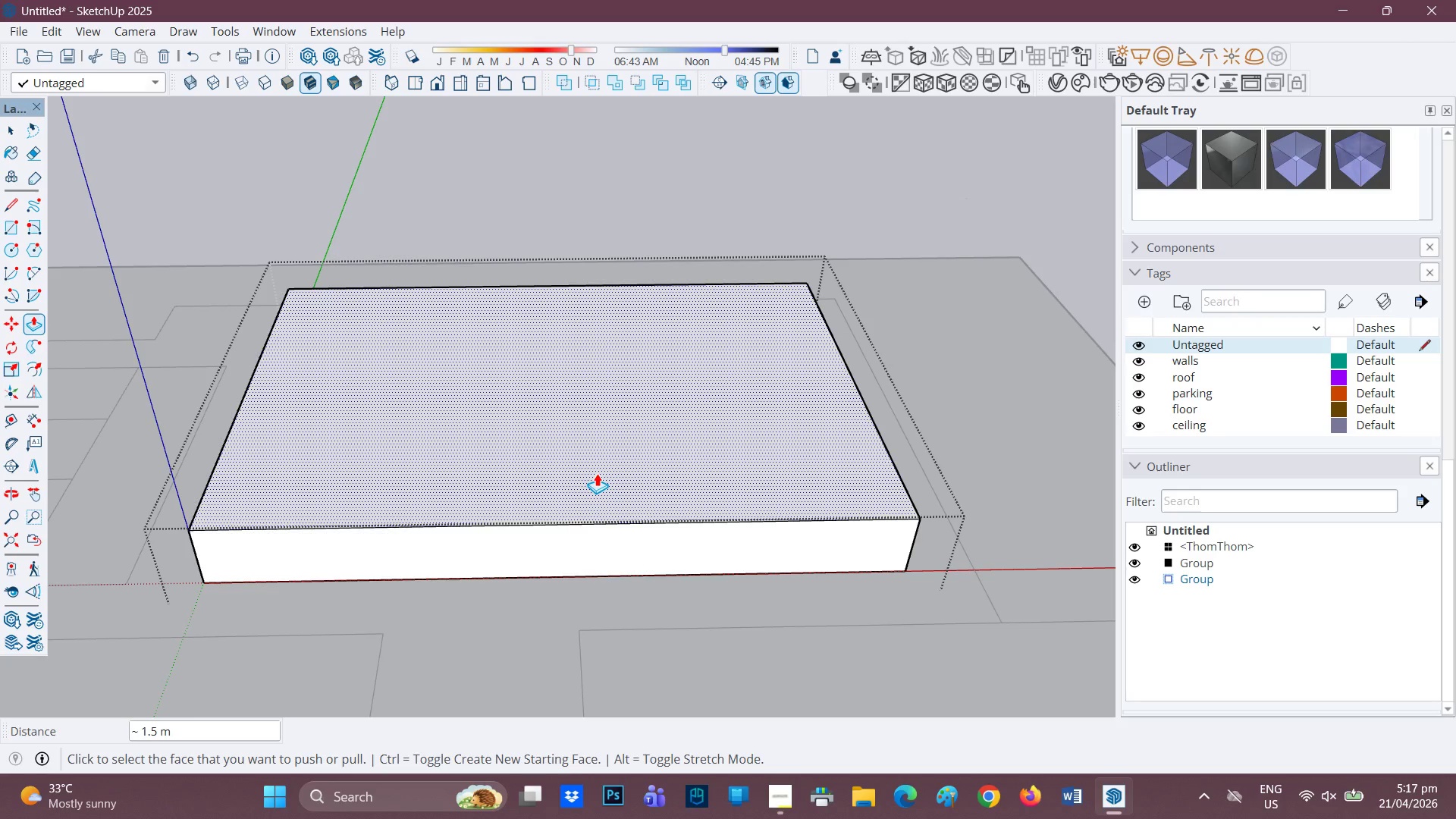 
wait(24.08)
 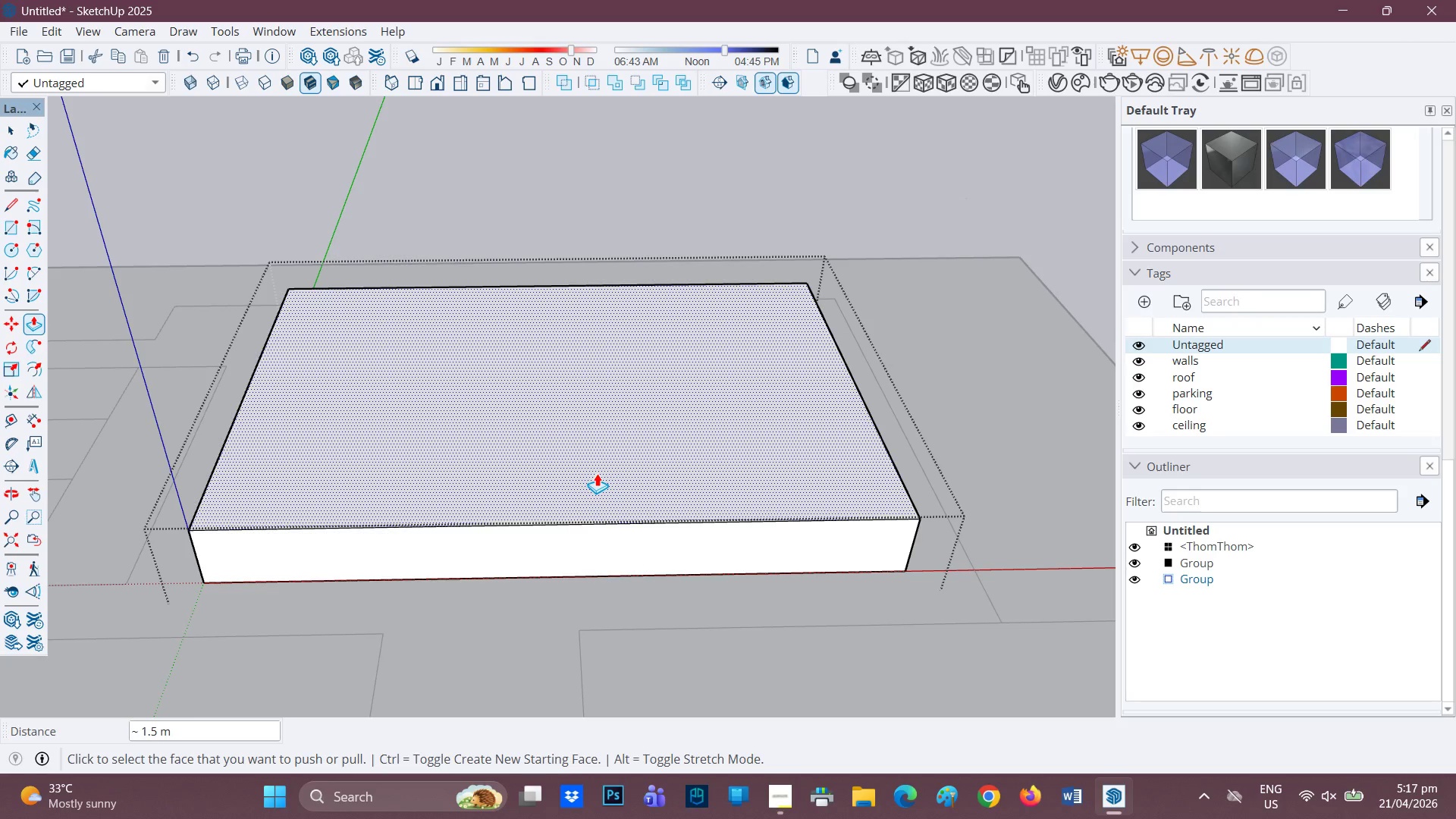 
key(L)
 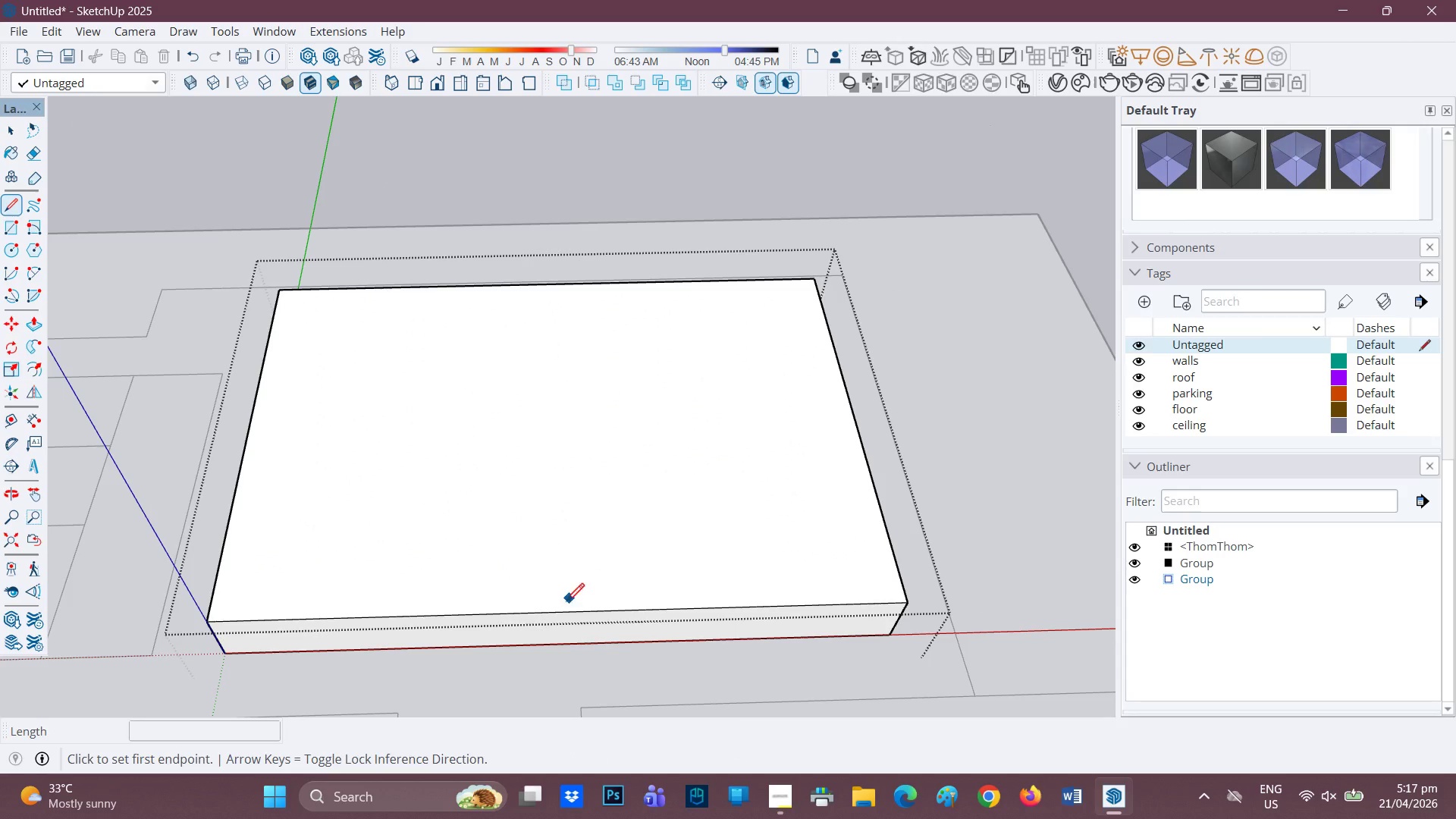 
left_click_drag(start_coordinate=[563, 608], to_coordinate=[563, 604])
 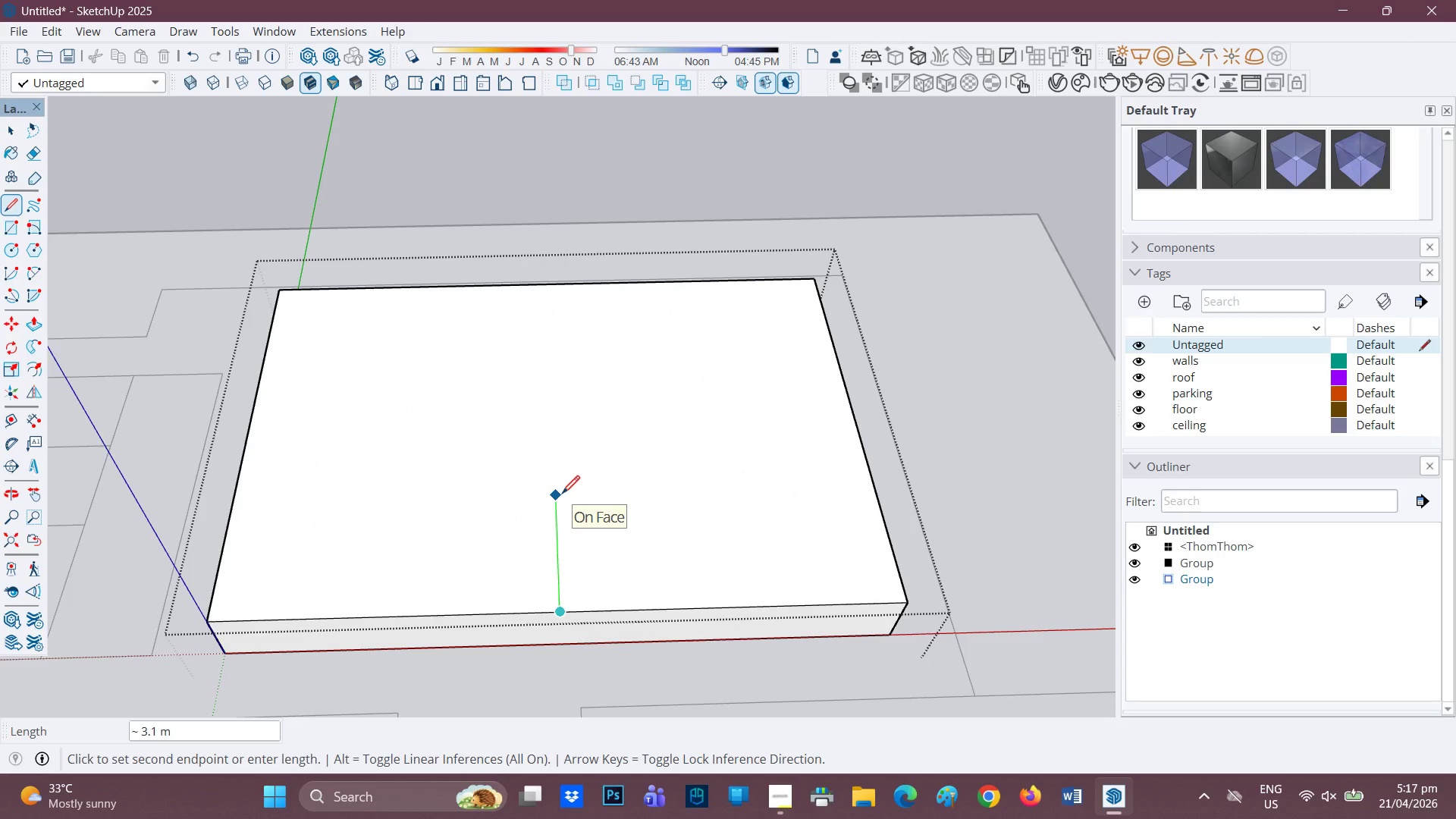 
key(5)
 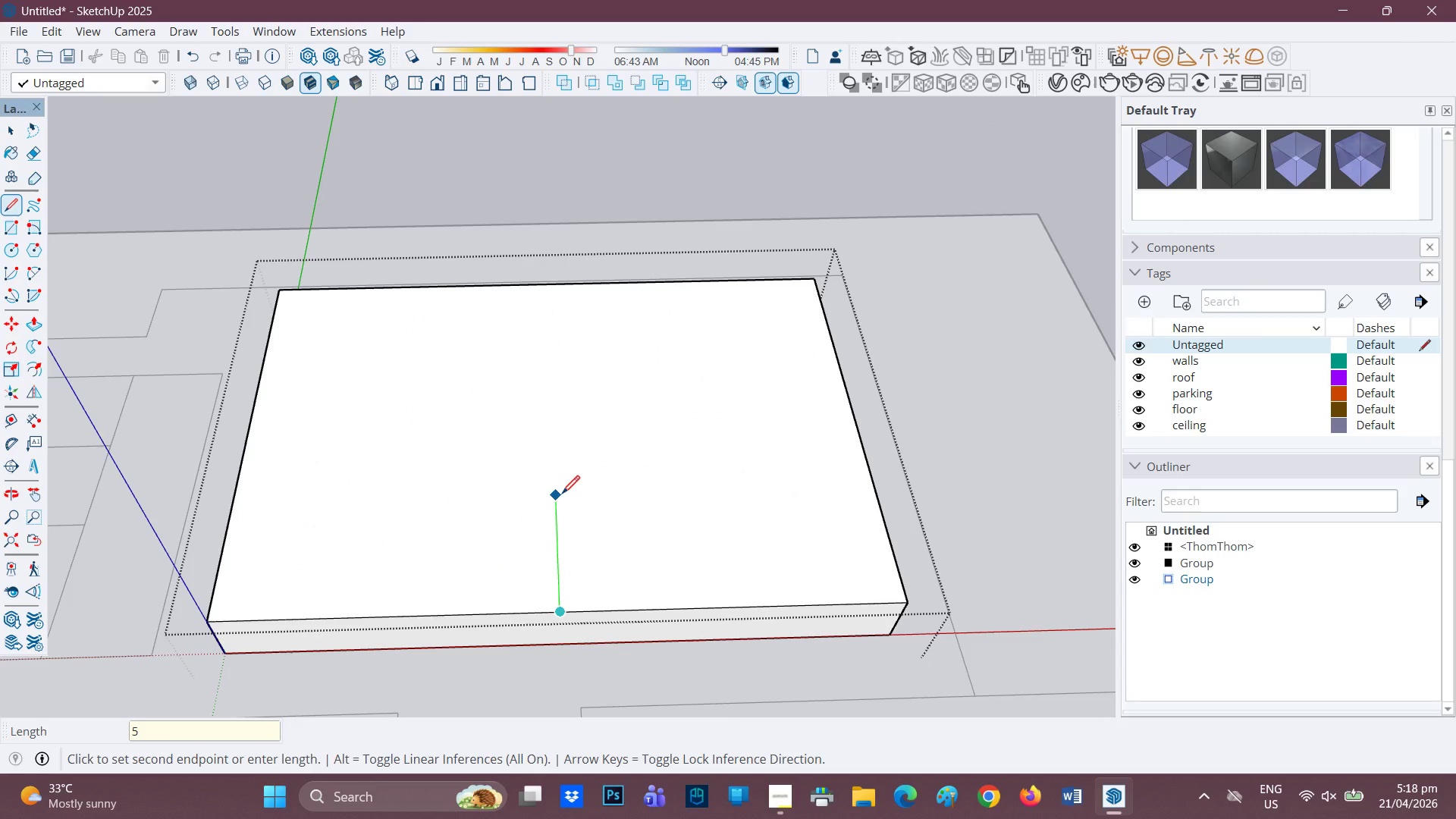 
key(Quote)
 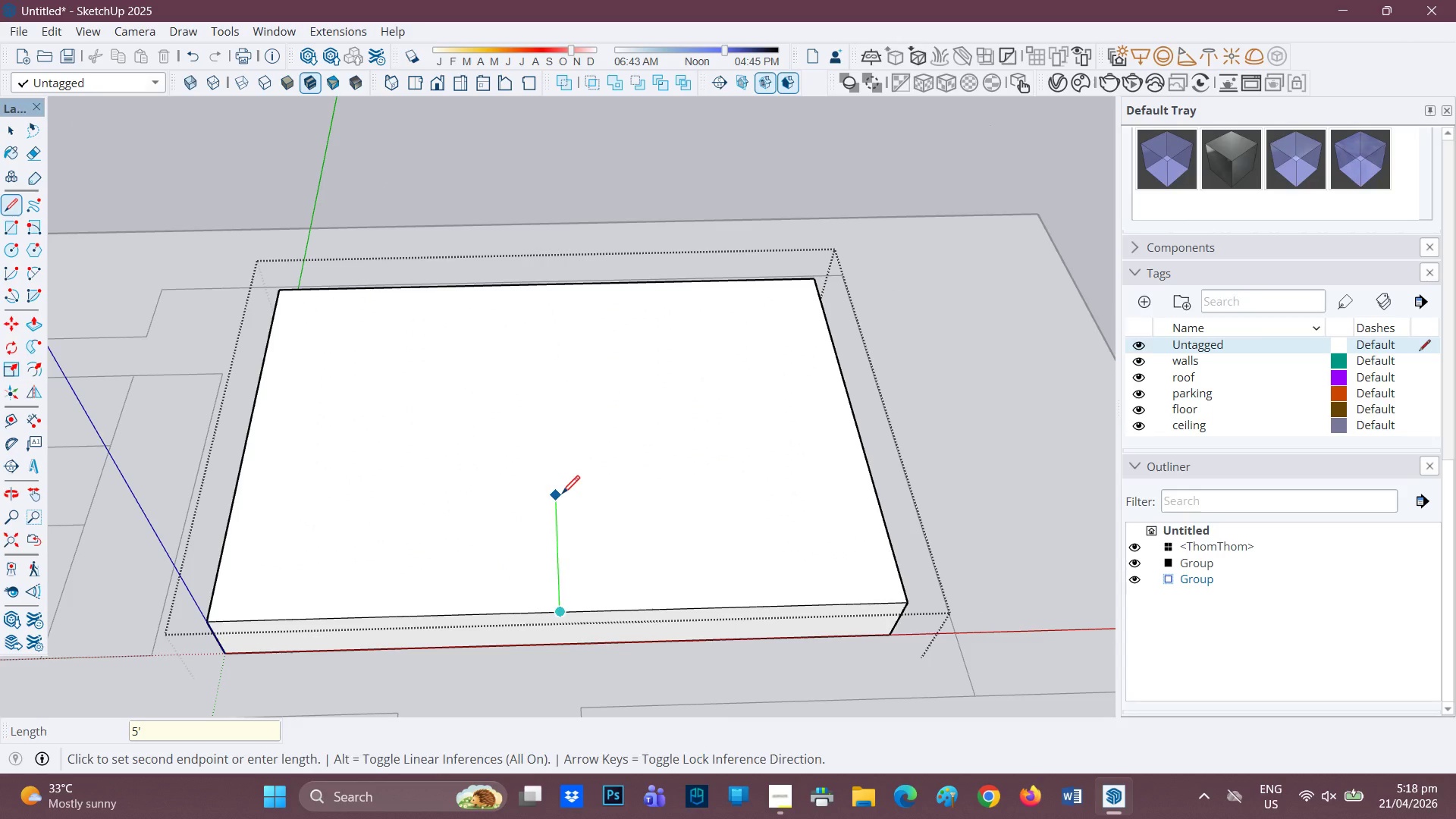 
key(Enter)
 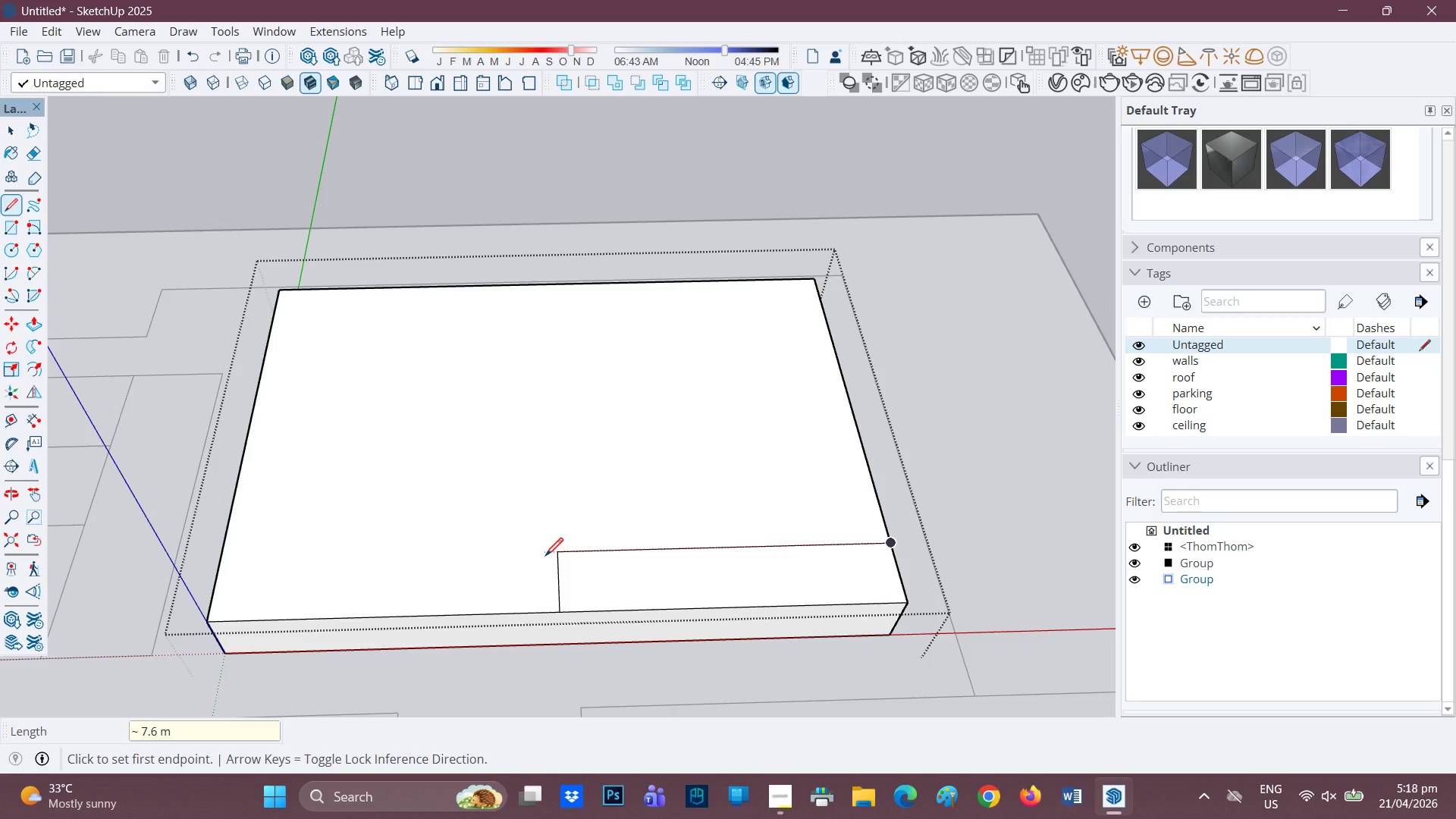 
left_click_drag(start_coordinate=[557, 556], to_coordinate=[552, 557])
 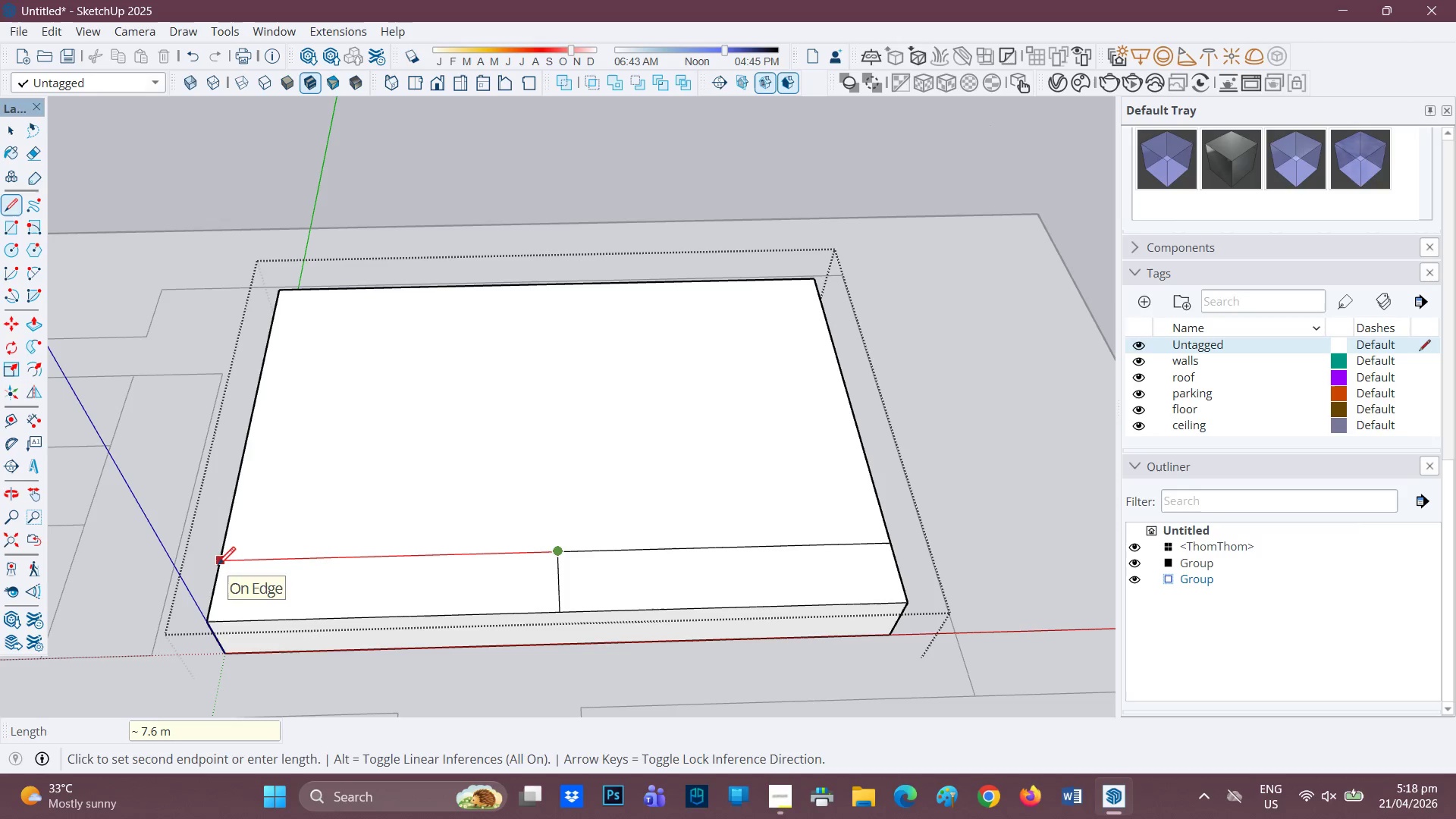 
left_click([218, 564])
 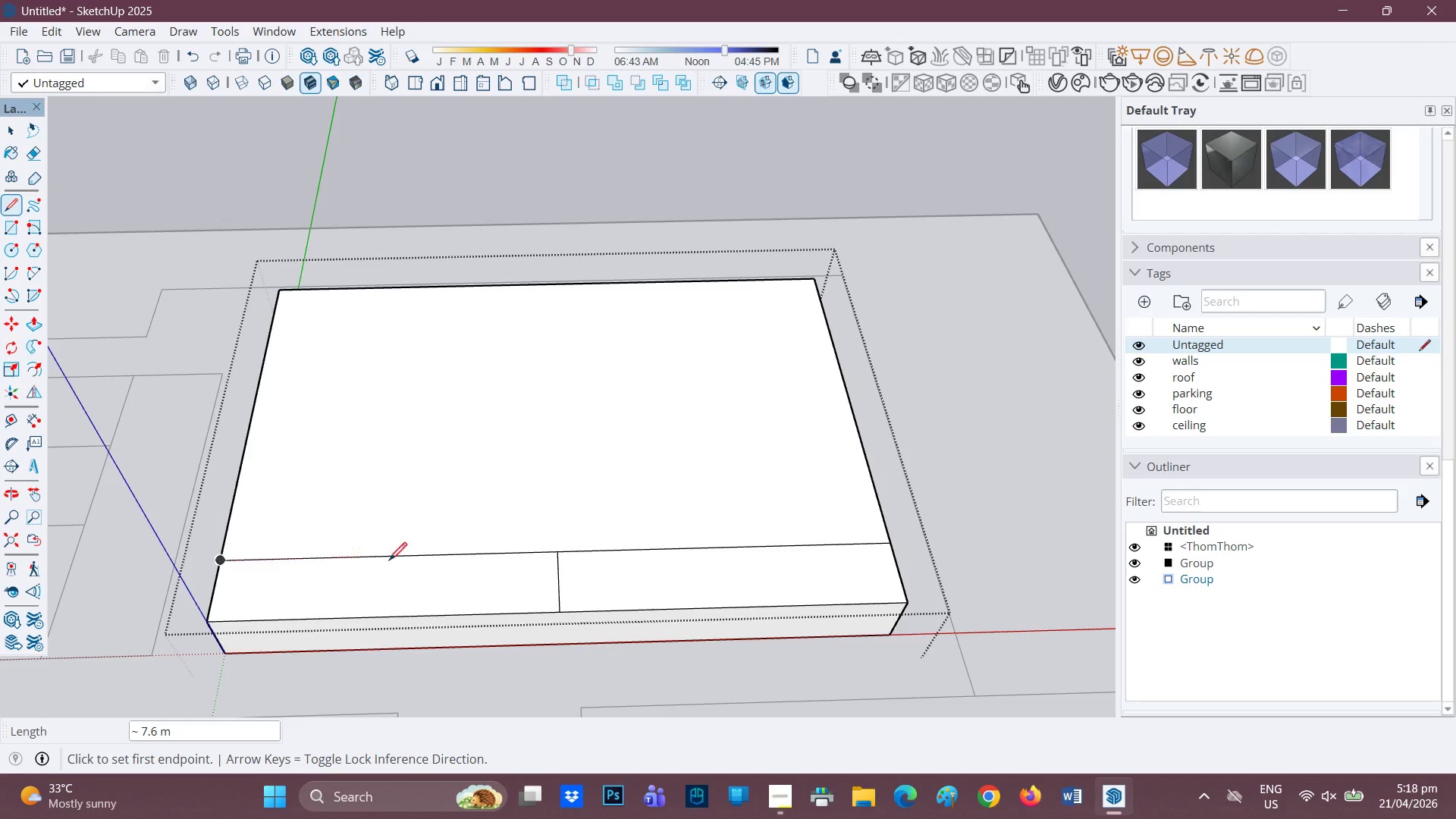 
scroll: coordinate [416, 554], scroll_direction: down, amount: 2.0
 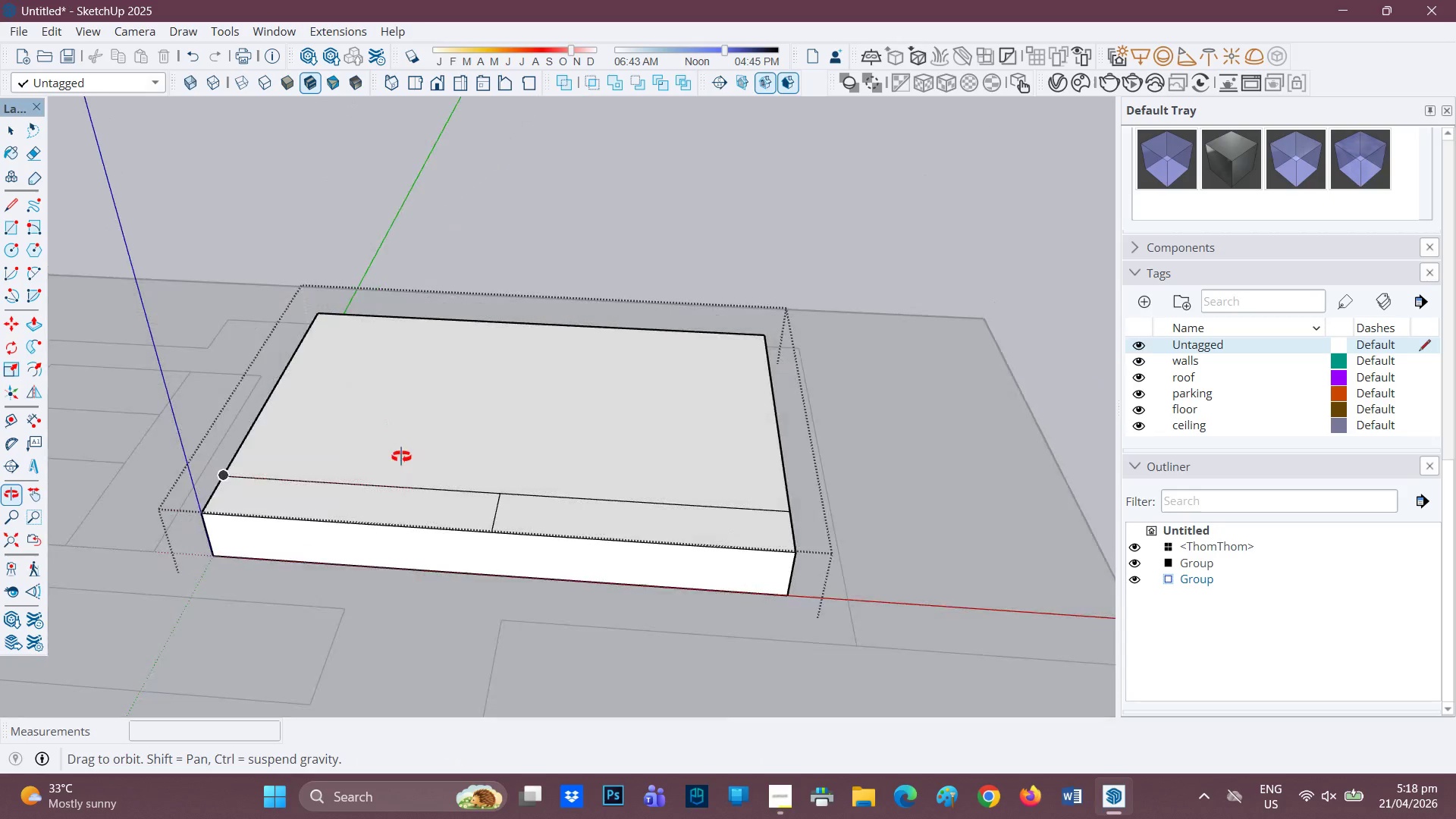 
mouse_move([421, 493])
 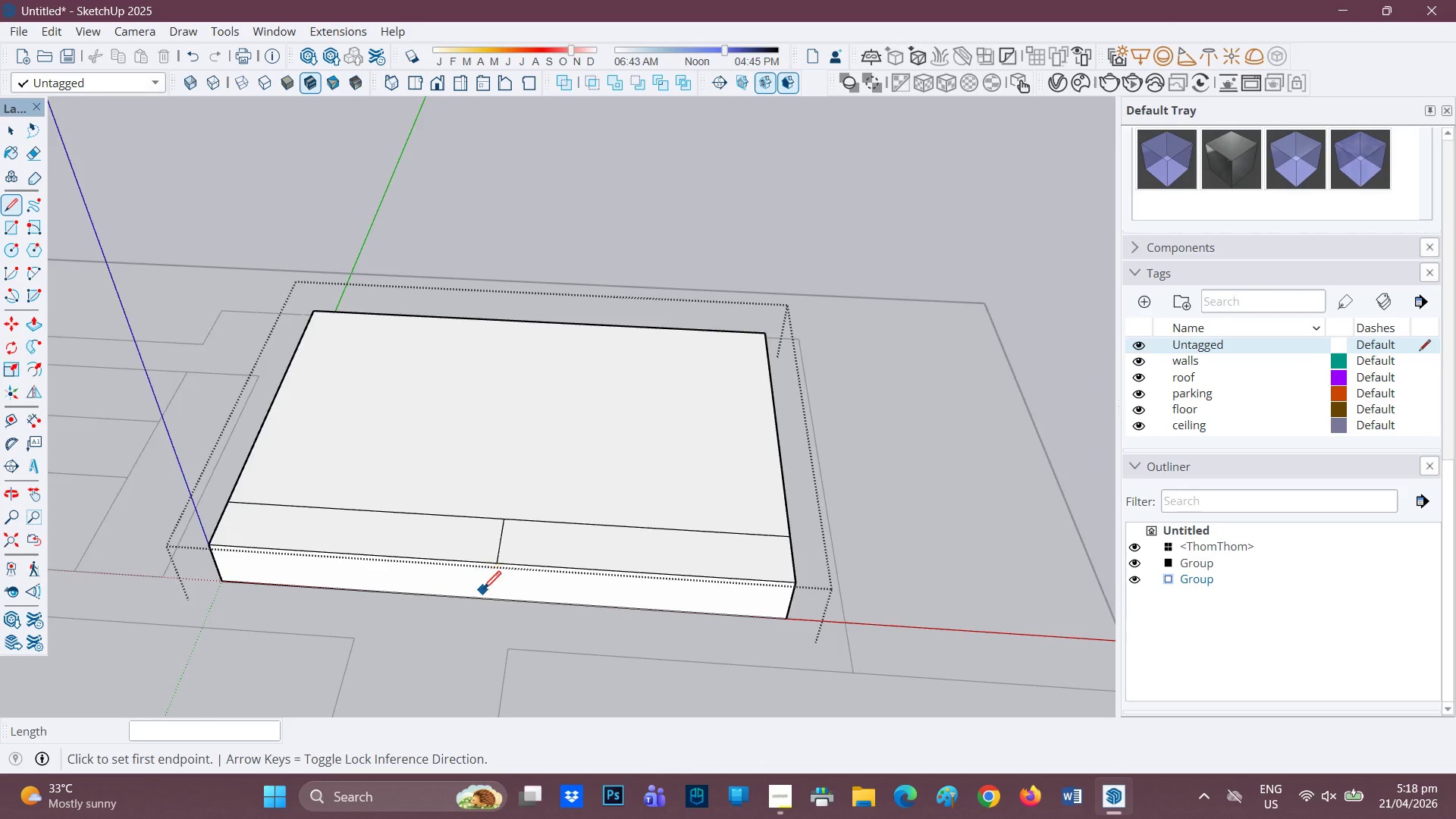 
scroll: coordinate [483, 591], scroll_direction: down, amount: 1.0
 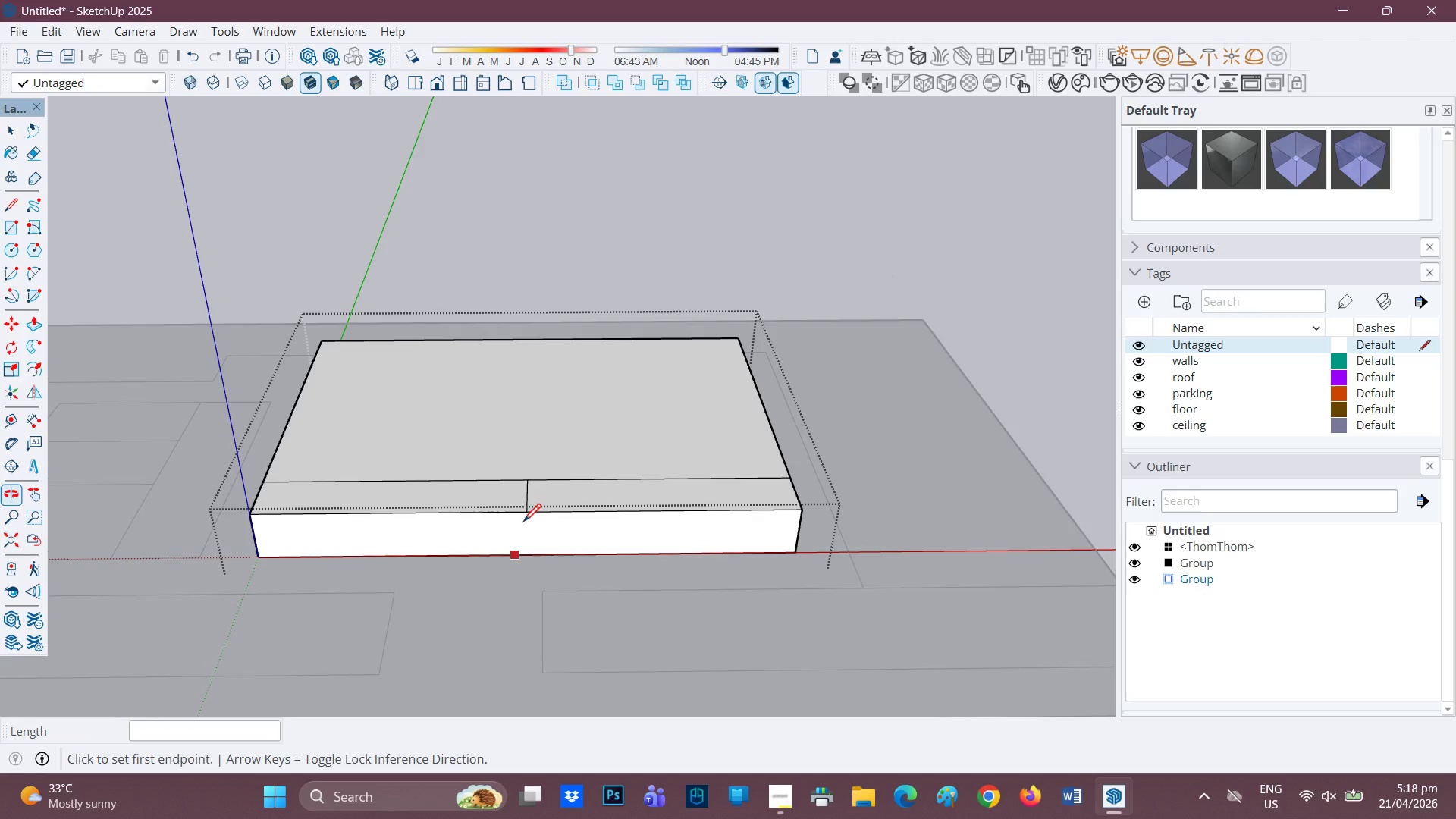 
scroll: coordinate [522, 549], scroll_direction: up, amount: 1.0
 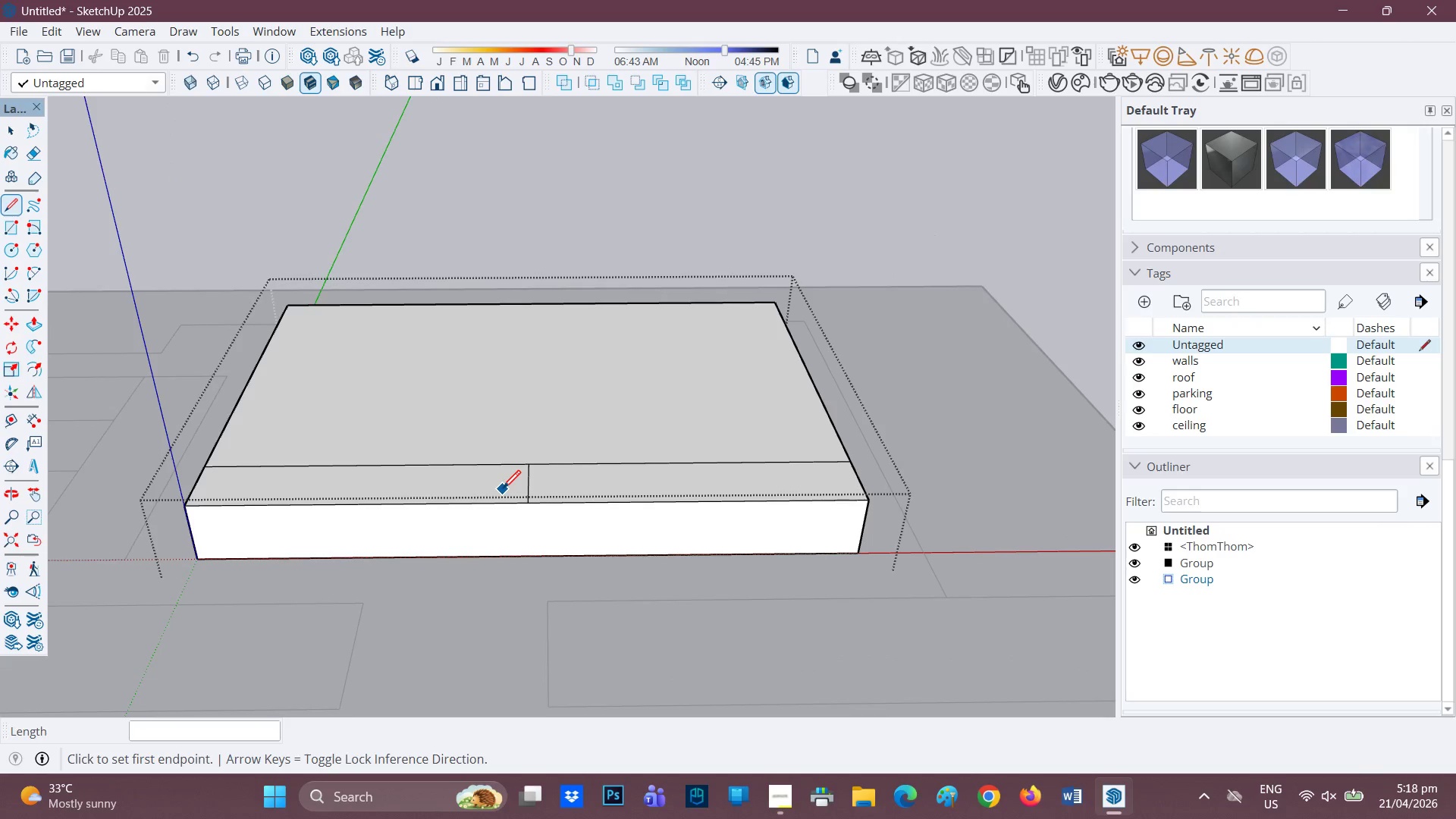 
wait(14.65)
 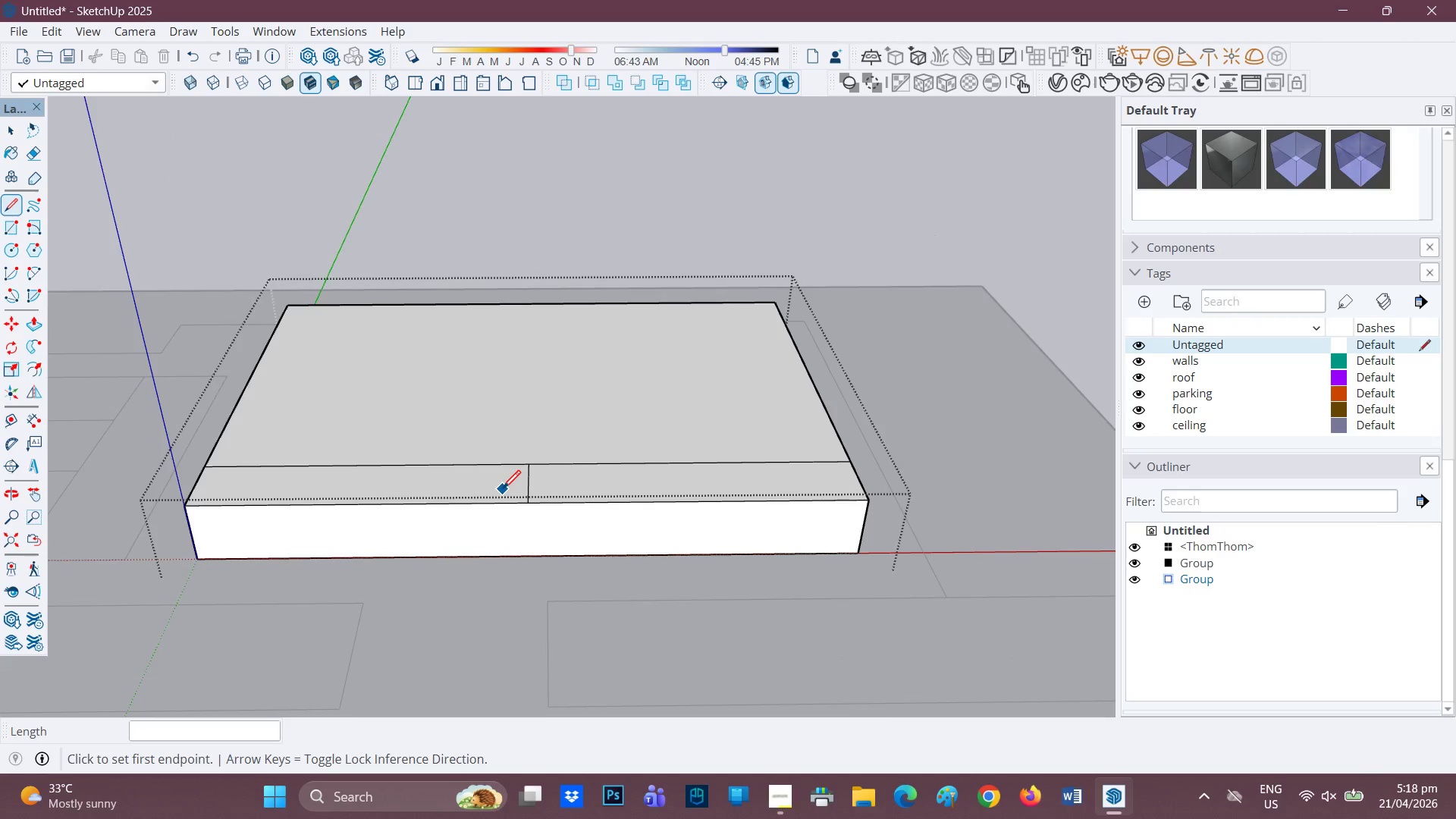 
scroll: coordinate [507, 586], scroll_direction: up, amount: 5.0
 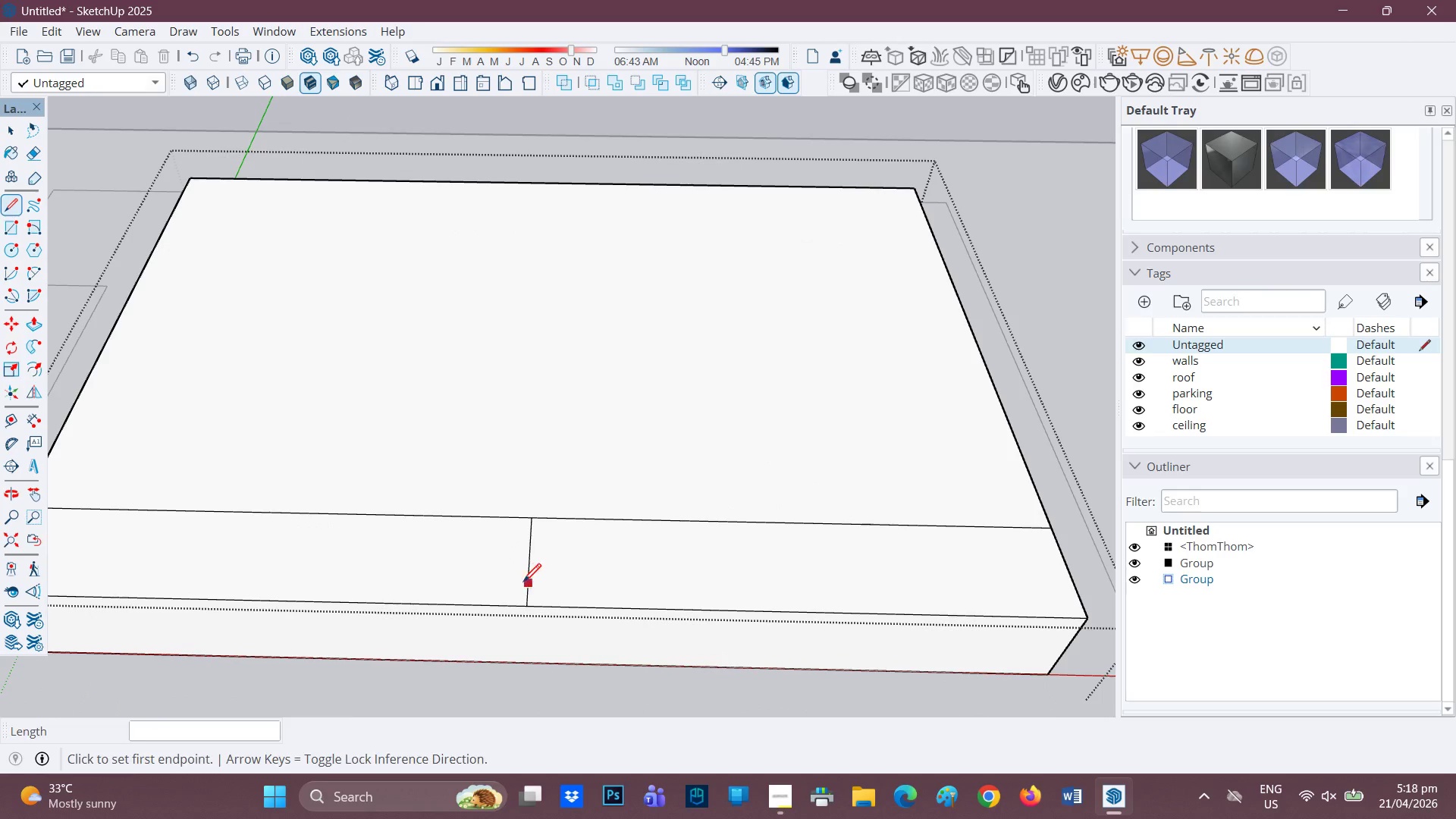 
key(E)
 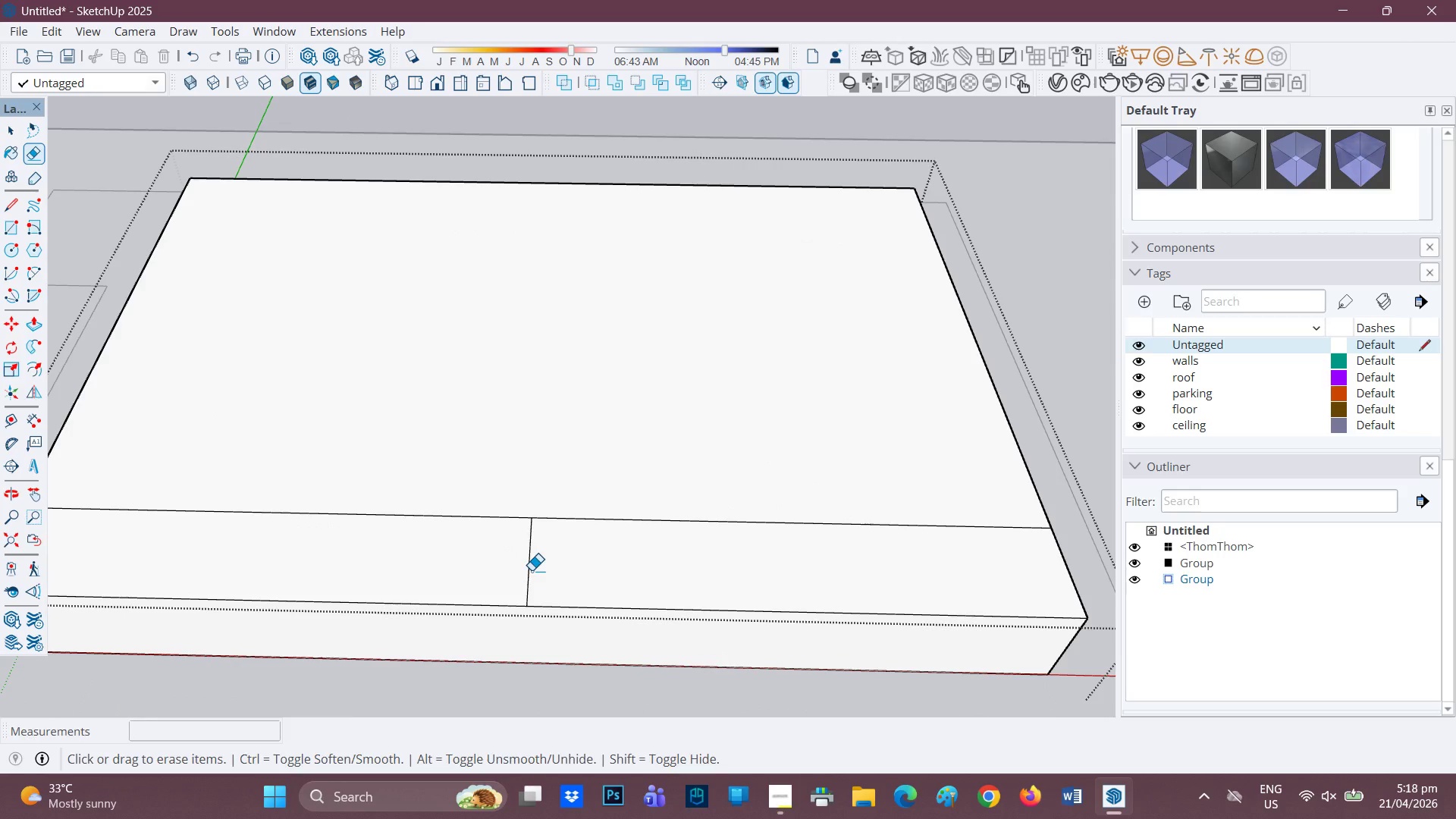 
left_click_drag(start_coordinate=[532, 570], to_coordinate=[523, 570])
 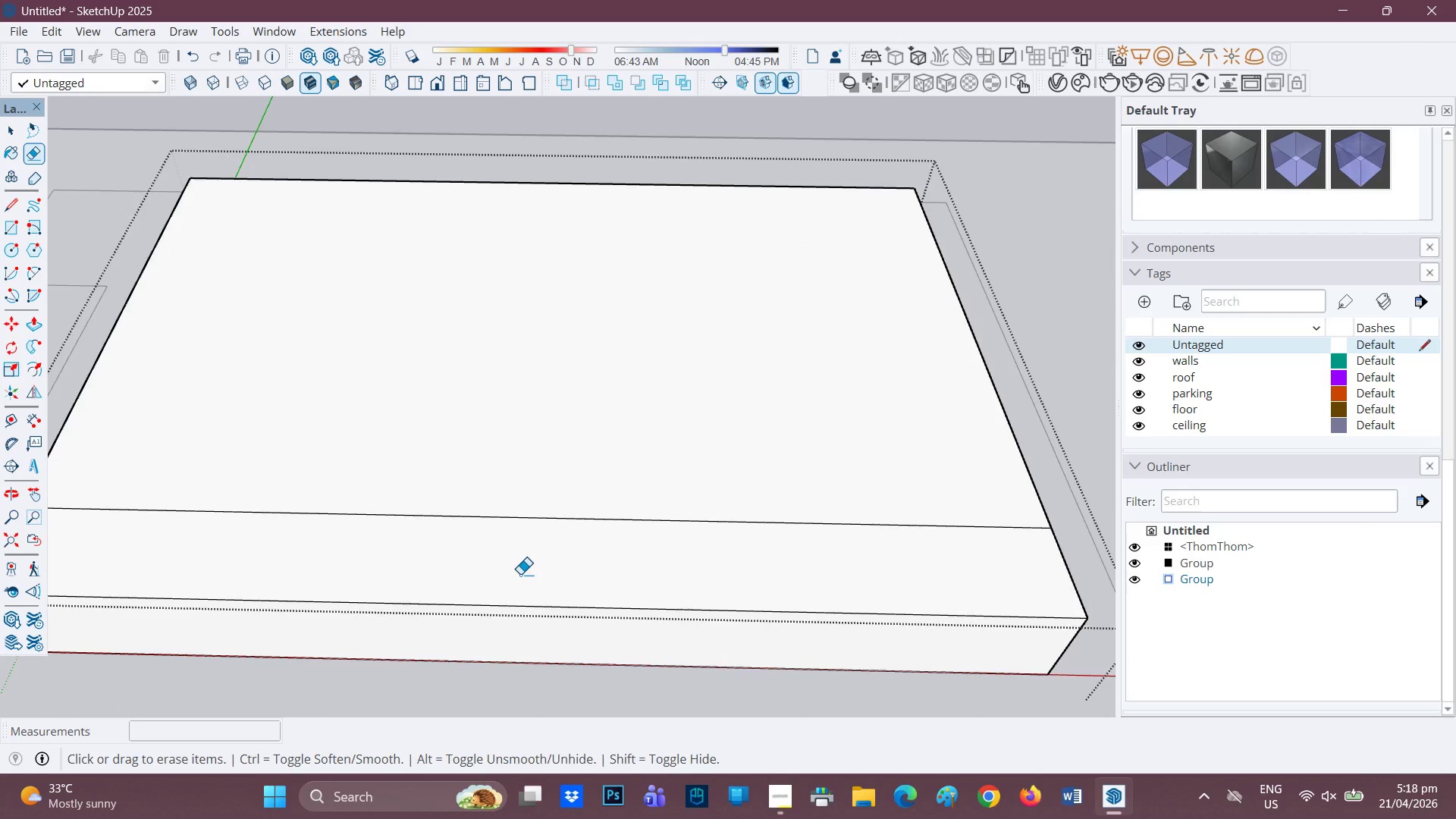 
scroll: coordinate [545, 566], scroll_direction: down, amount: 2.0
 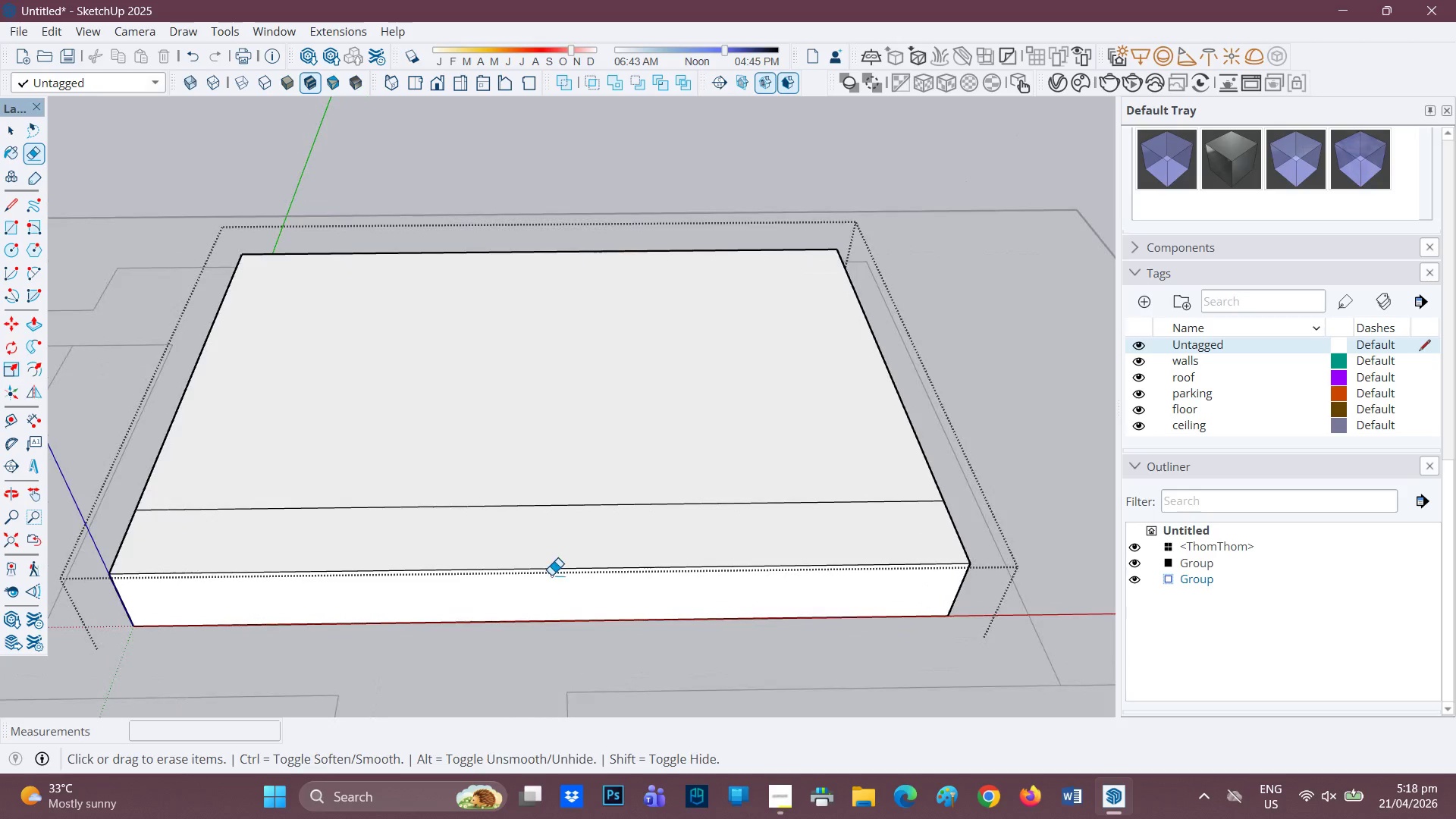 
key(L)
 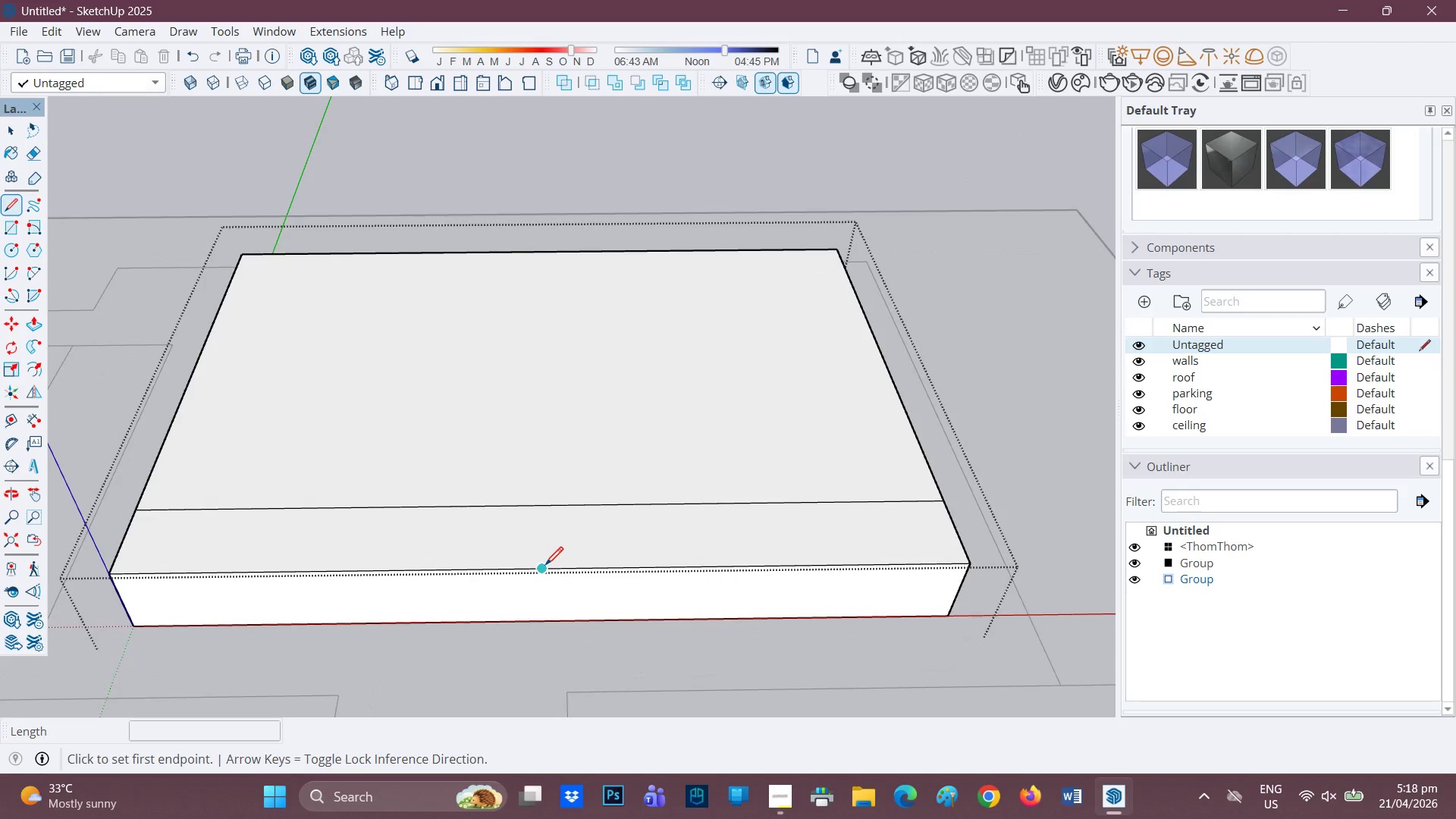 
left_click([545, 566])
 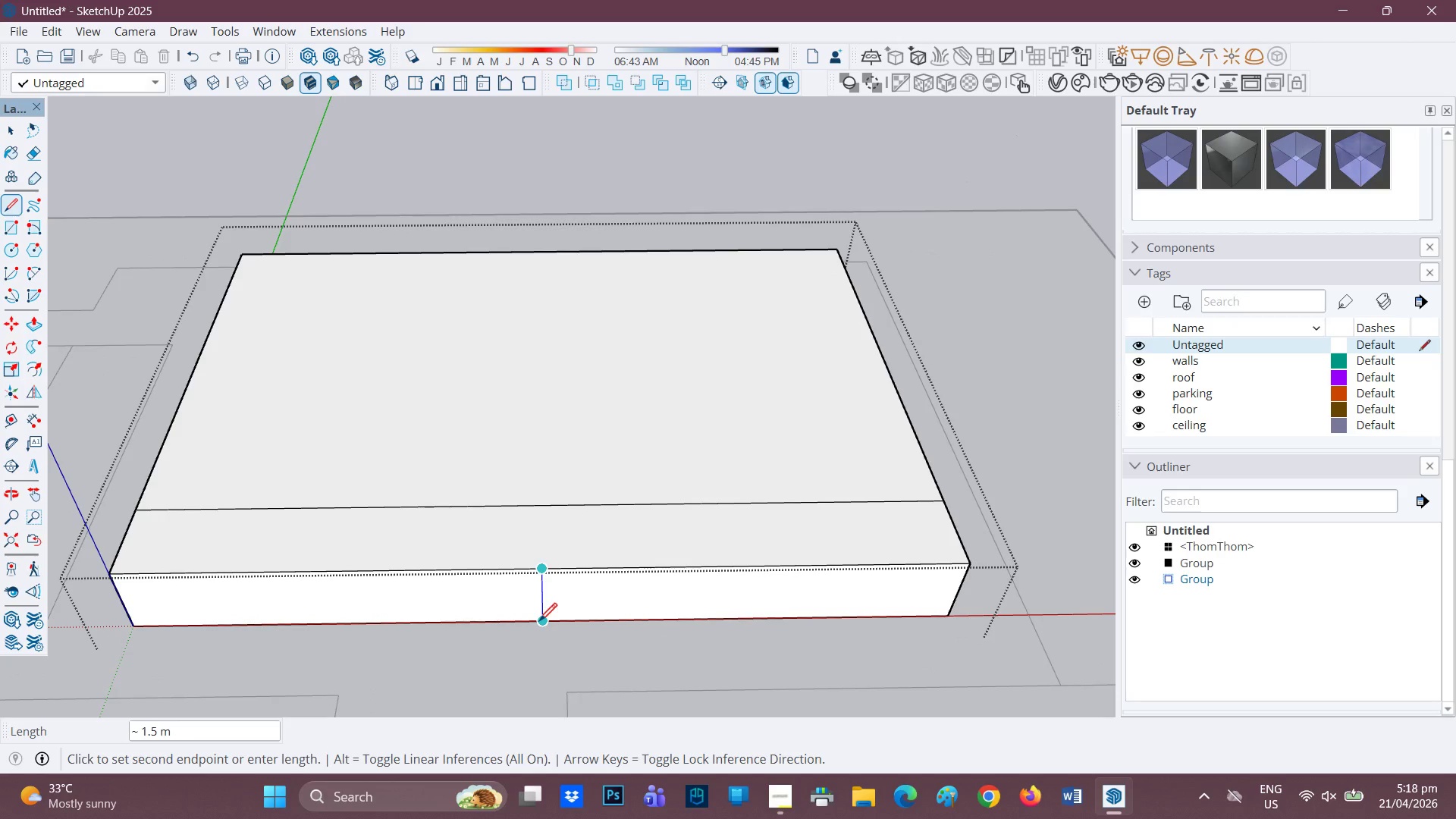 
left_click([539, 623])
 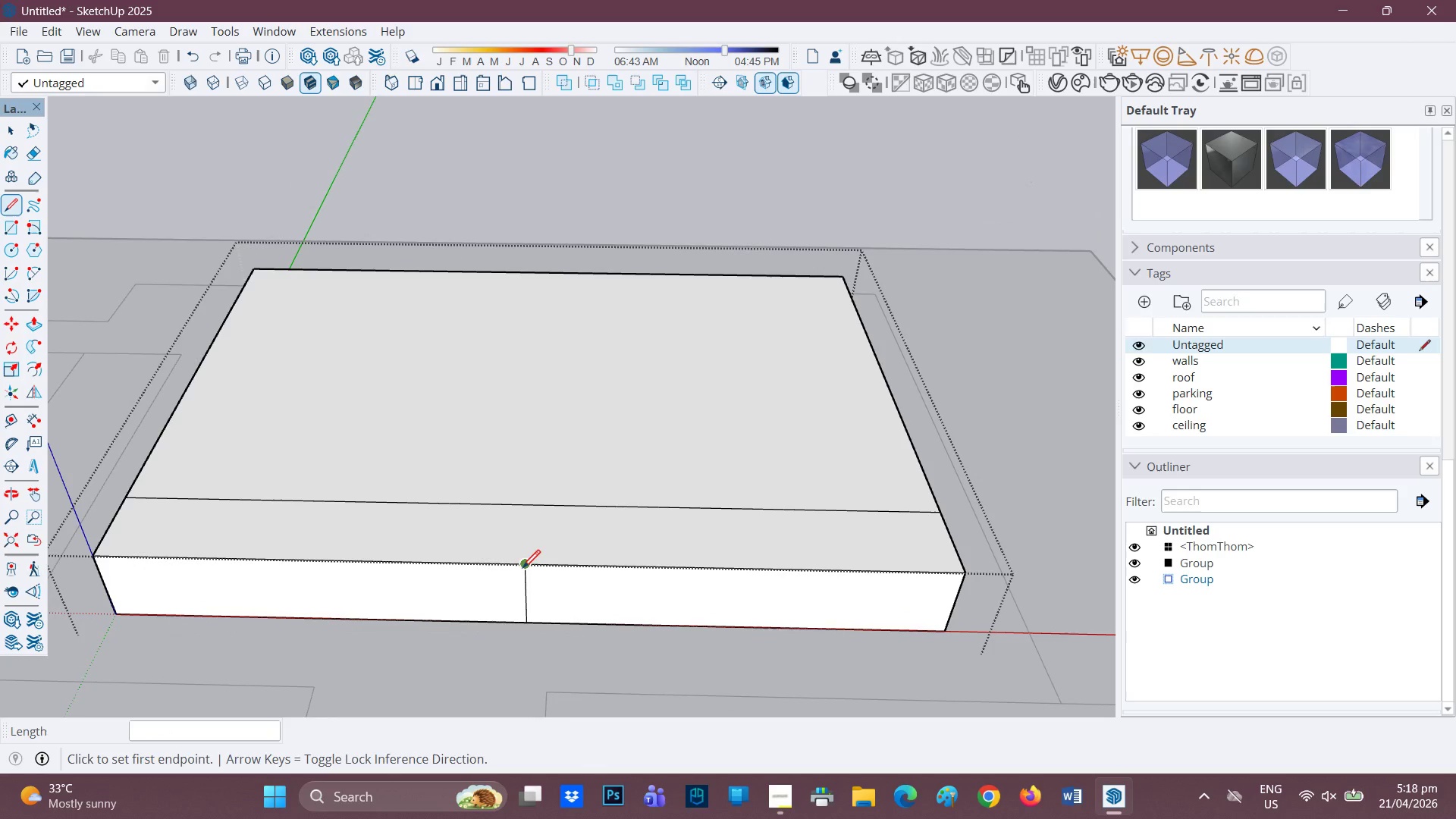 
left_click_drag(start_coordinate=[526, 568], to_coordinate=[526, 563])
 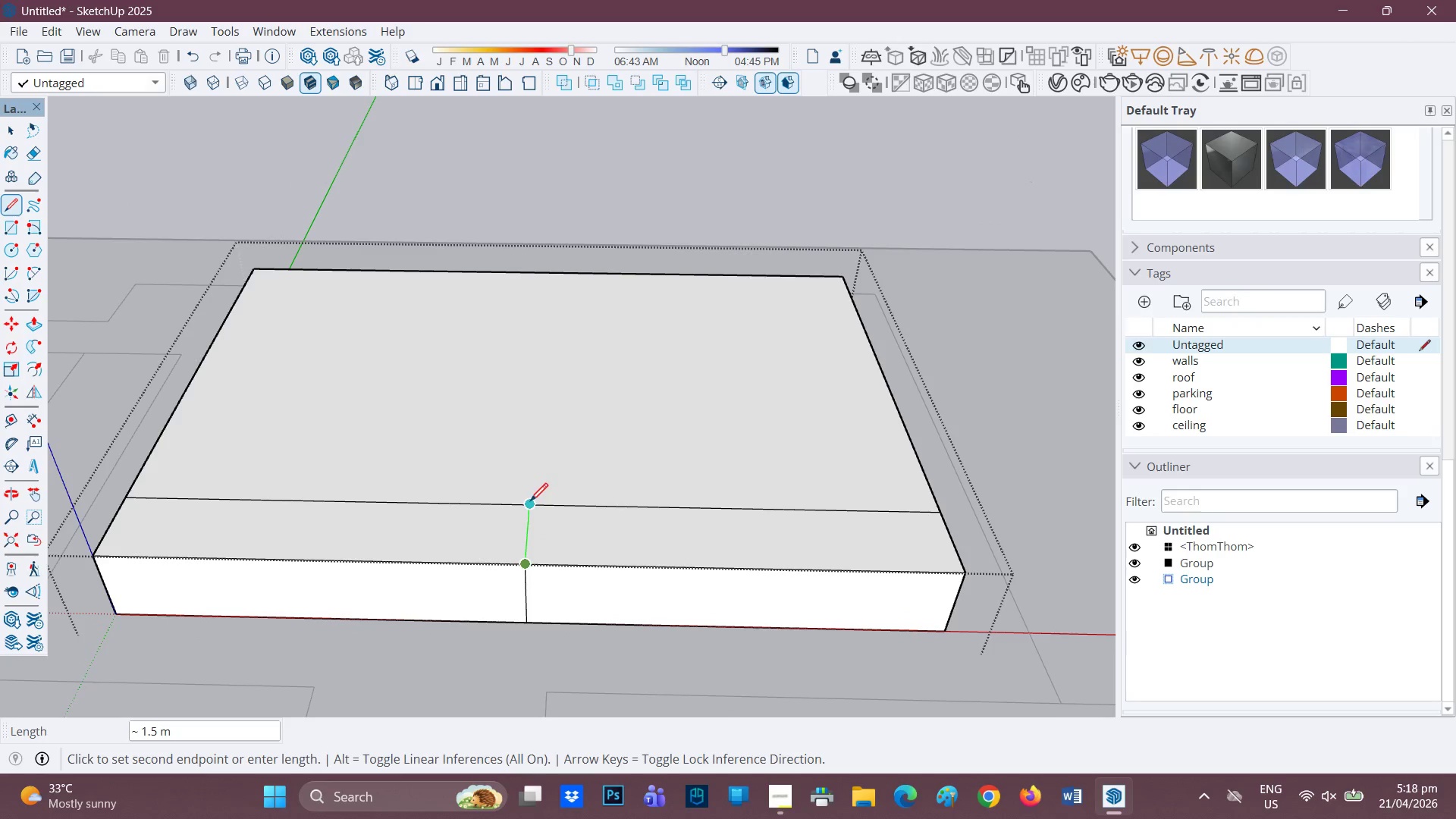 
left_click([530, 503])
 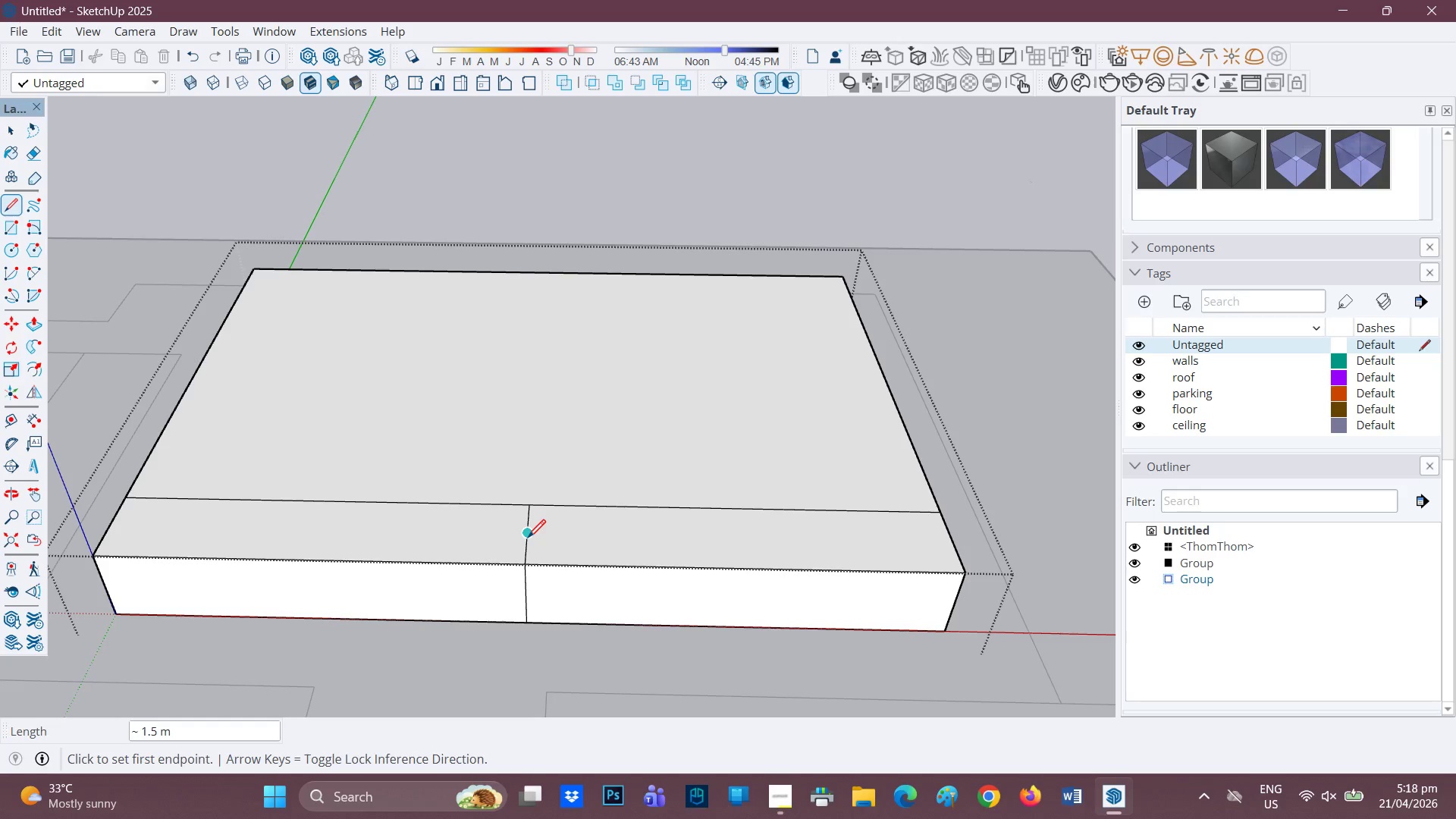 
left_click([528, 539])
 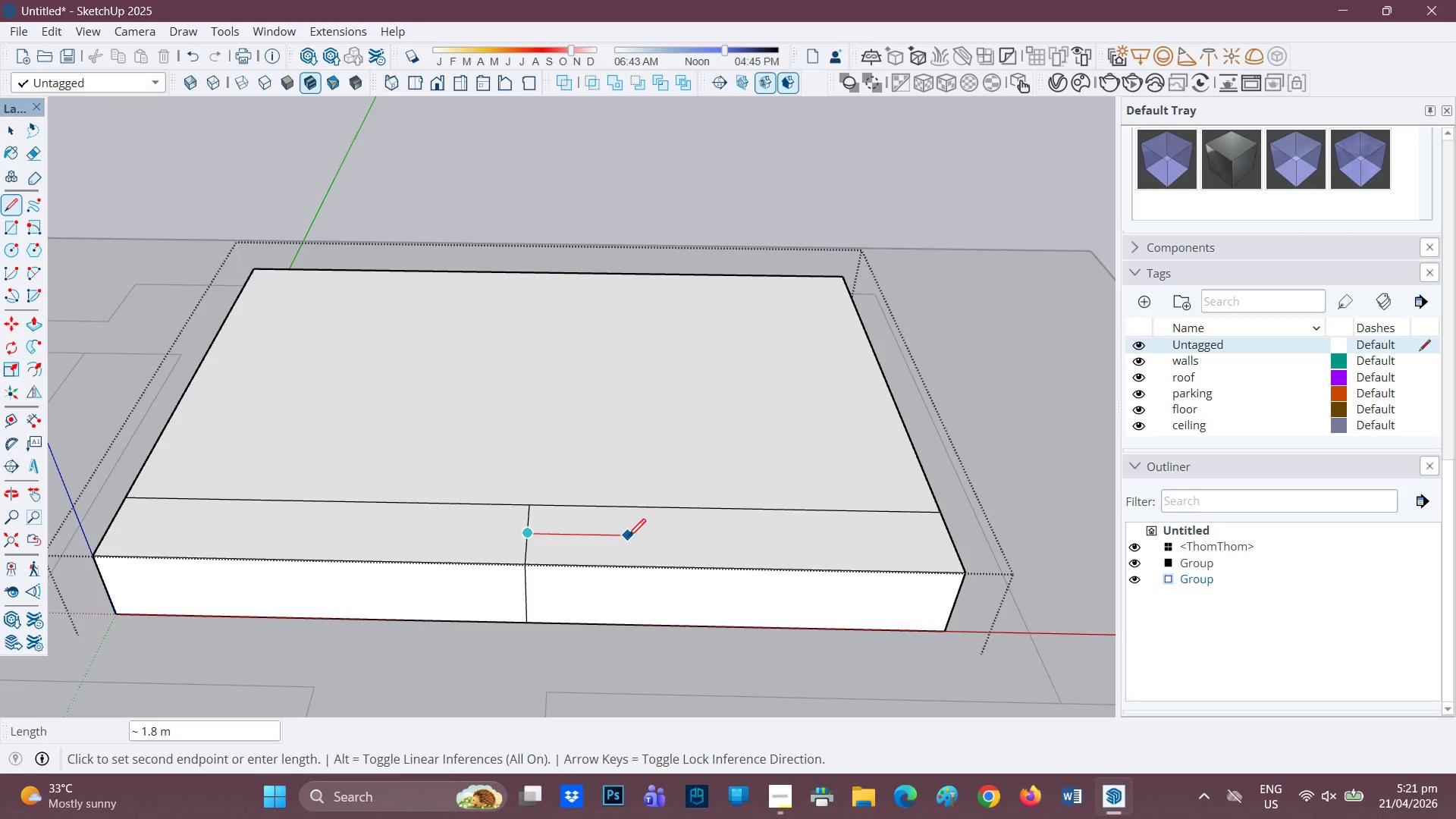 
wait(195.16)
 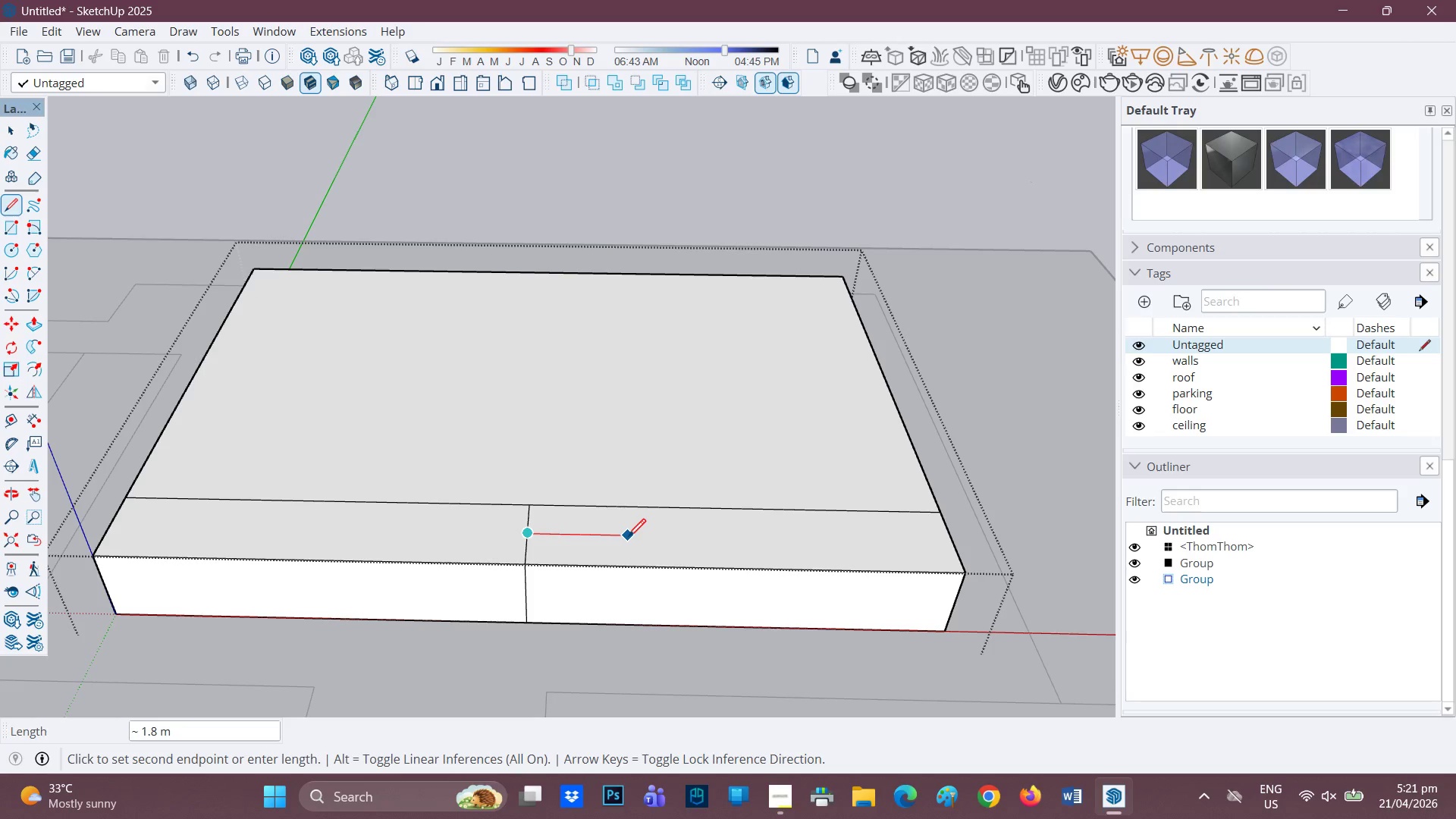 
scroll: coordinate [491, 496], scroll_direction: down, amount: 1.0
 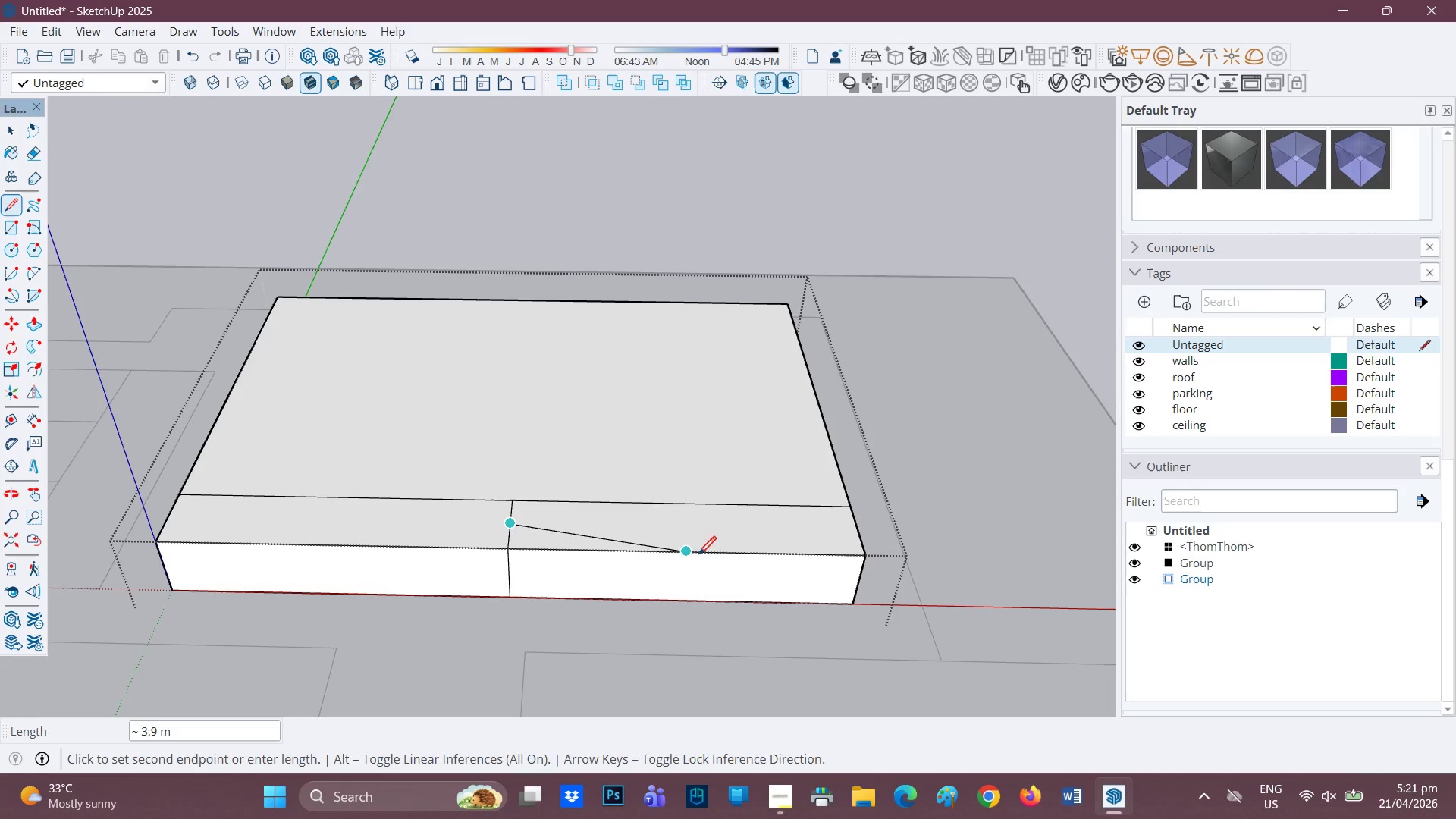 
key(Space)
 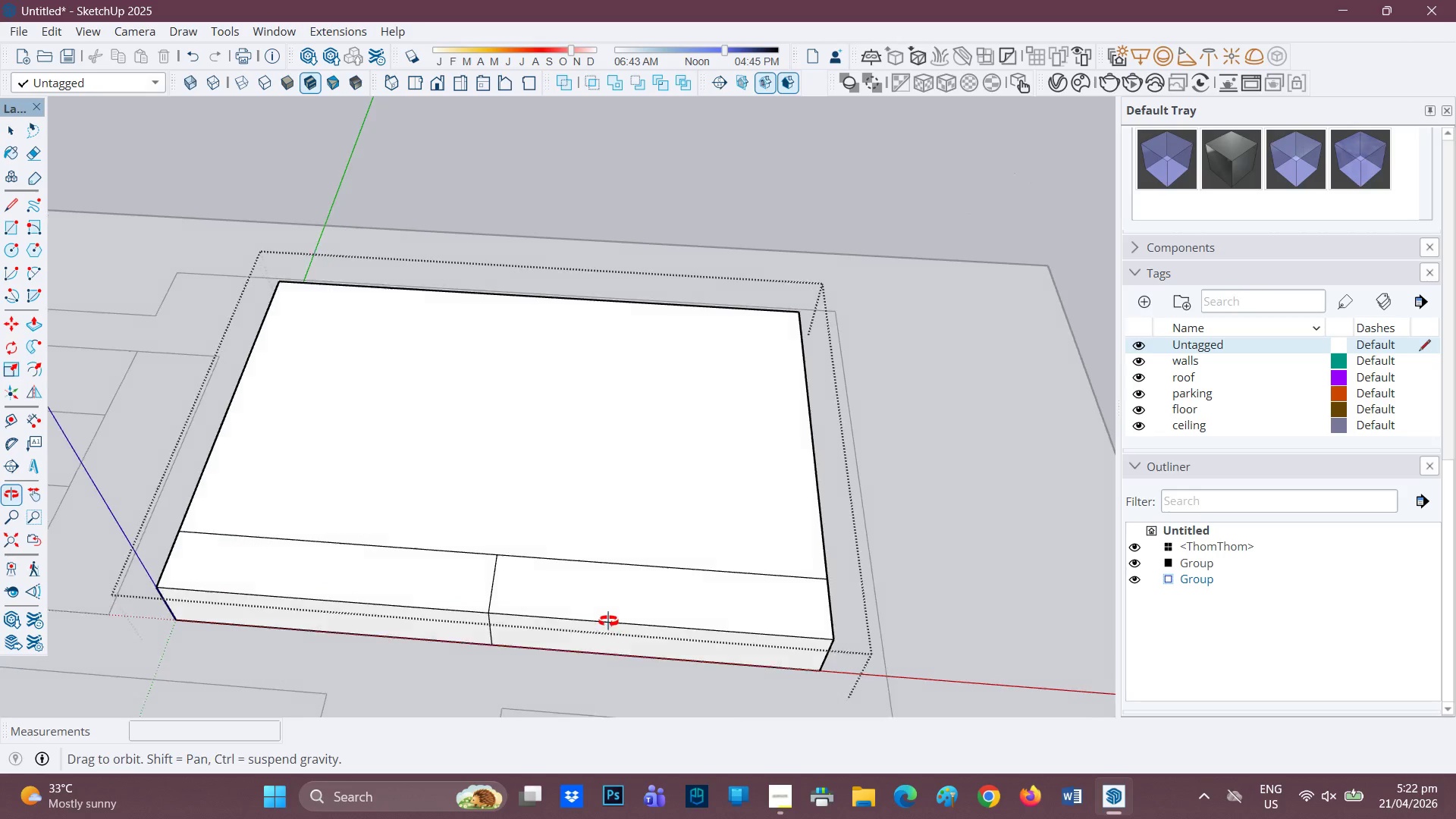 
scroll: coordinate [592, 629], scroll_direction: none, amount: 0.0
 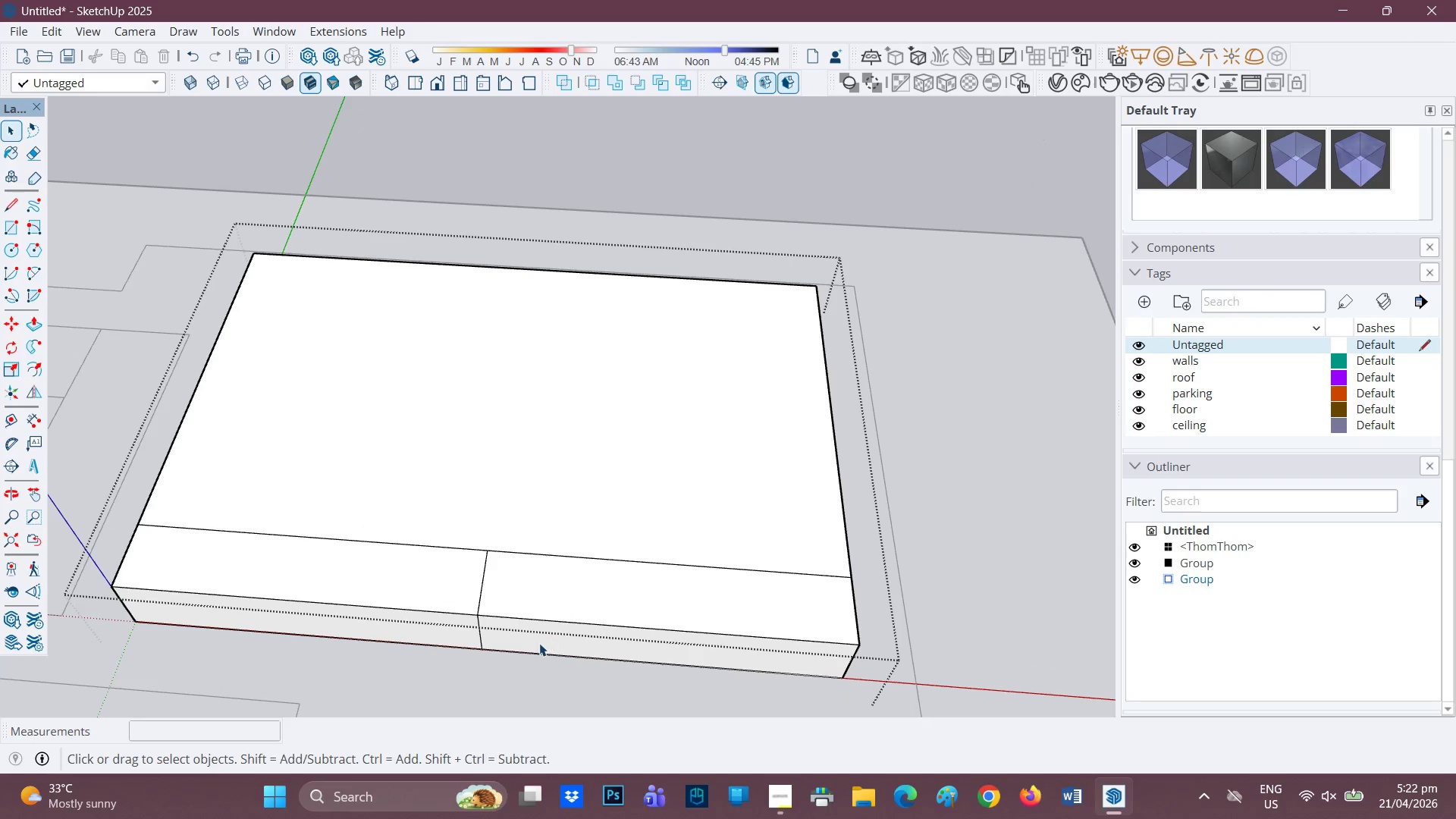 
key(H)
 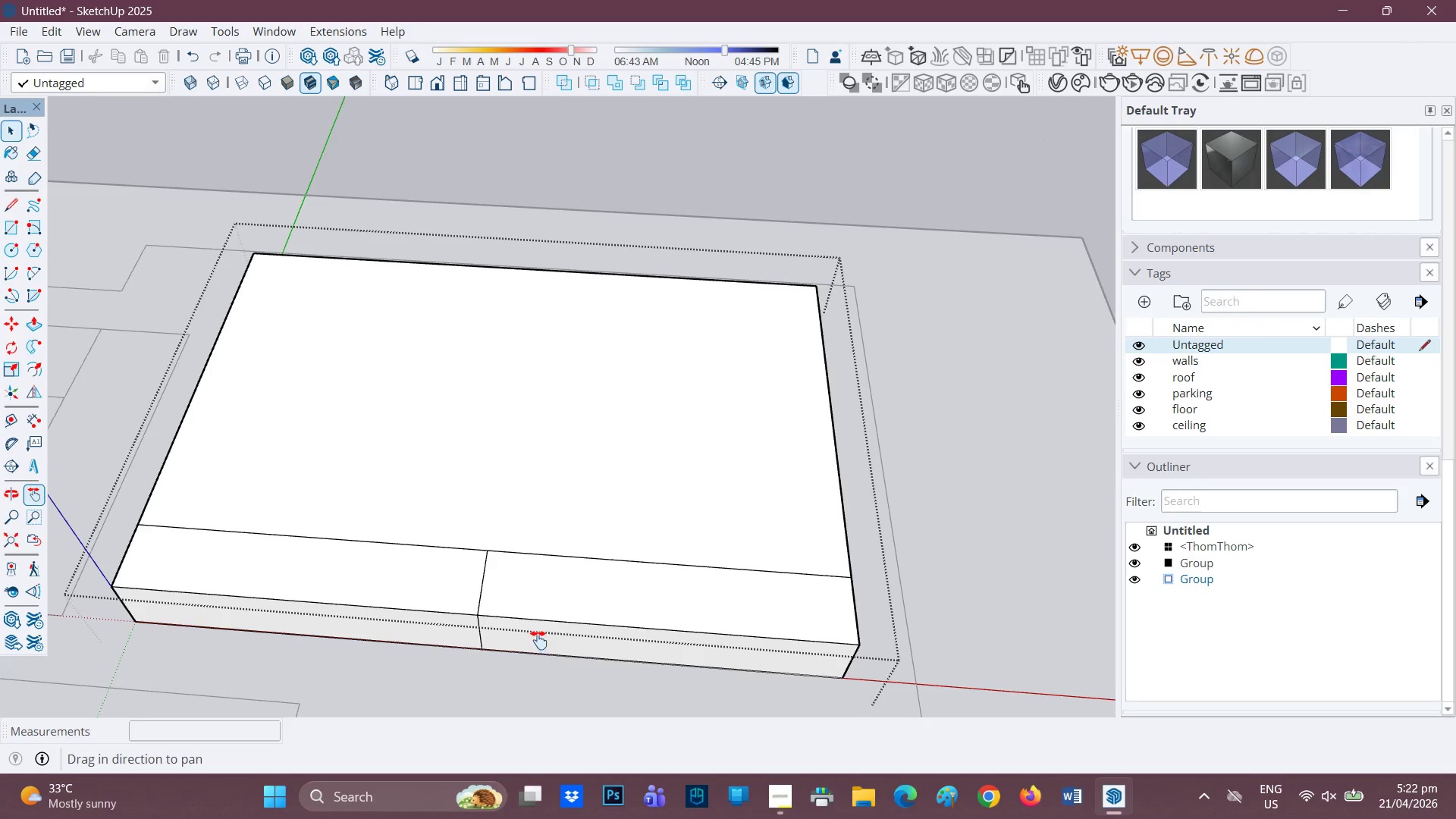 
left_click_drag(start_coordinate=[538, 640], to_coordinate=[570, 424])
 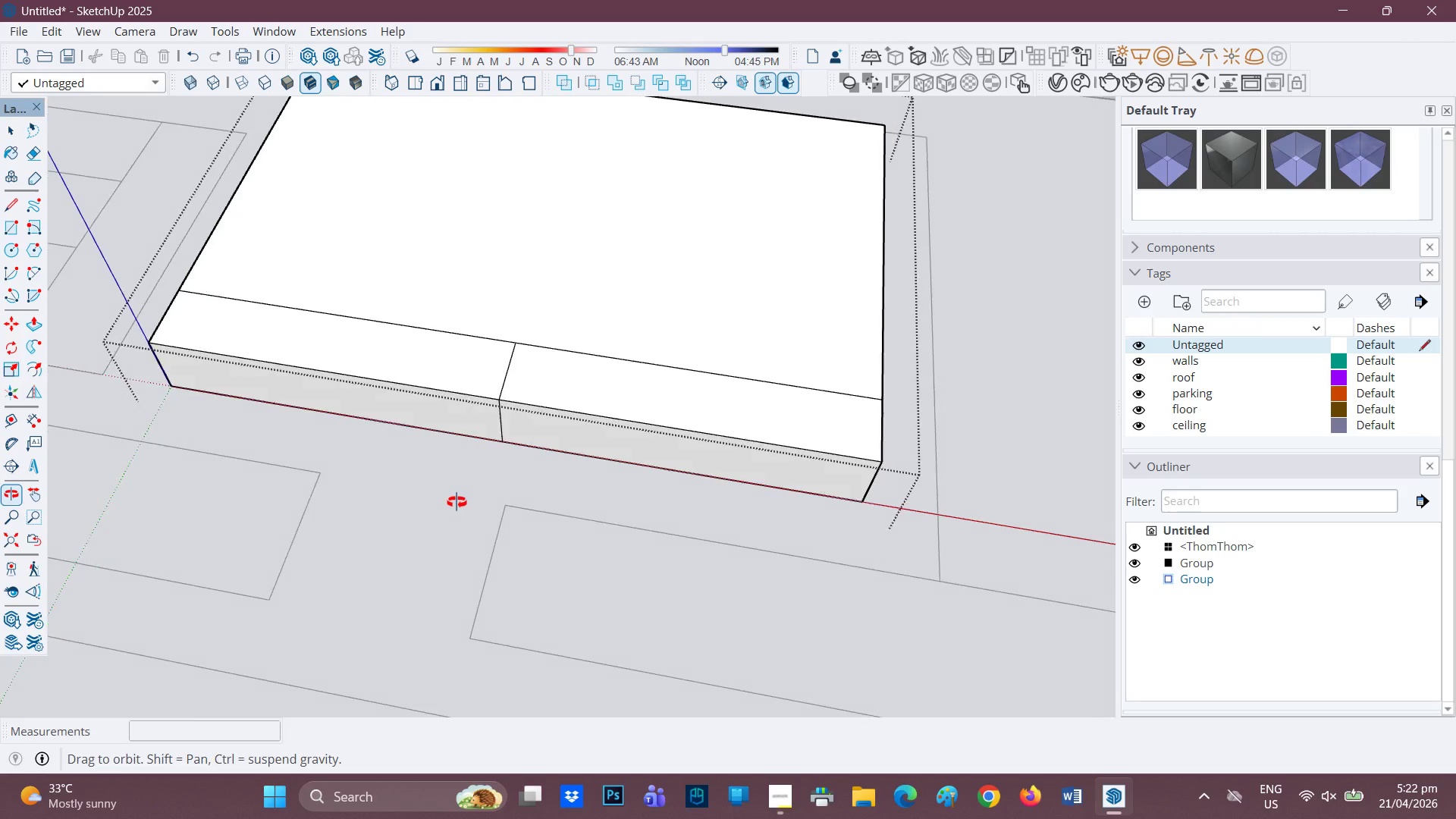 
scroll: coordinate [466, 499], scroll_direction: up, amount: 1.0
 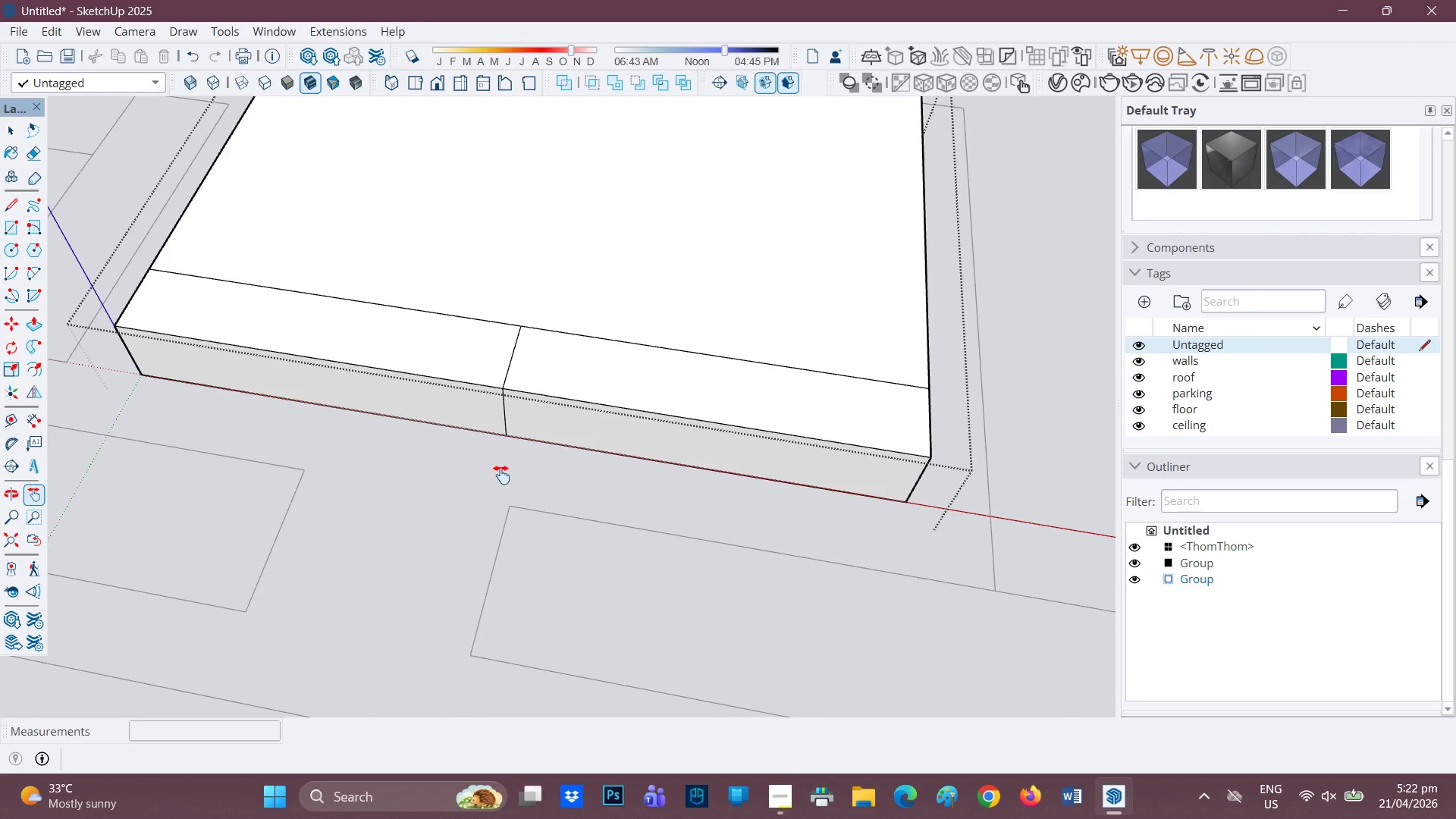 
key(L)
 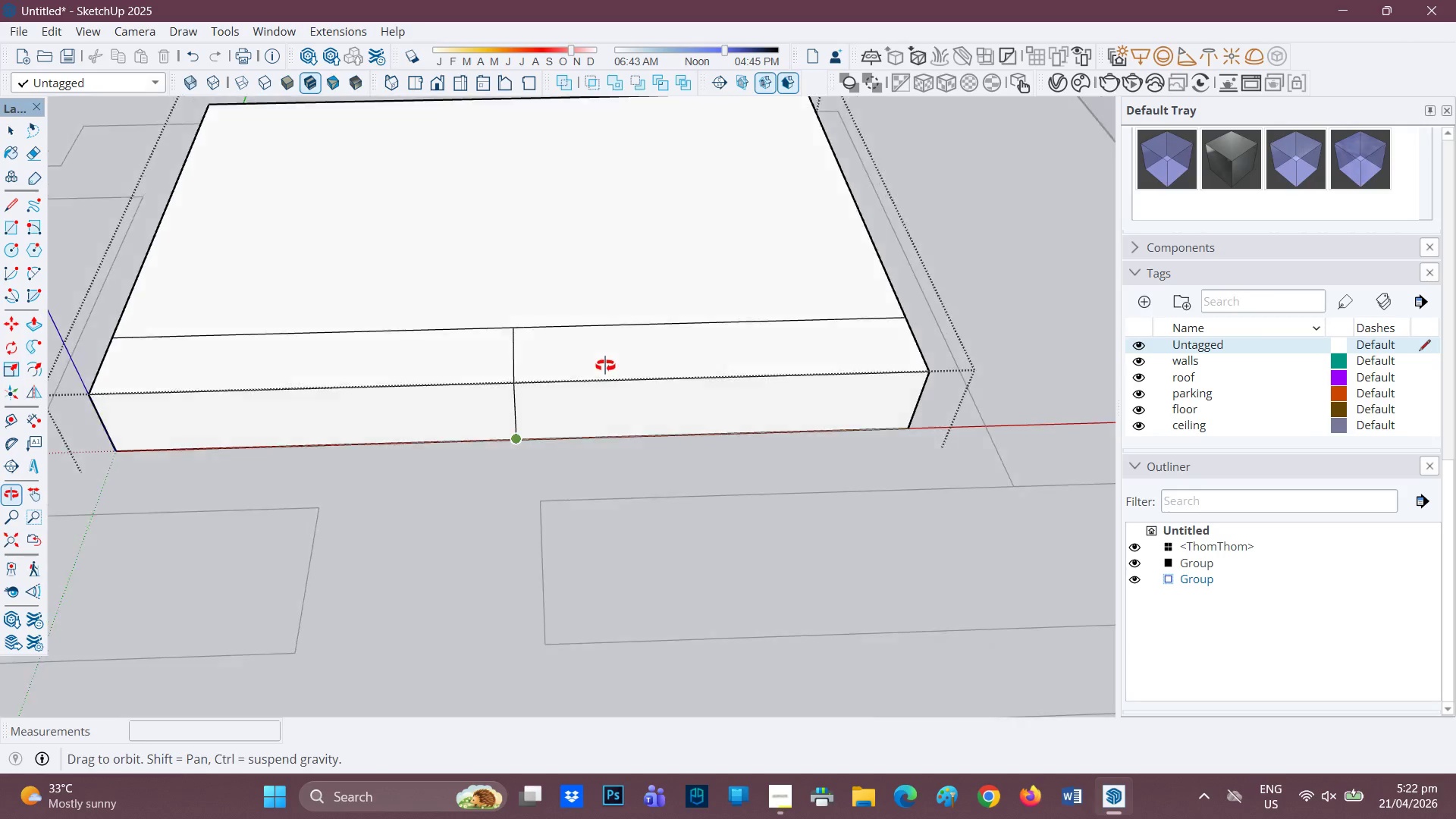 
scroll: coordinate [522, 357], scroll_direction: up, amount: 2.0
 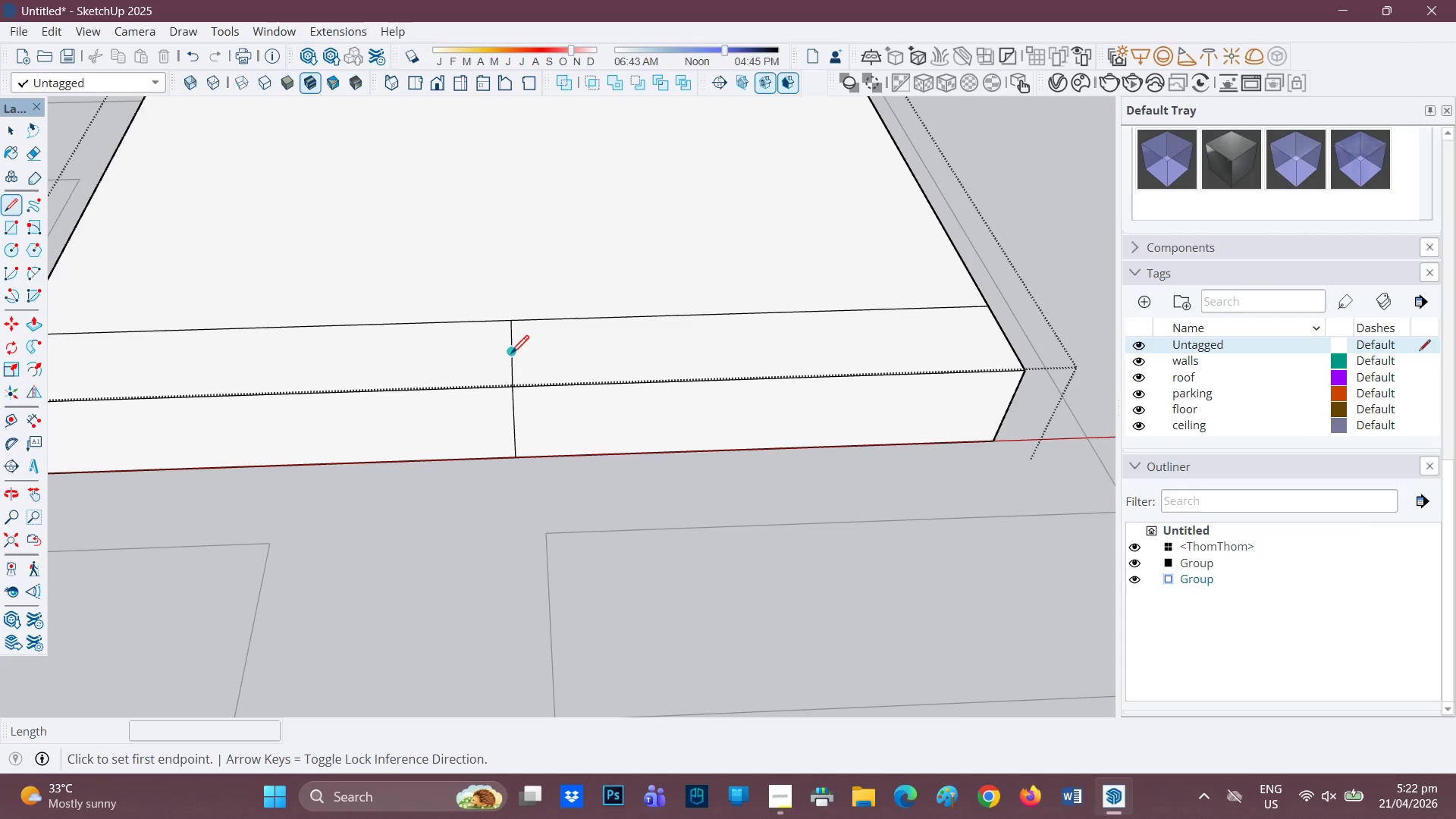 
left_click([514, 351])
 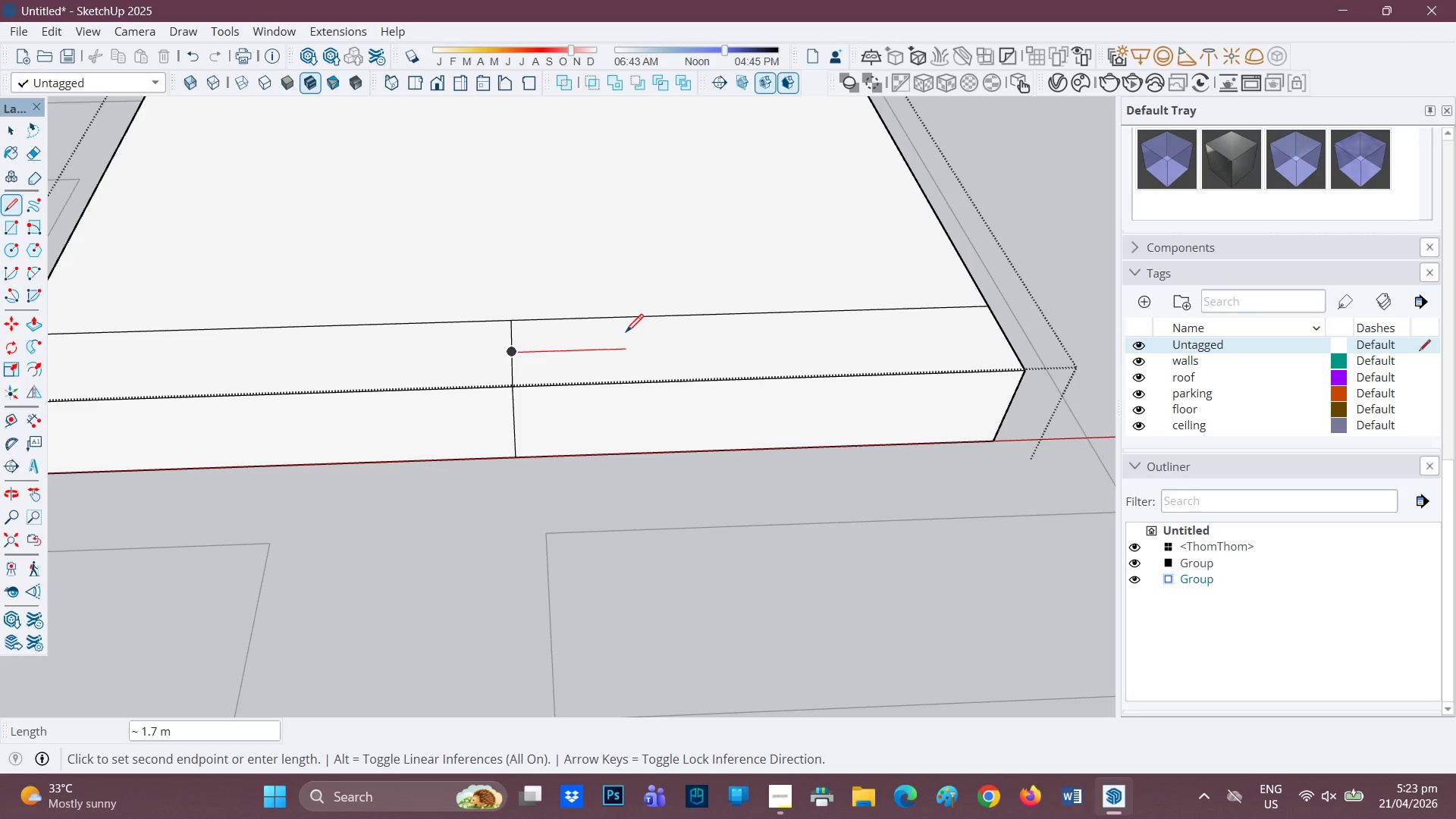 
wait(116.31)
 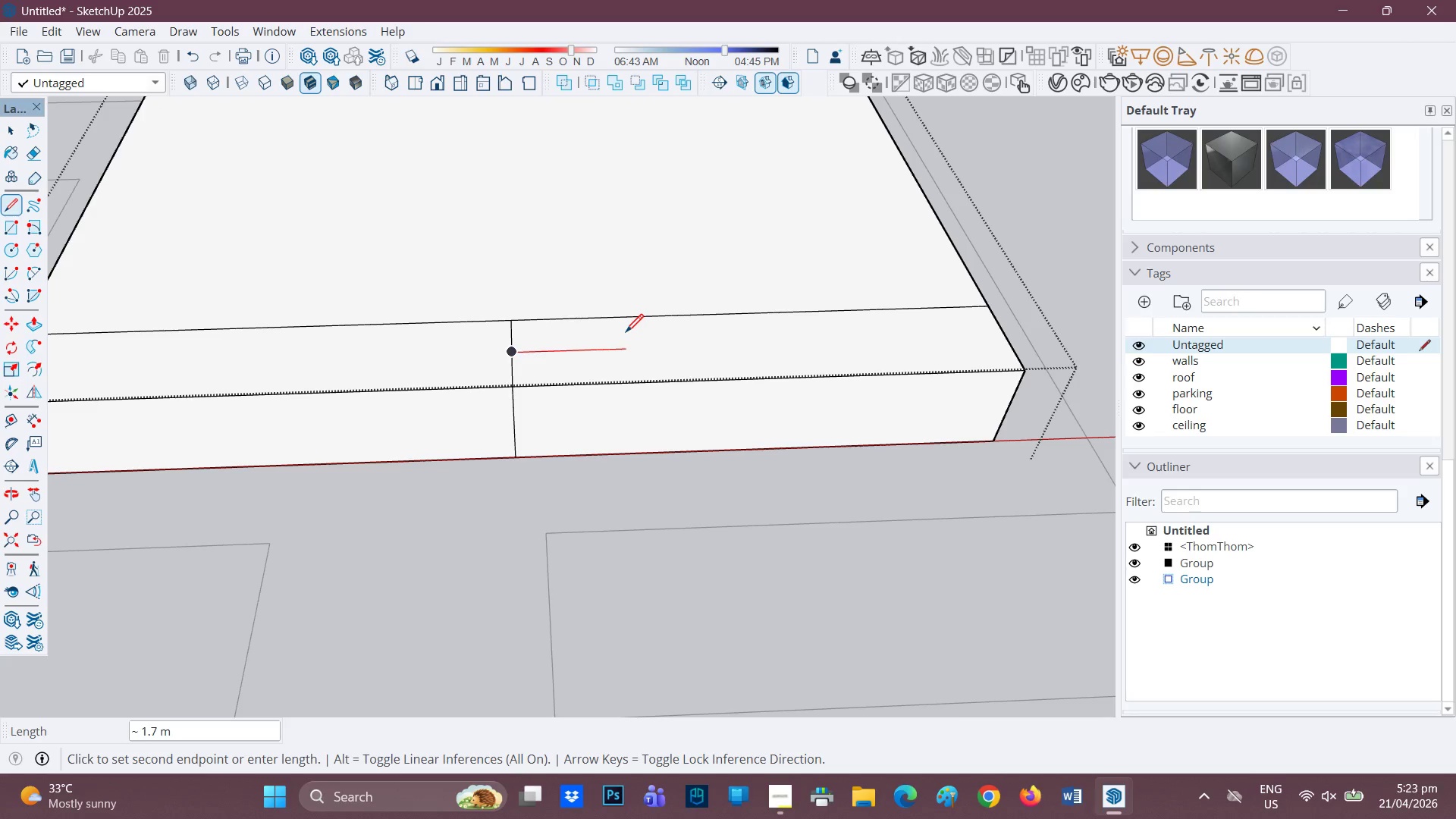 
mouse_move([520, 453])
 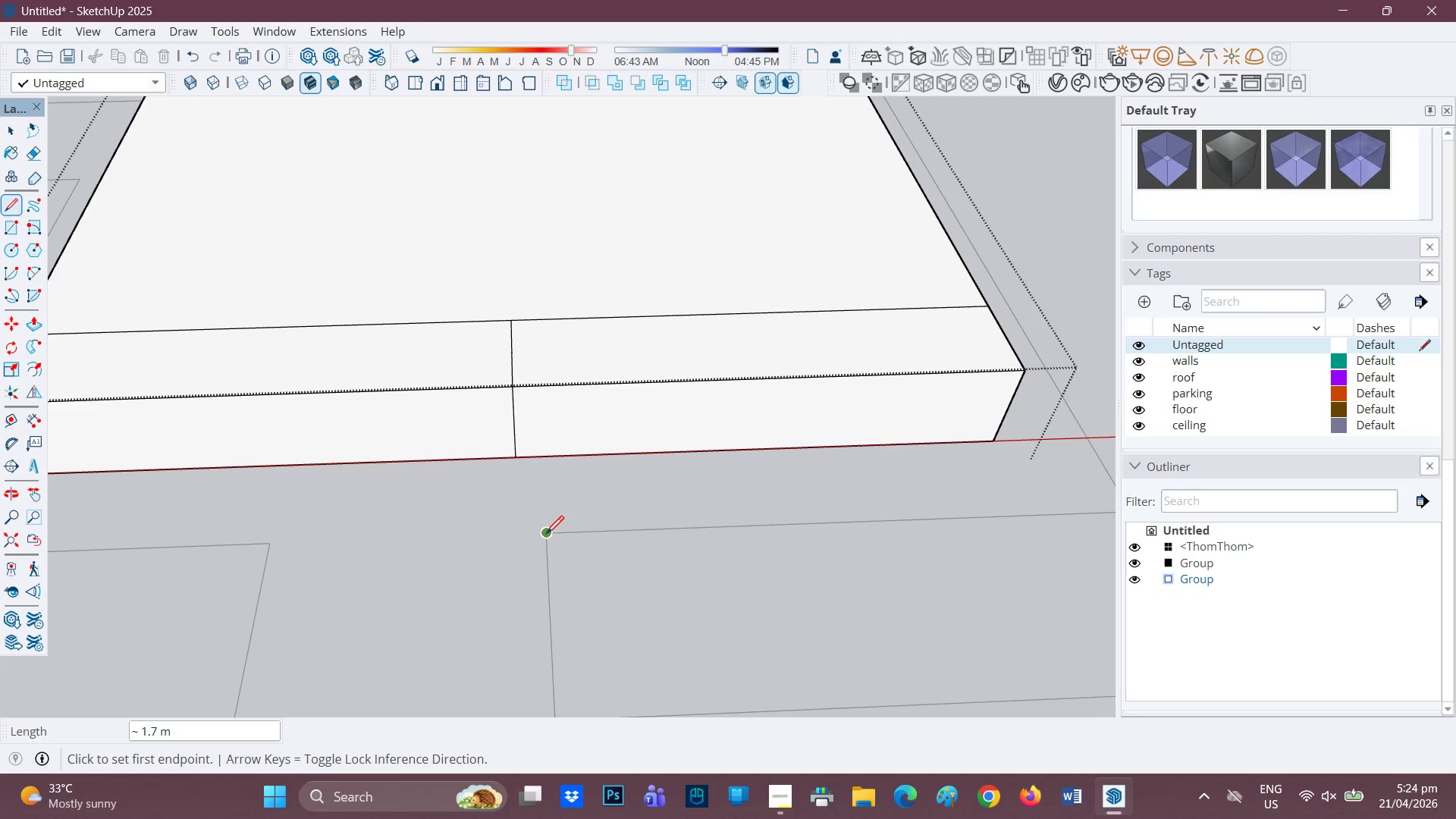 
left_click([514, 458])
 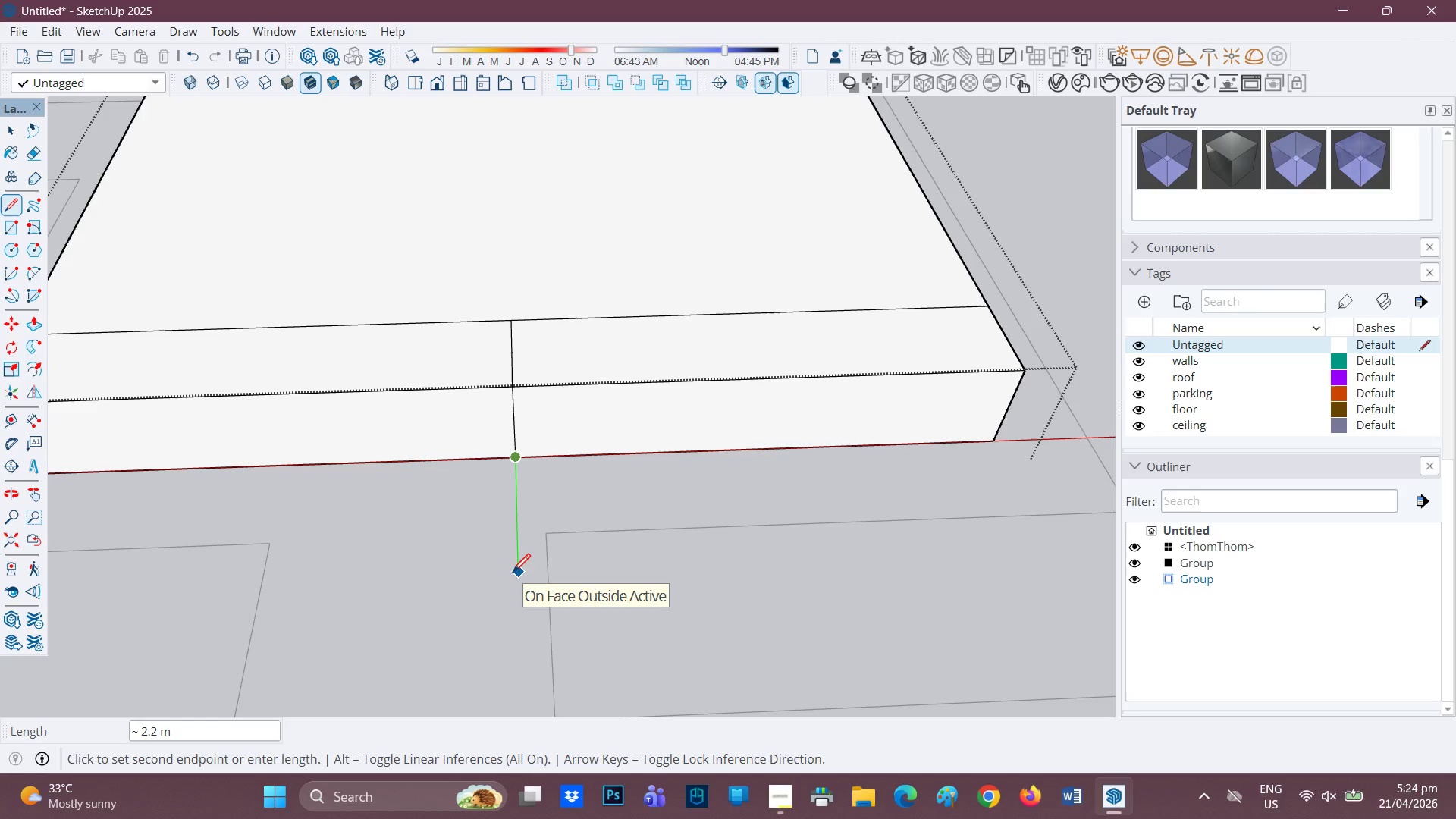 
key(5)
 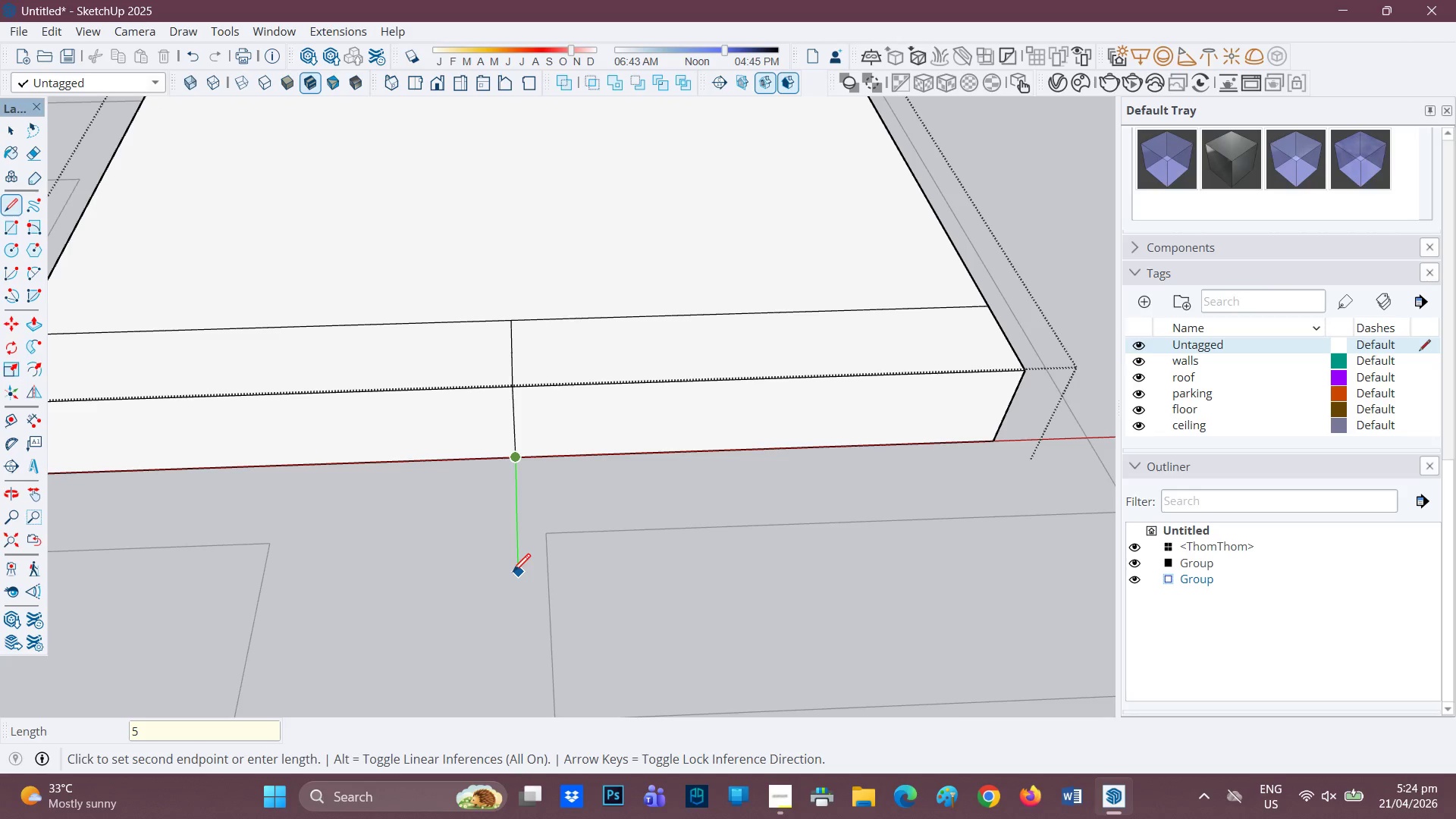 
key(Quote)
 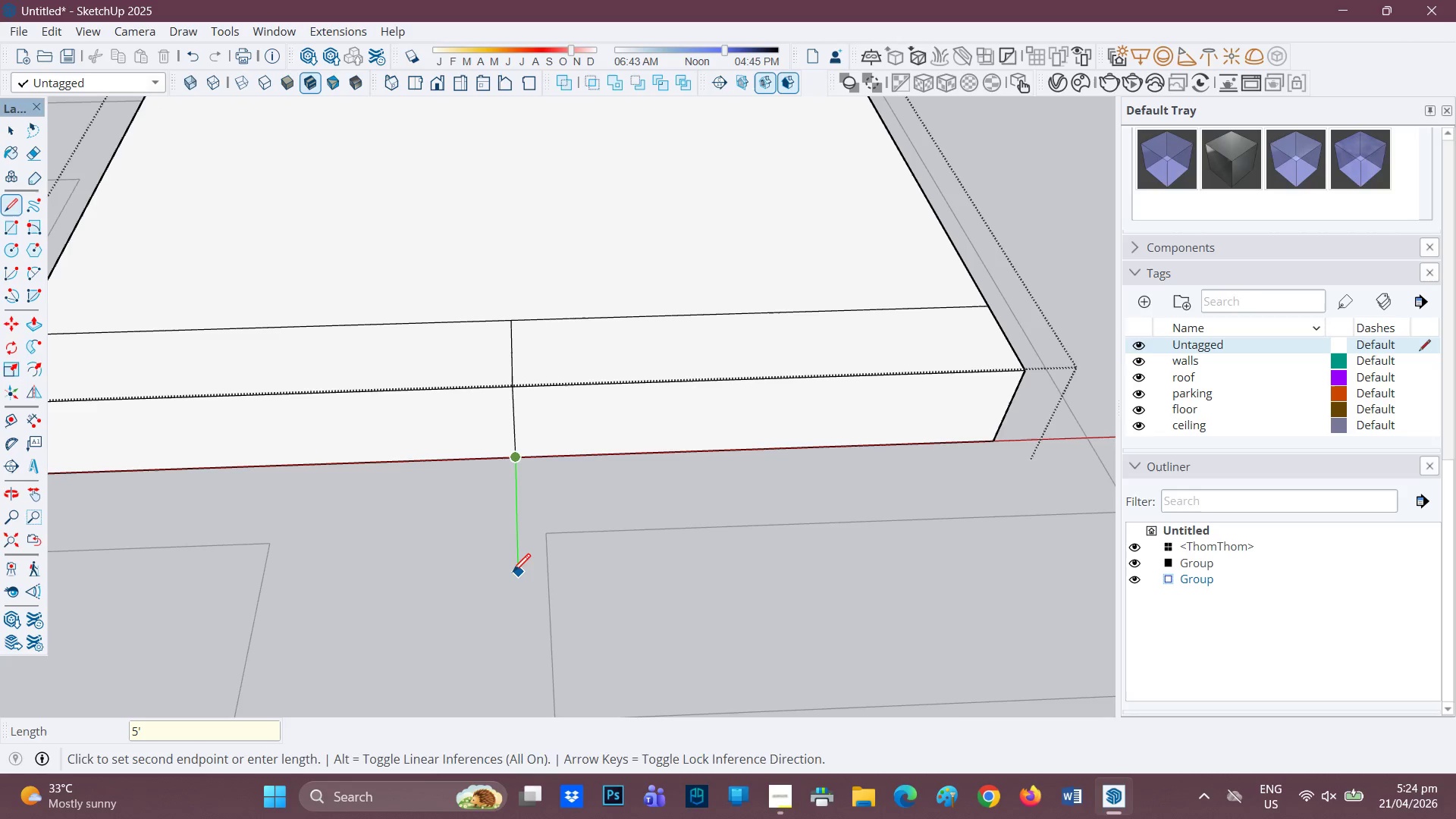 
key(Enter)
 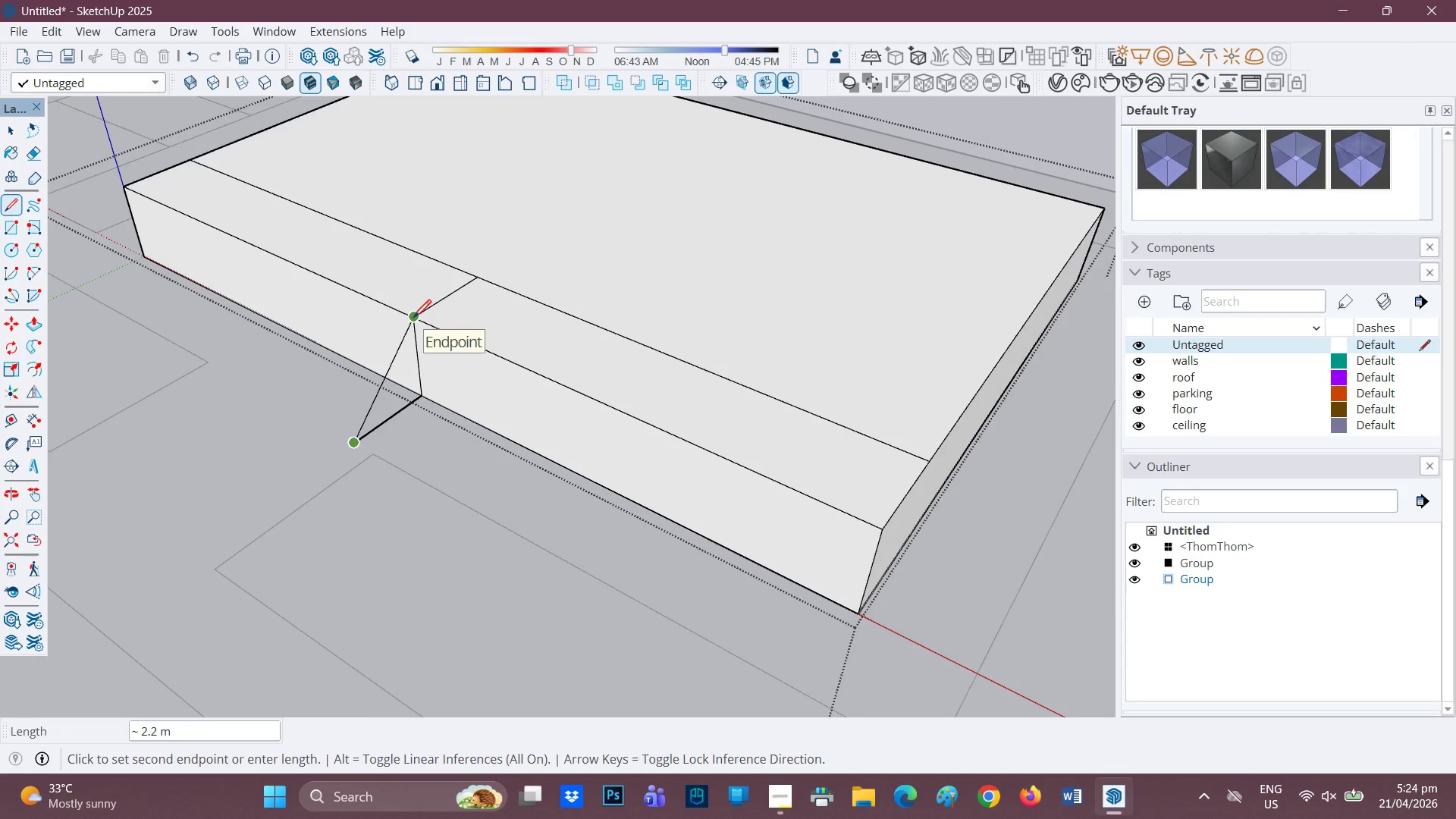 
wait(5.06)
 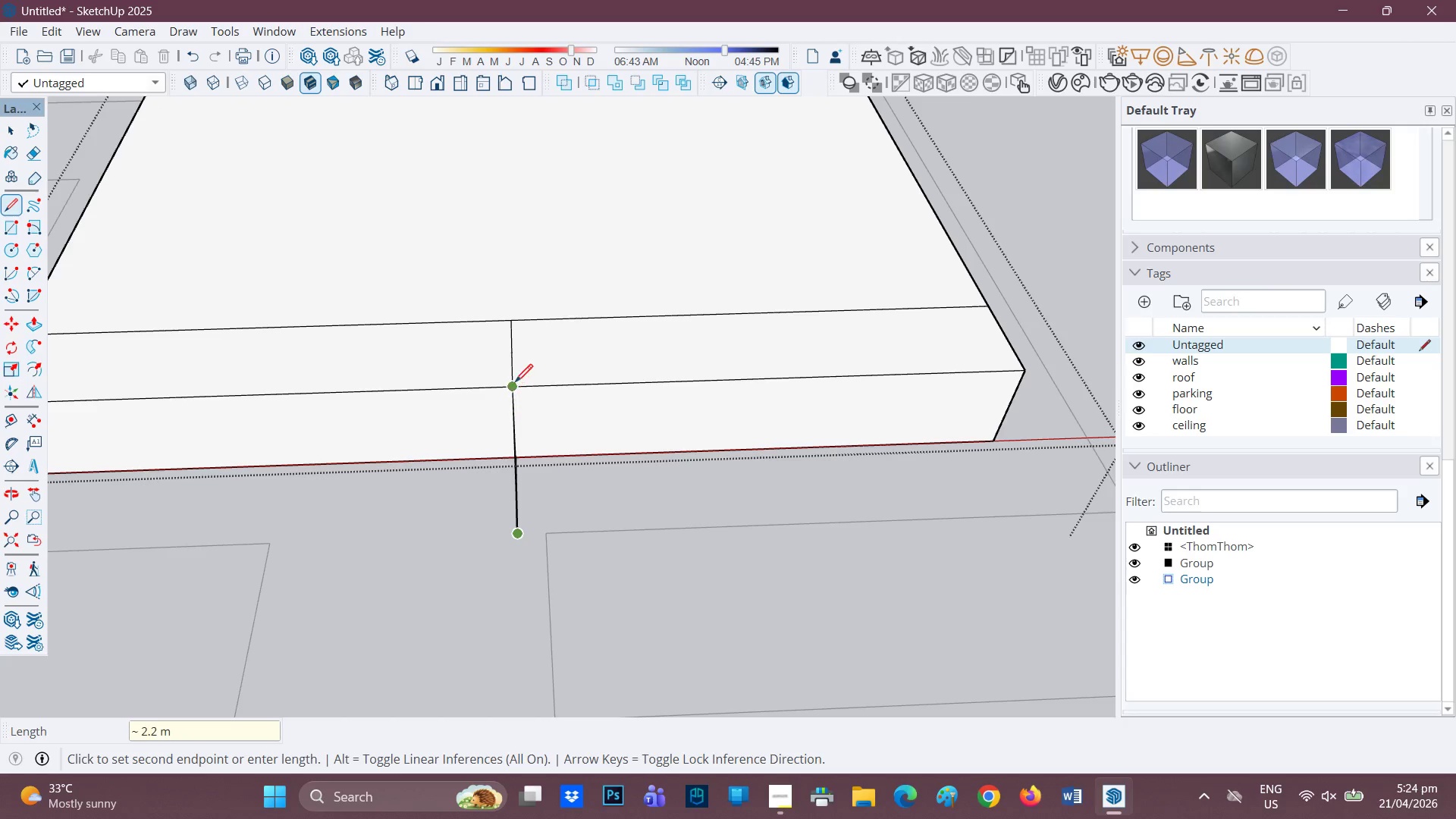 
key(Control+Z)
 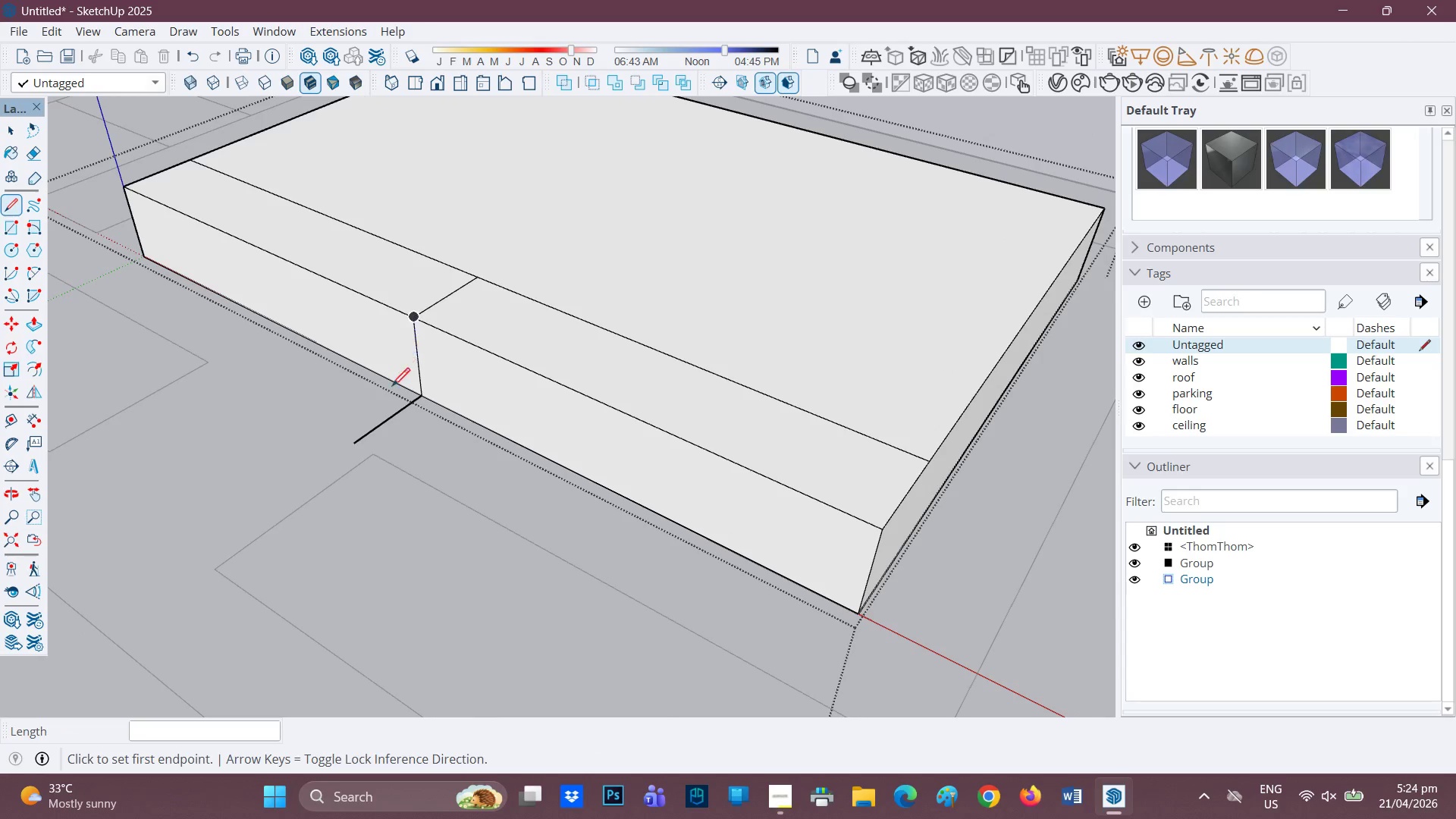 
key(Control+Z)
 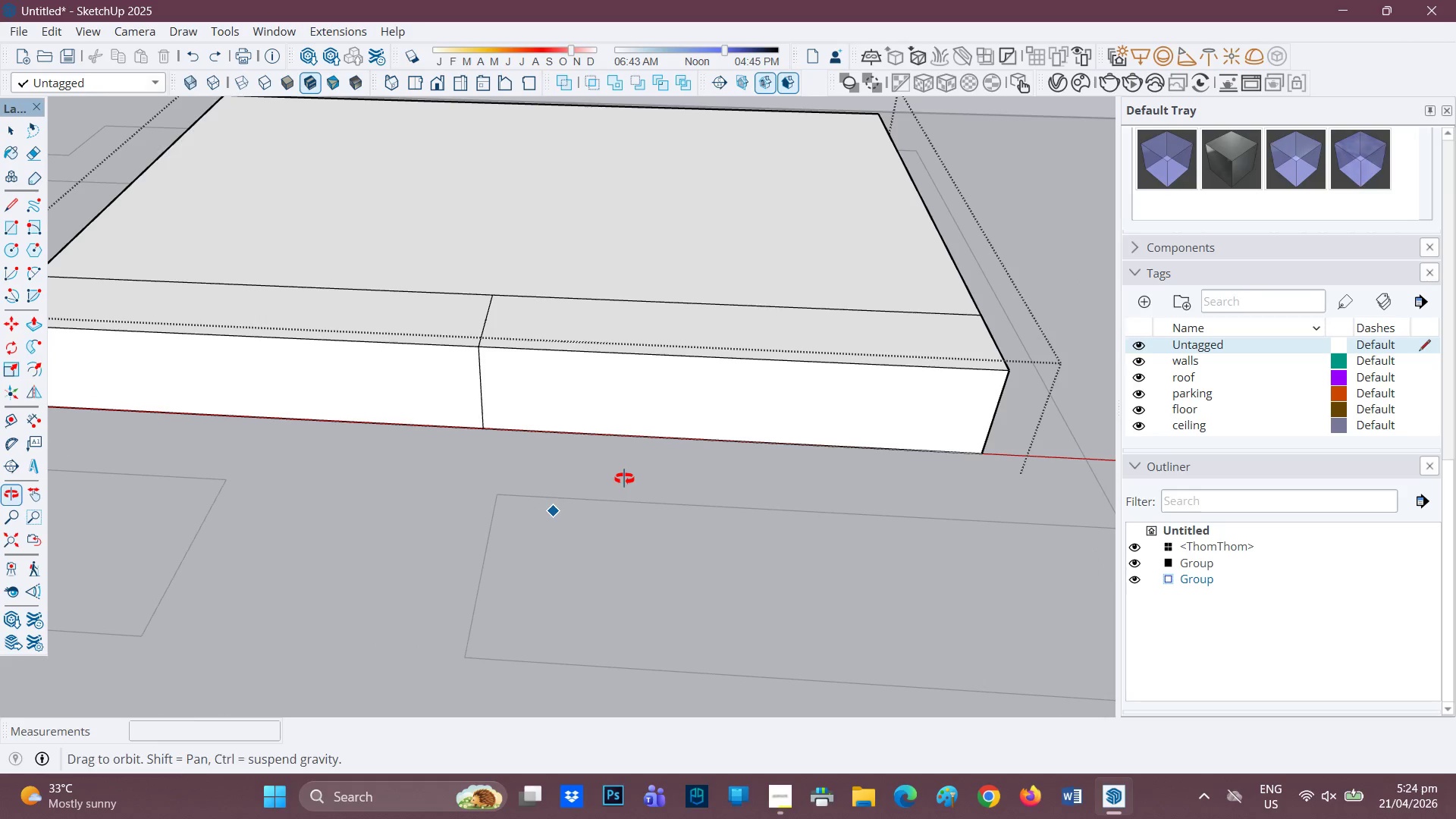 
scroll: coordinate [422, 390], scroll_direction: up, amount: 2.0
 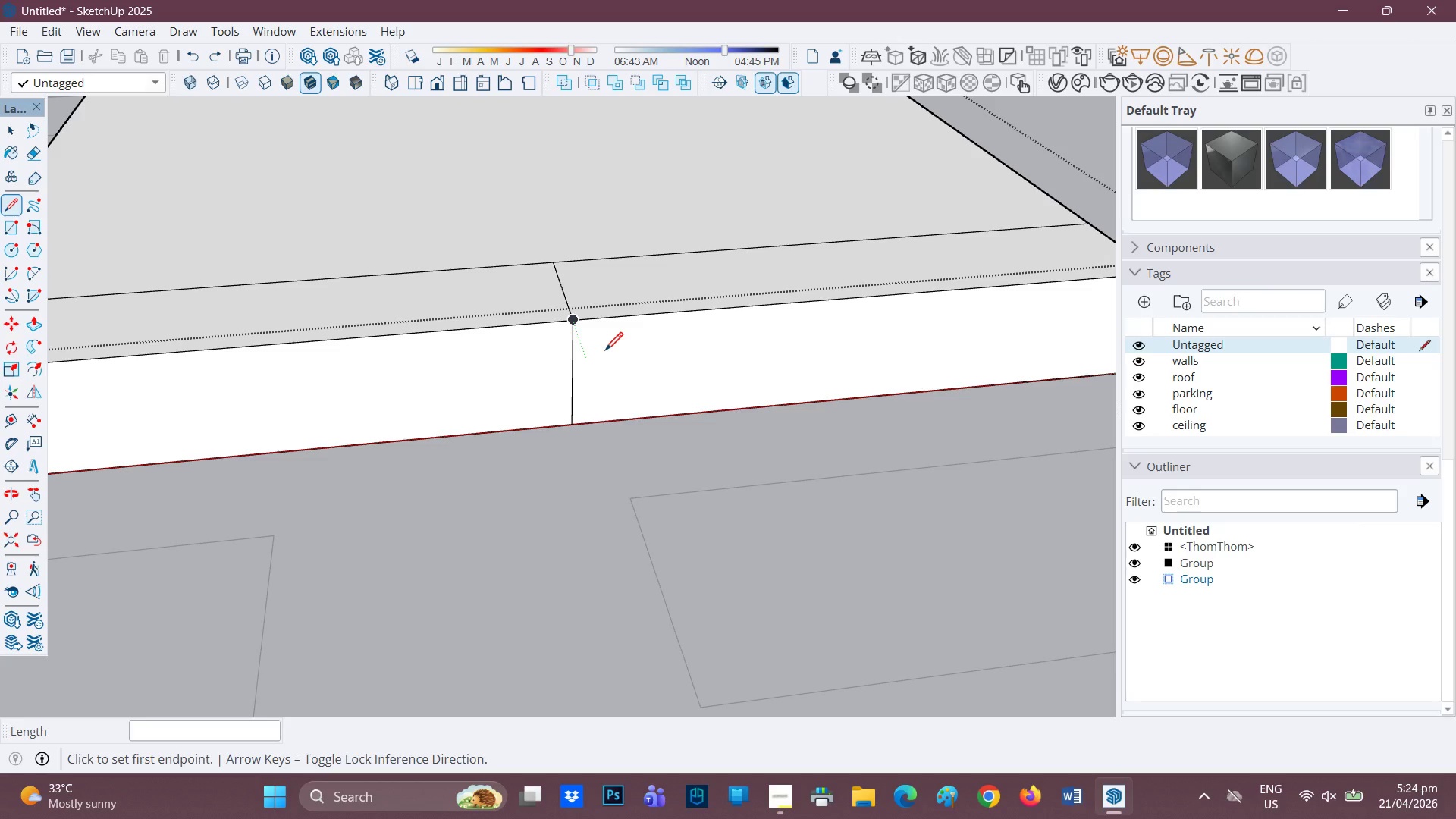 
wait(36.48)
 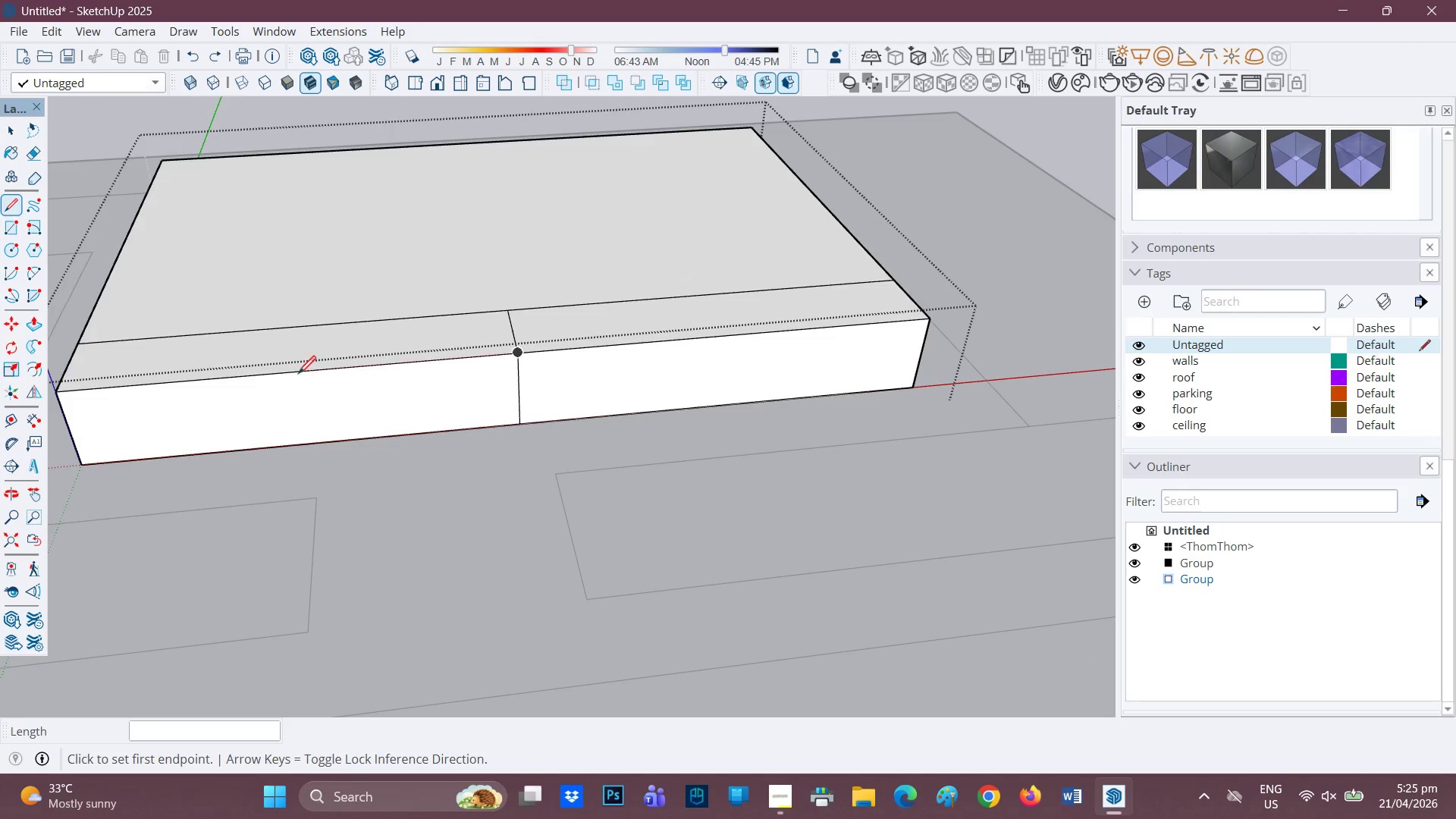 
key(H)
 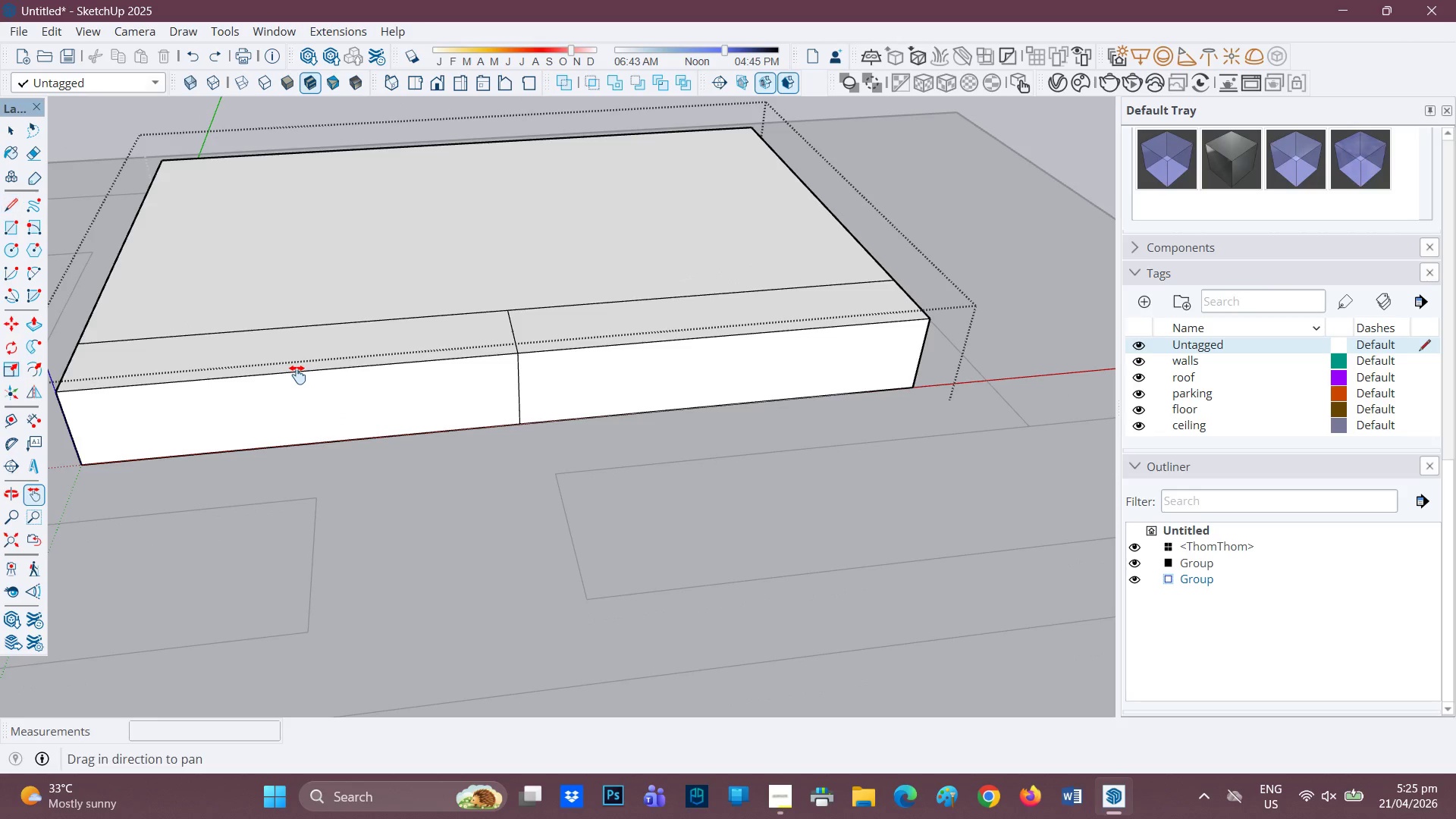 
left_click_drag(start_coordinate=[297, 375], to_coordinate=[639, 290])
 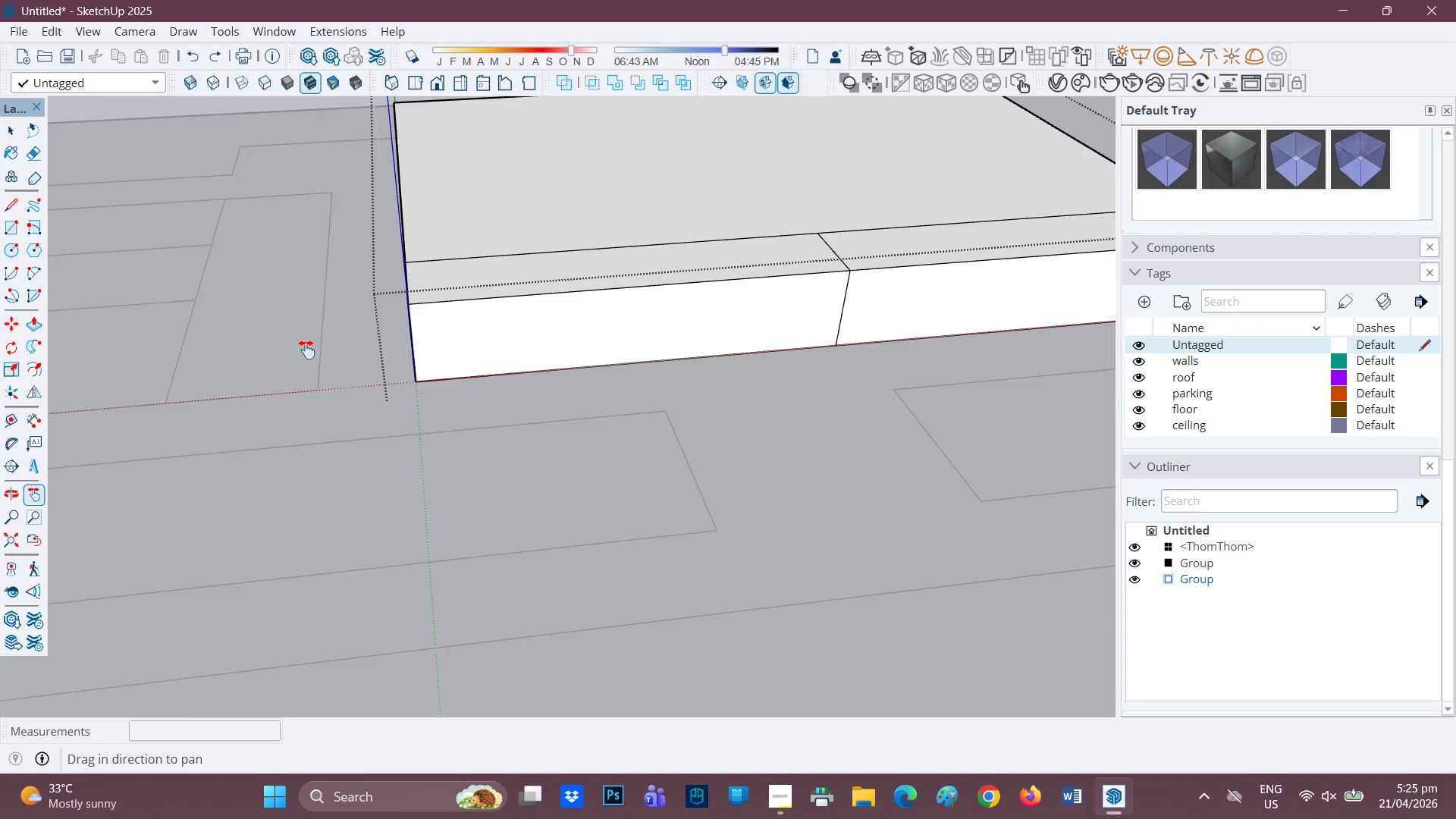 
scroll: coordinate [348, 431], scroll_direction: down, amount: 3.0
 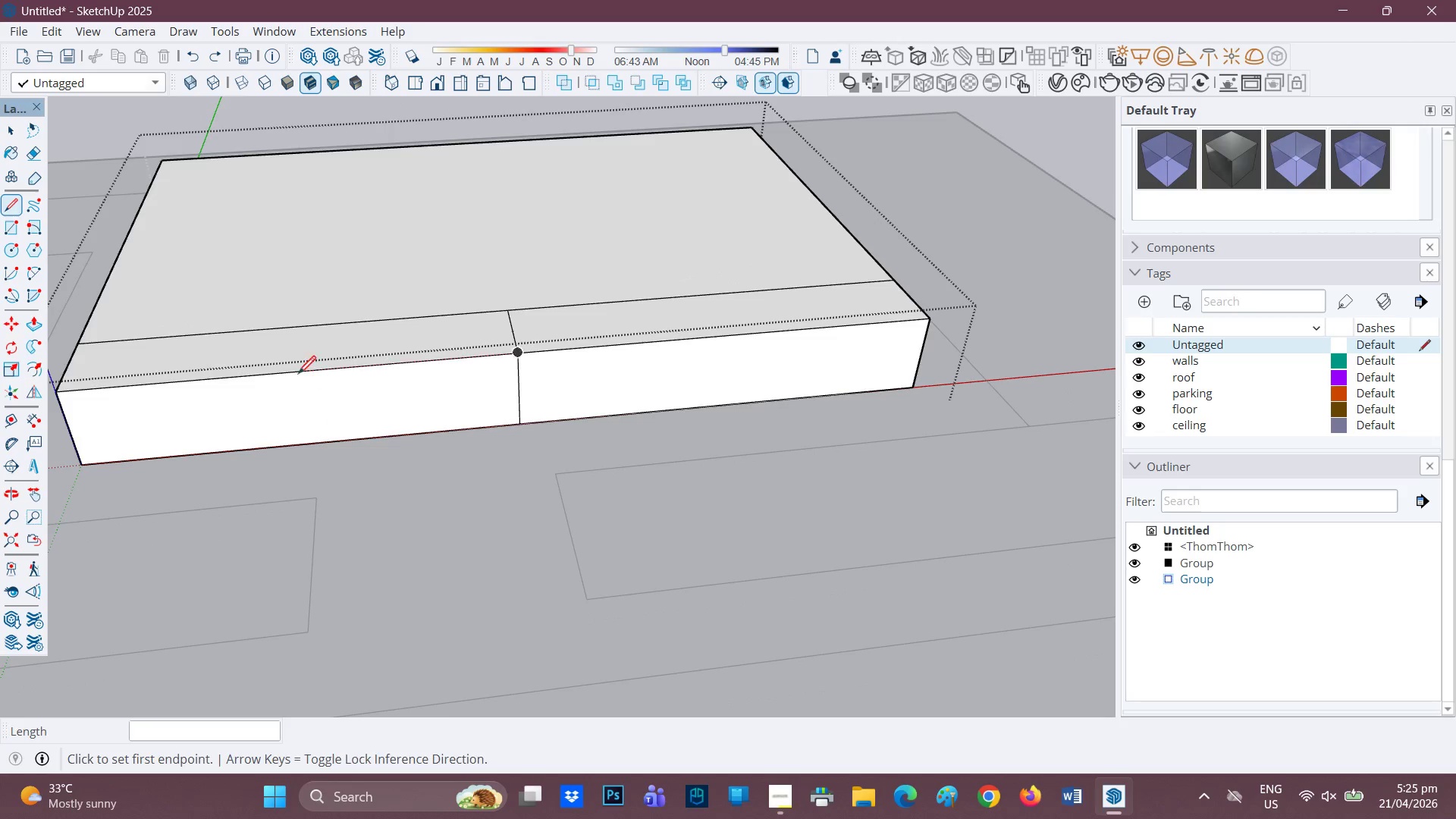 
scroll: coordinate [410, 354], scroll_direction: up, amount: 5.0
 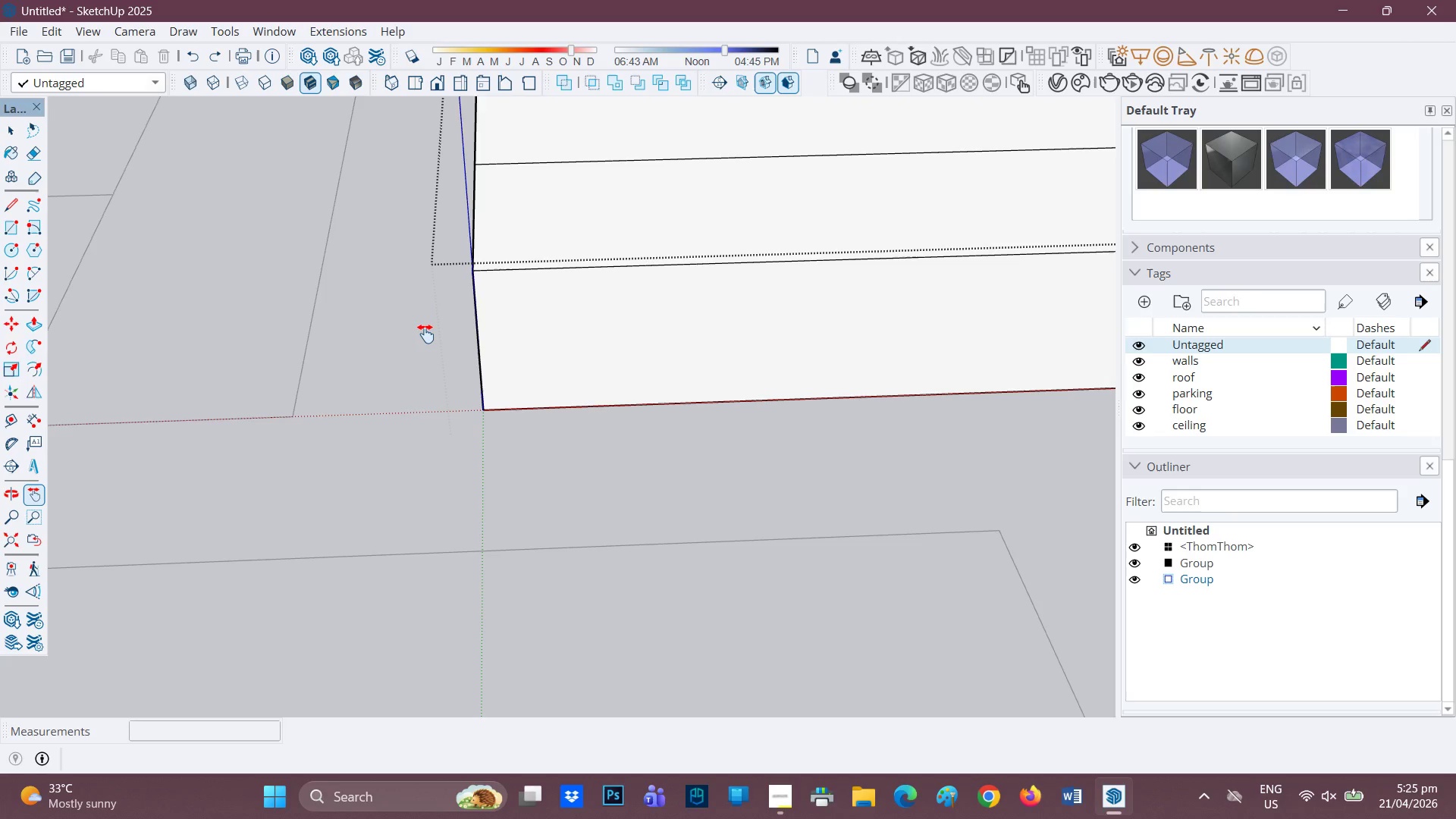 
wait(5.21)
 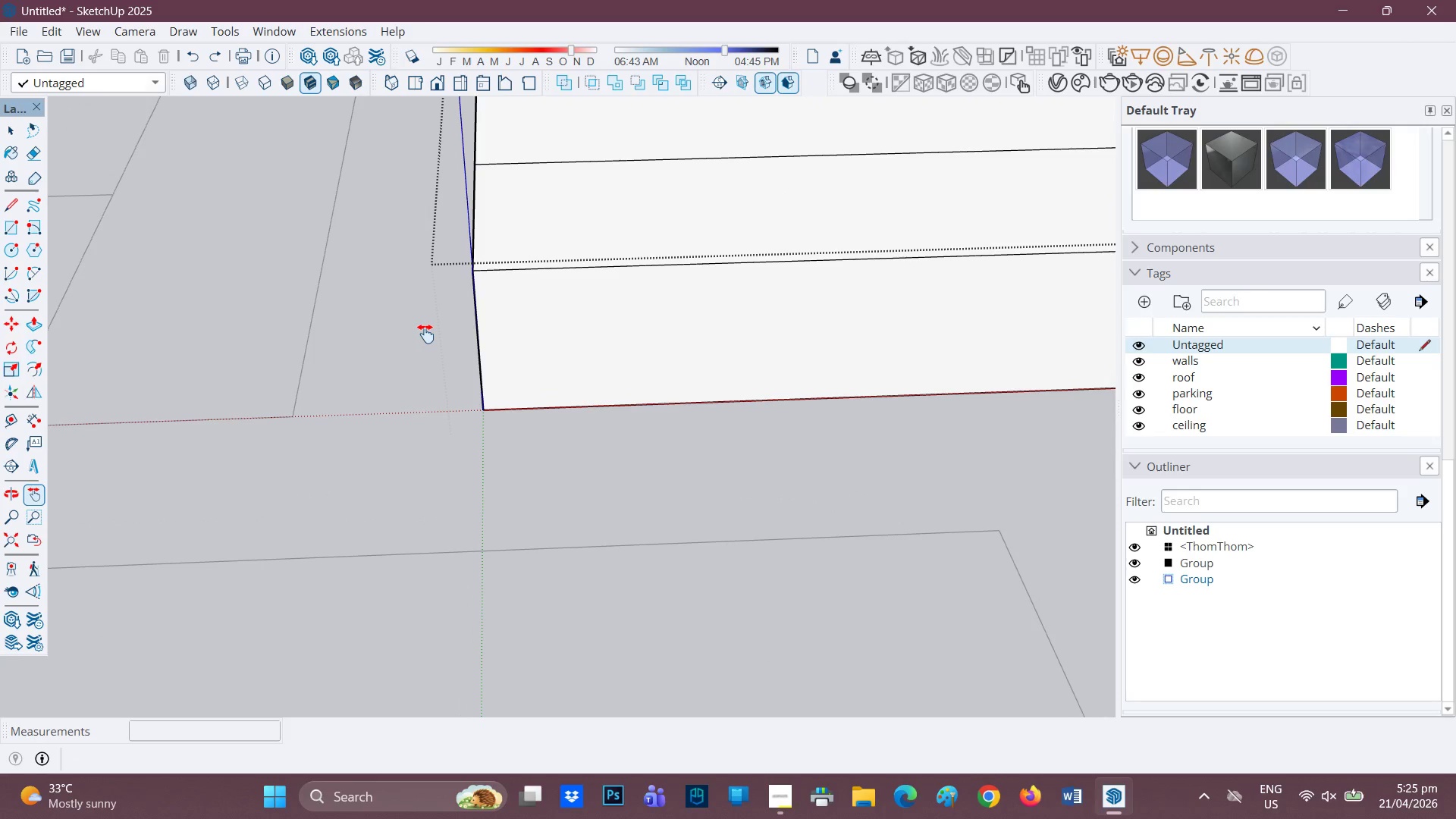 
scroll: coordinate [425, 334], scroll_direction: down, amount: 1.0
 